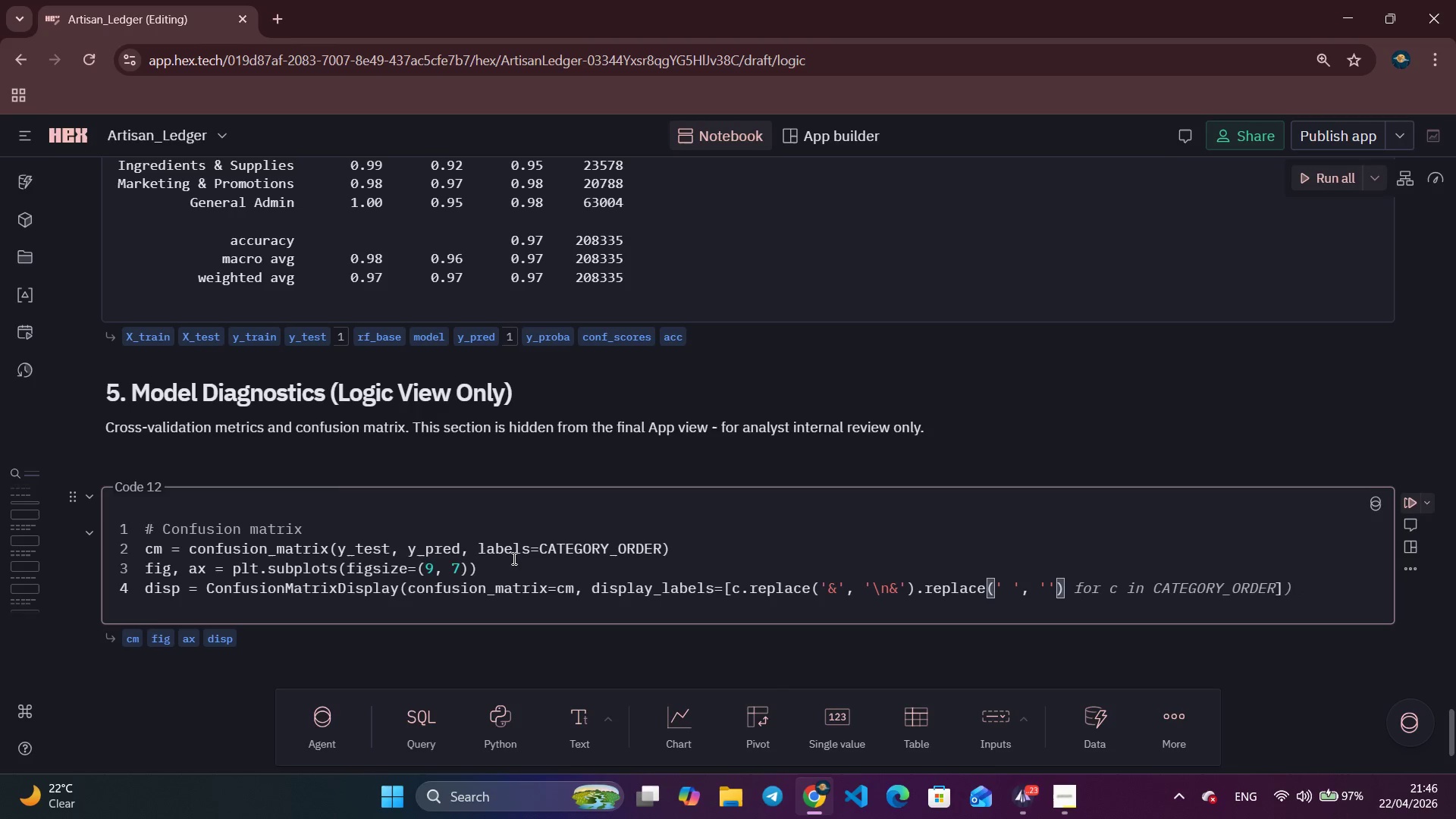 
key(Shift+Backslash)
 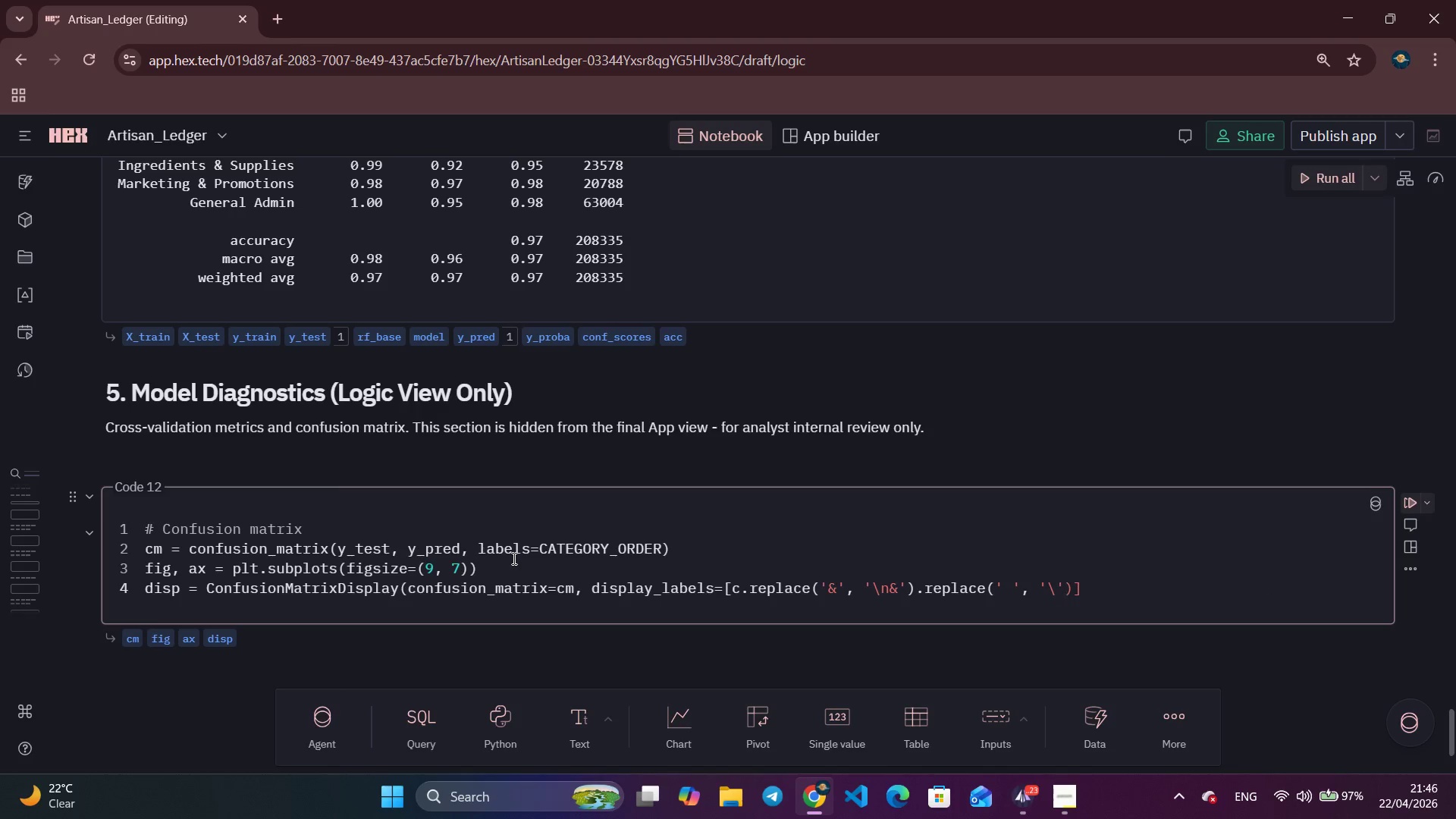 
key(Shift+N)
 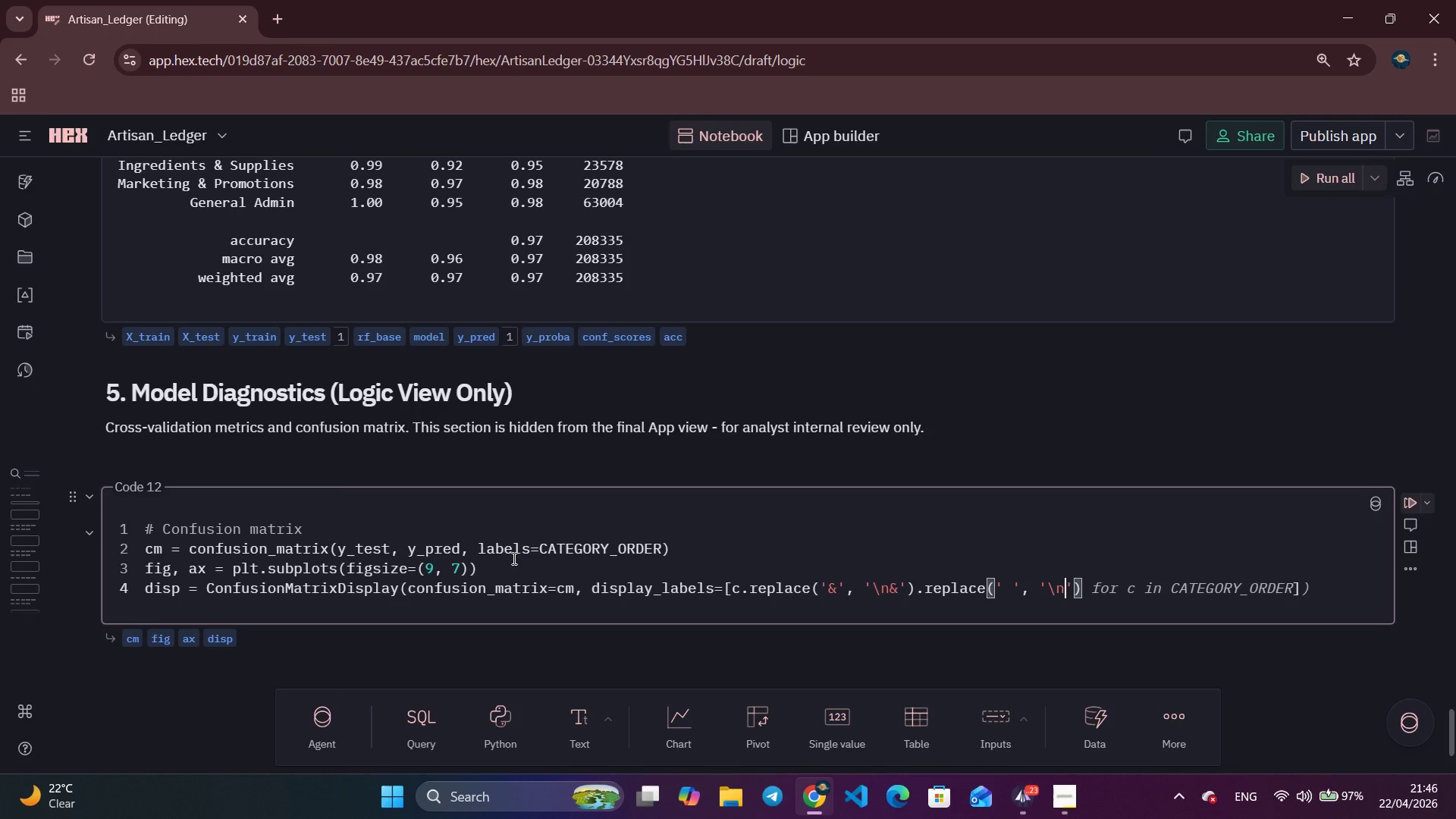 
key(Shift+ArrowDown)
 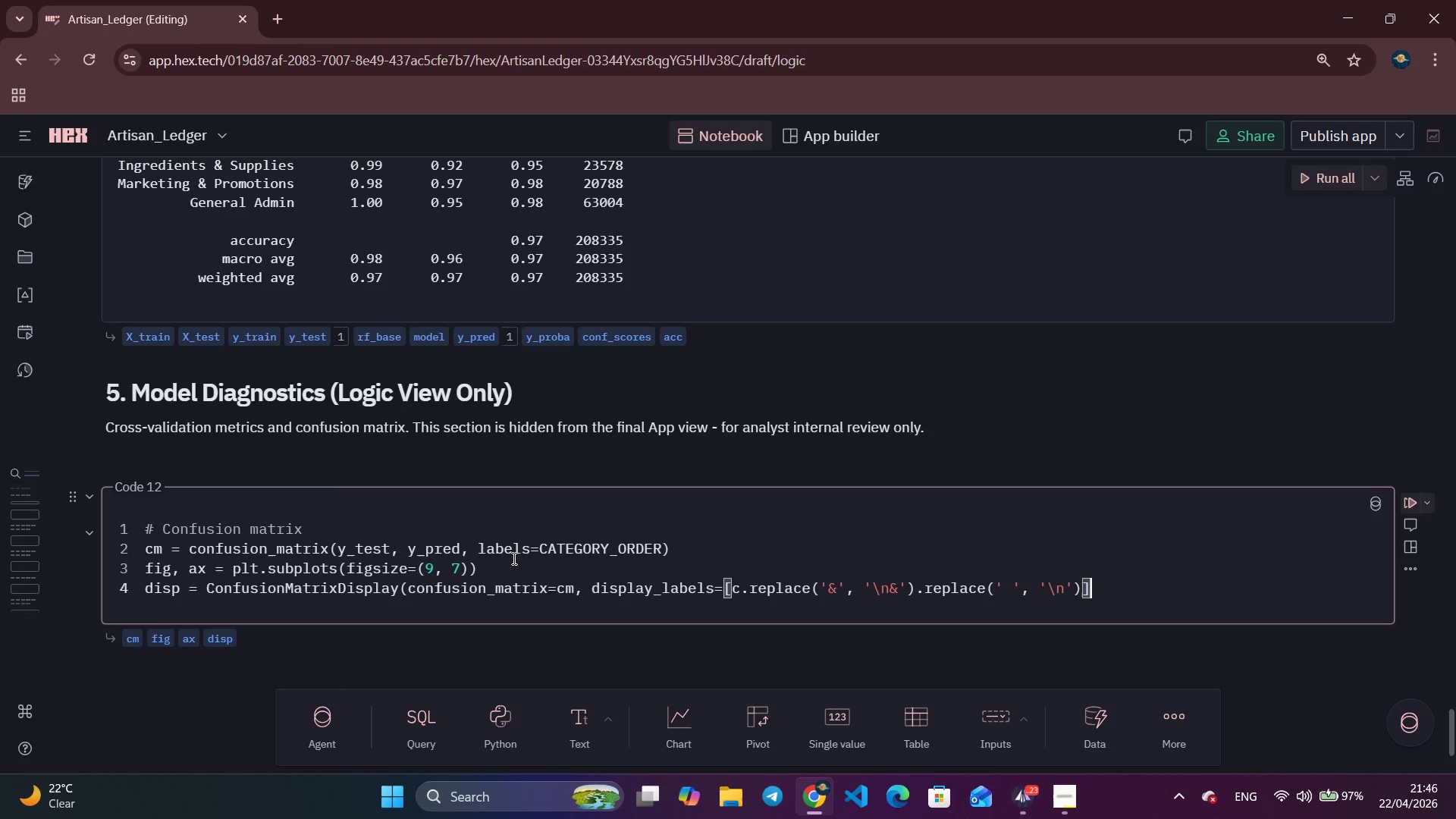 
key(Shift+ArrowLeft)
 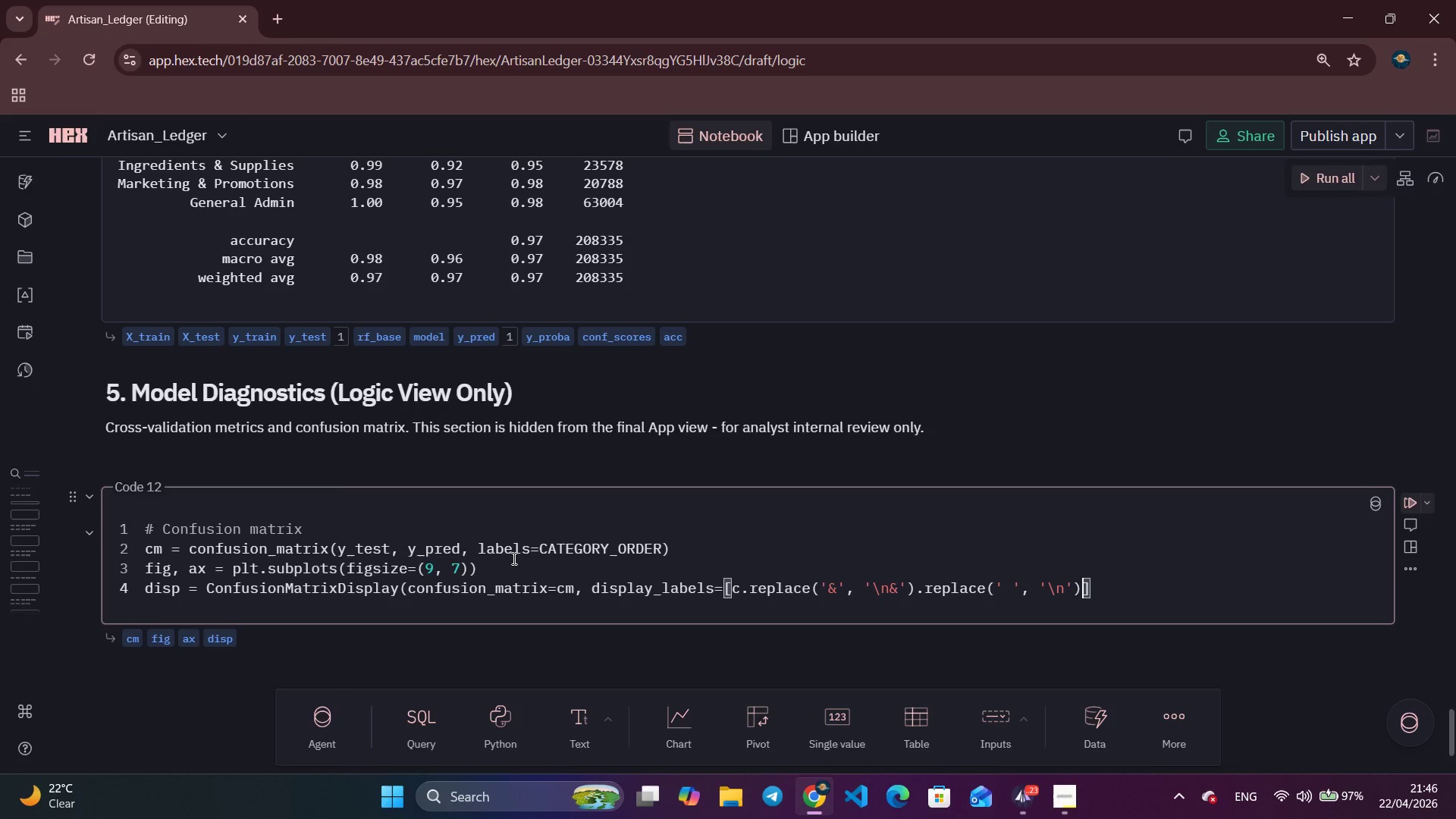 
key(Shift+ArrowLeft)
 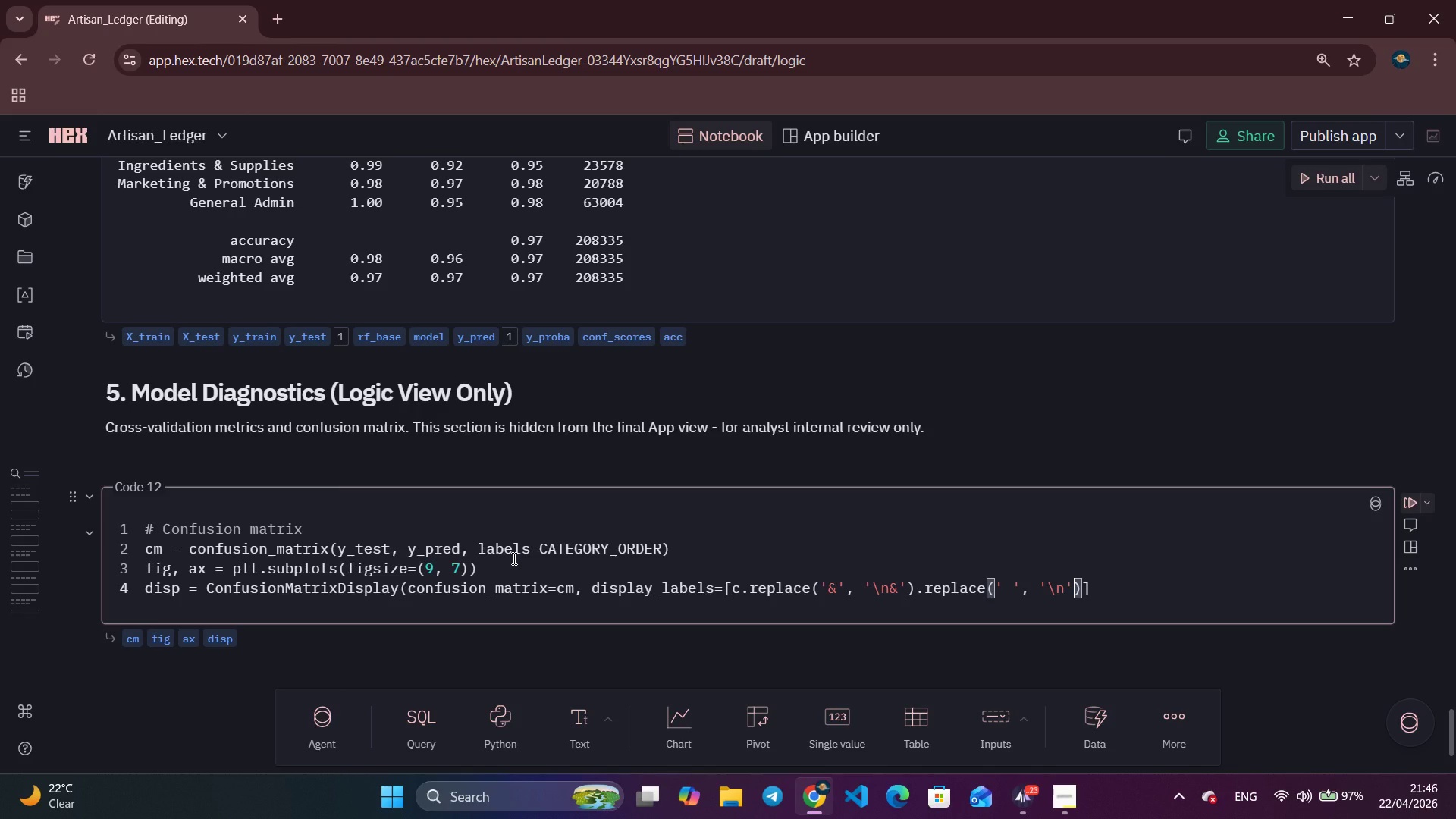 
key(Shift+Comma)
 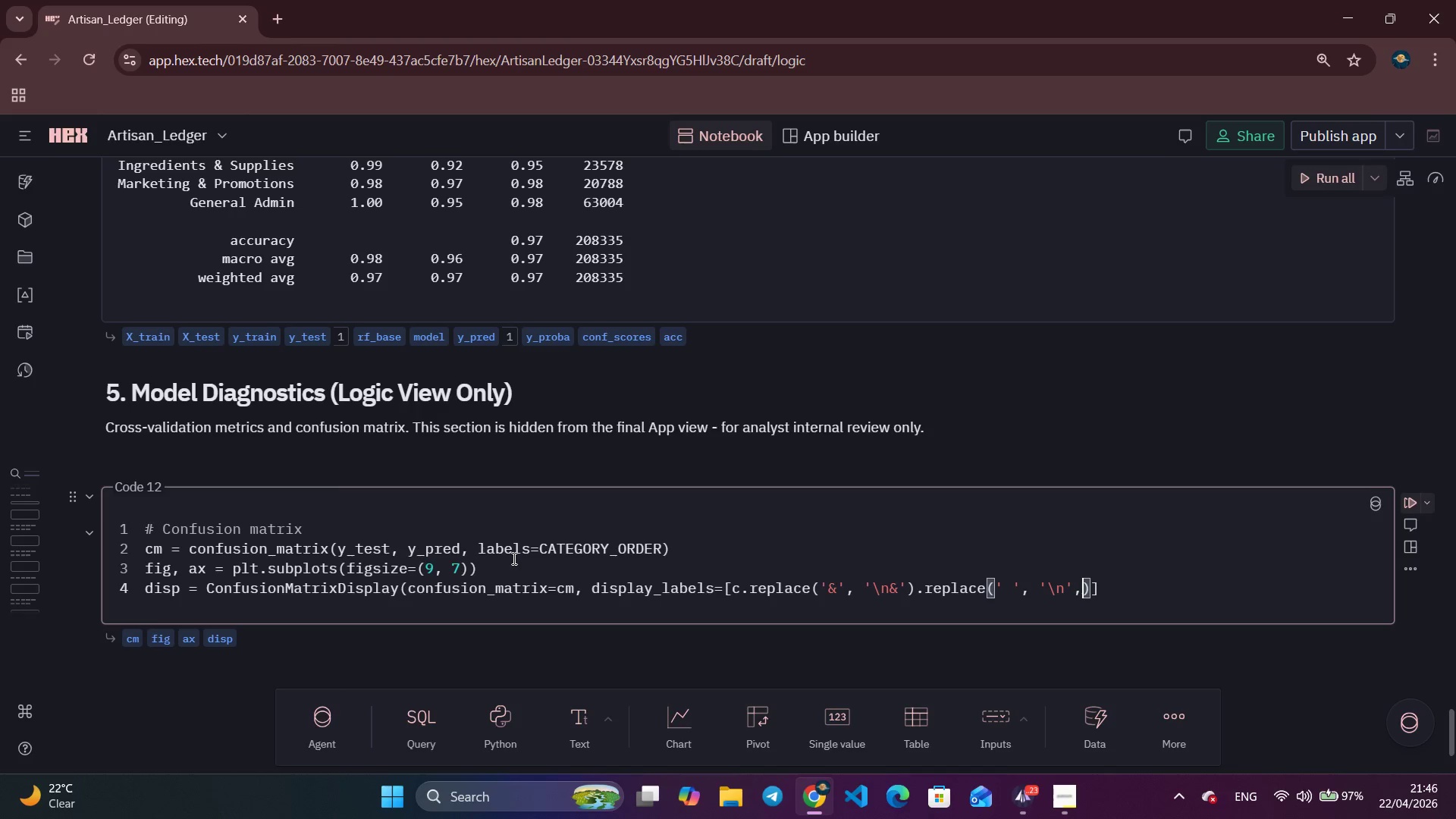 
key(Shift+Space)
 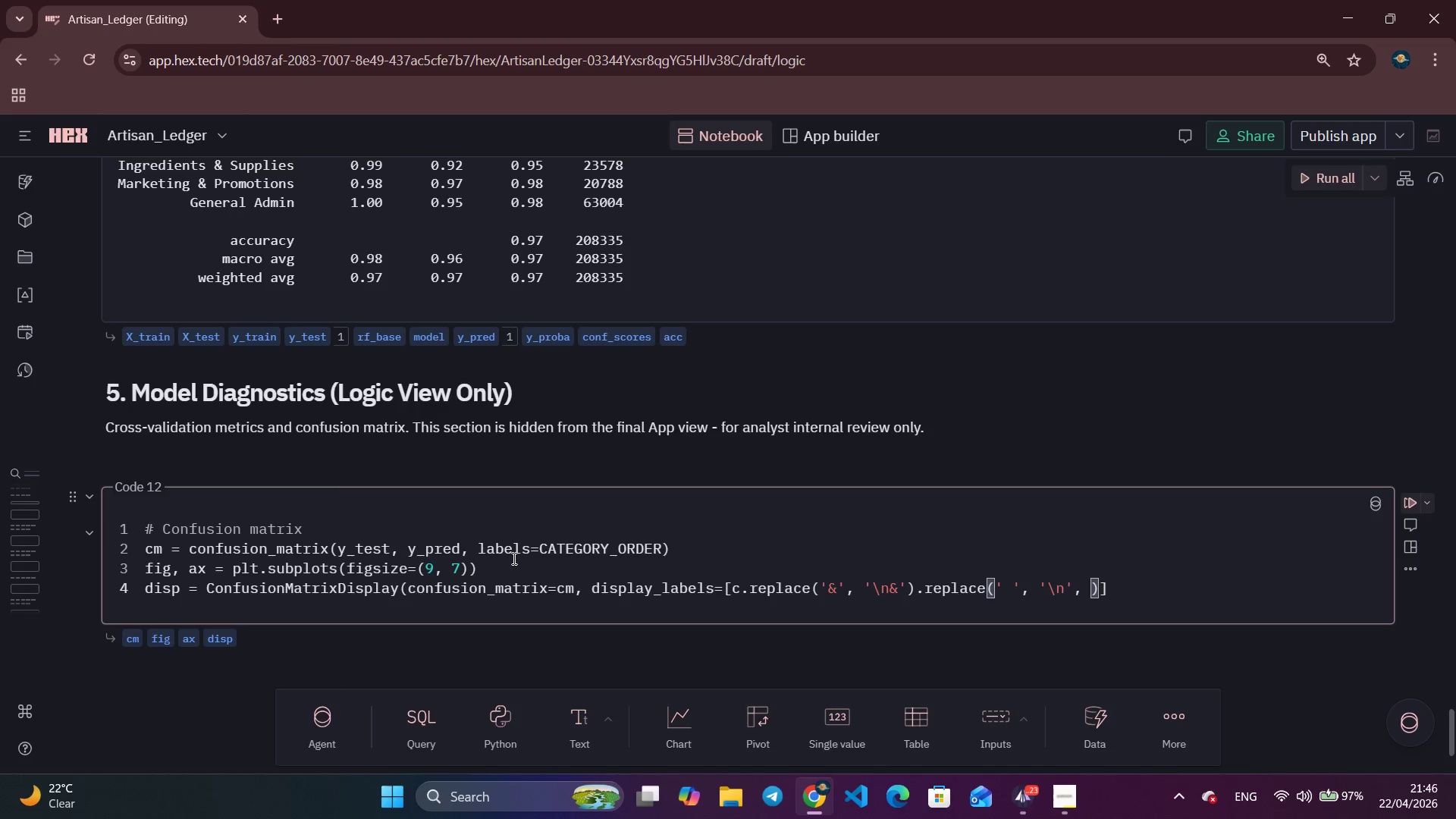 
key(Shift+1)
 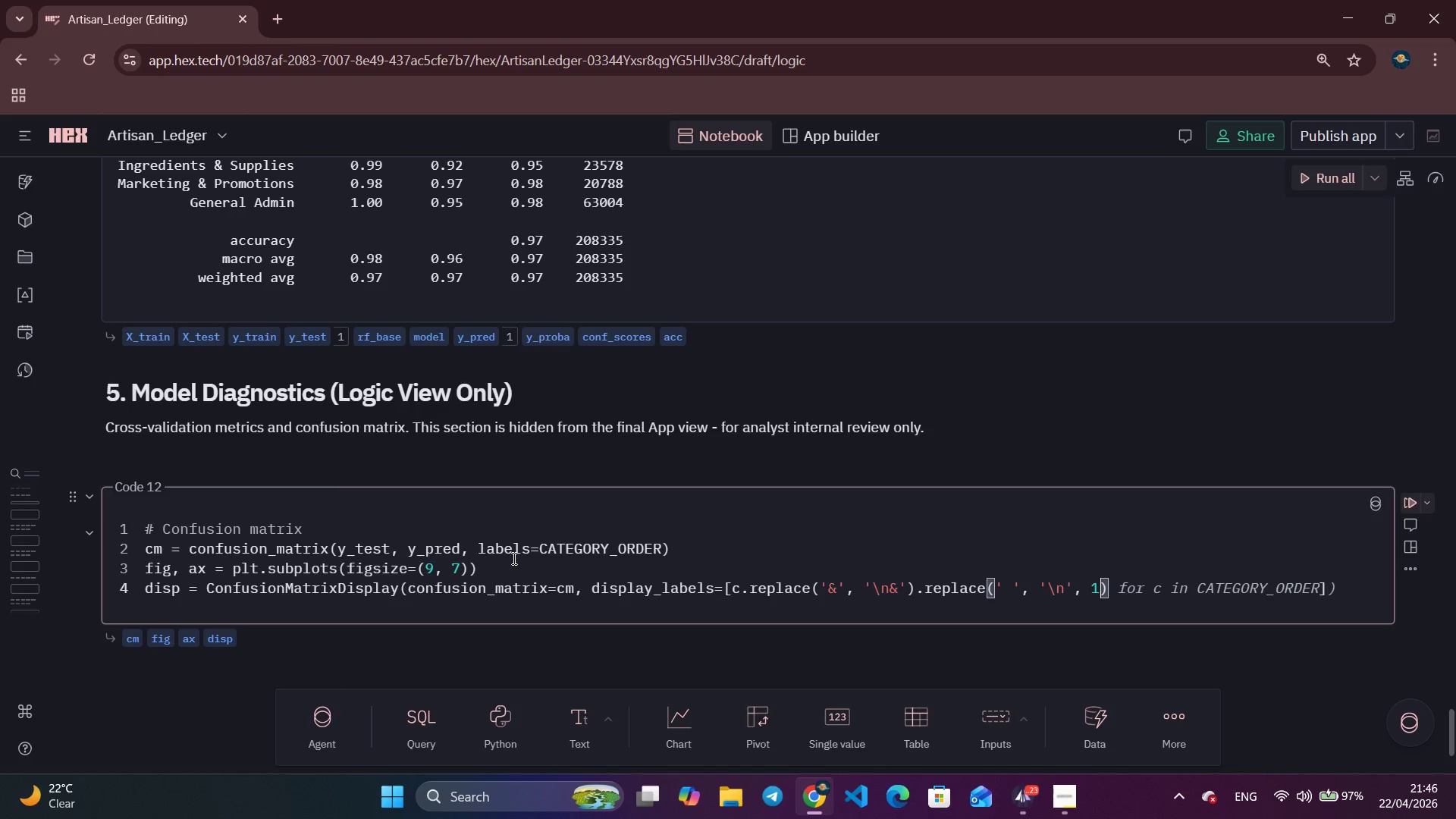 
key(Shift+ArrowRight)
 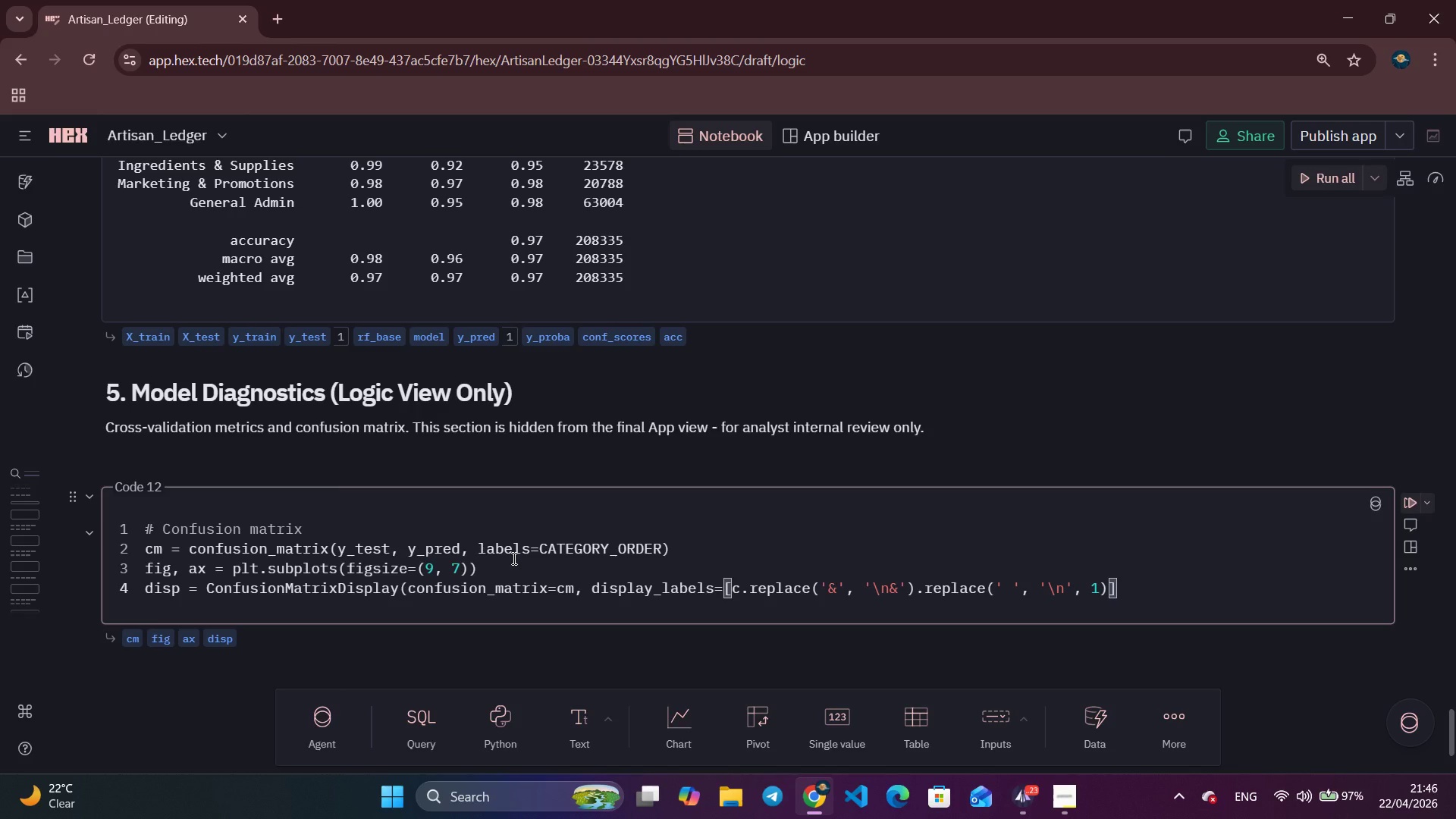 
key(Shift+ArrowLeft)
 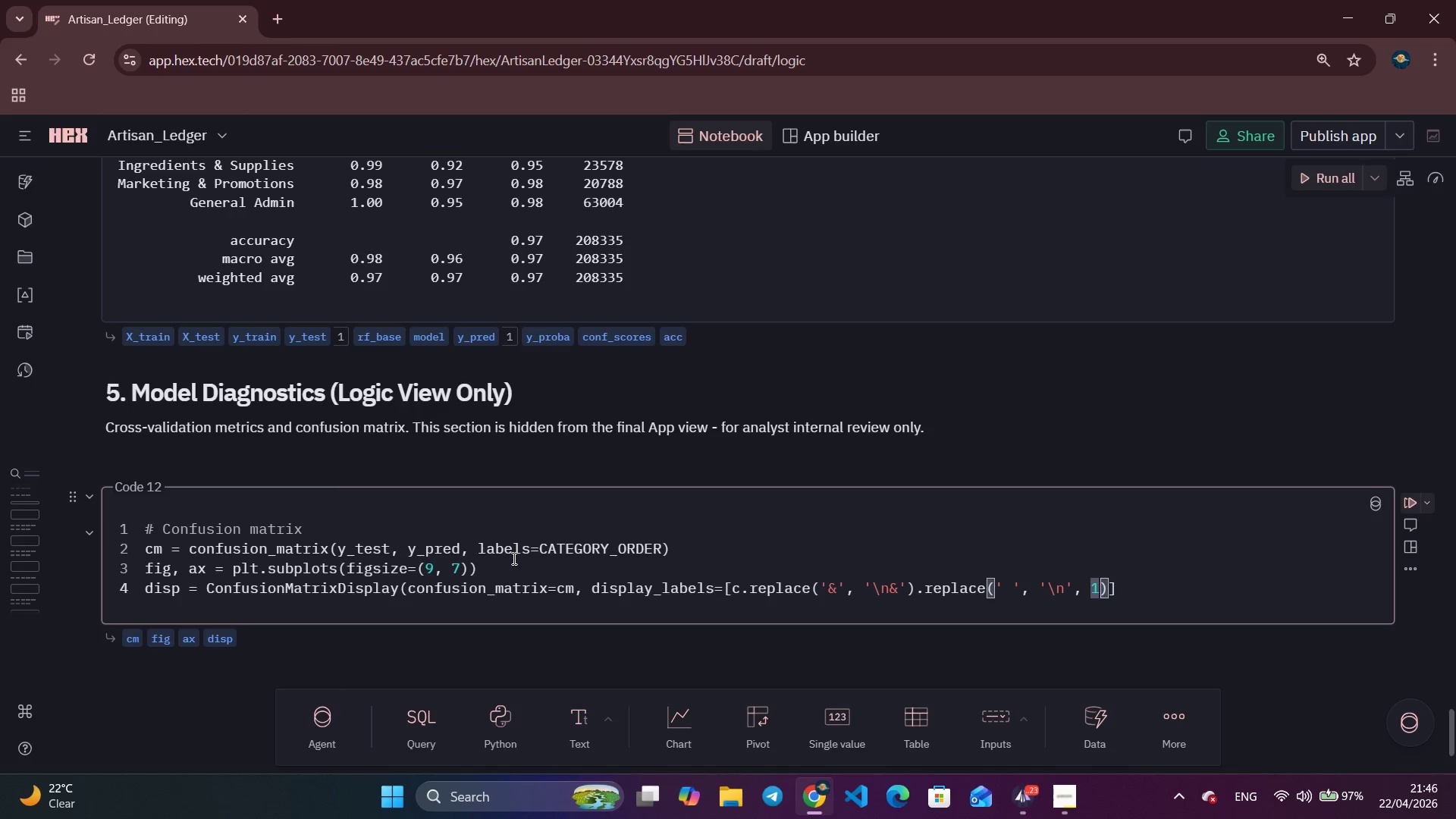 
key(Shift+Space)
 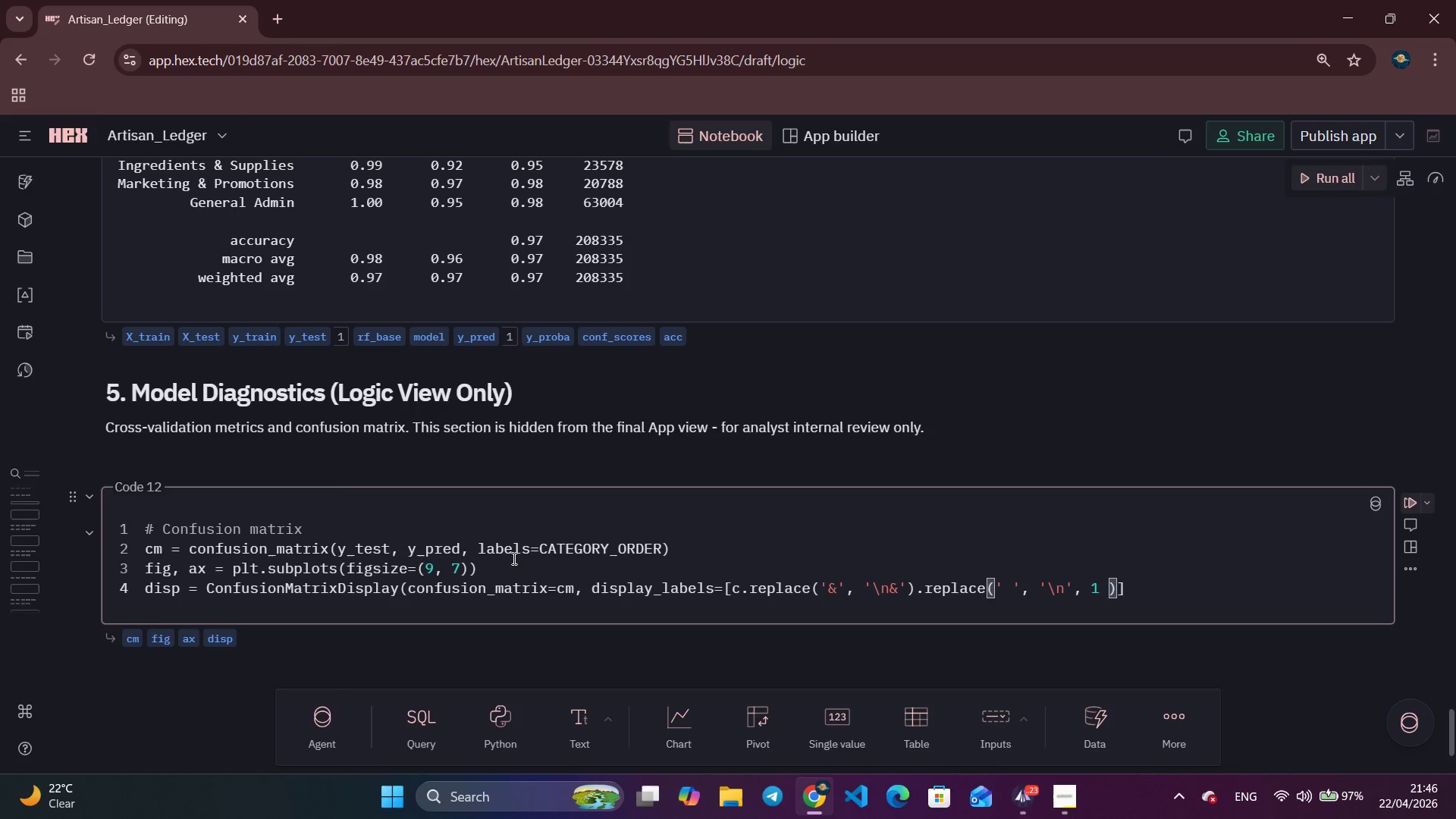 
key(Shift+Backspace)
 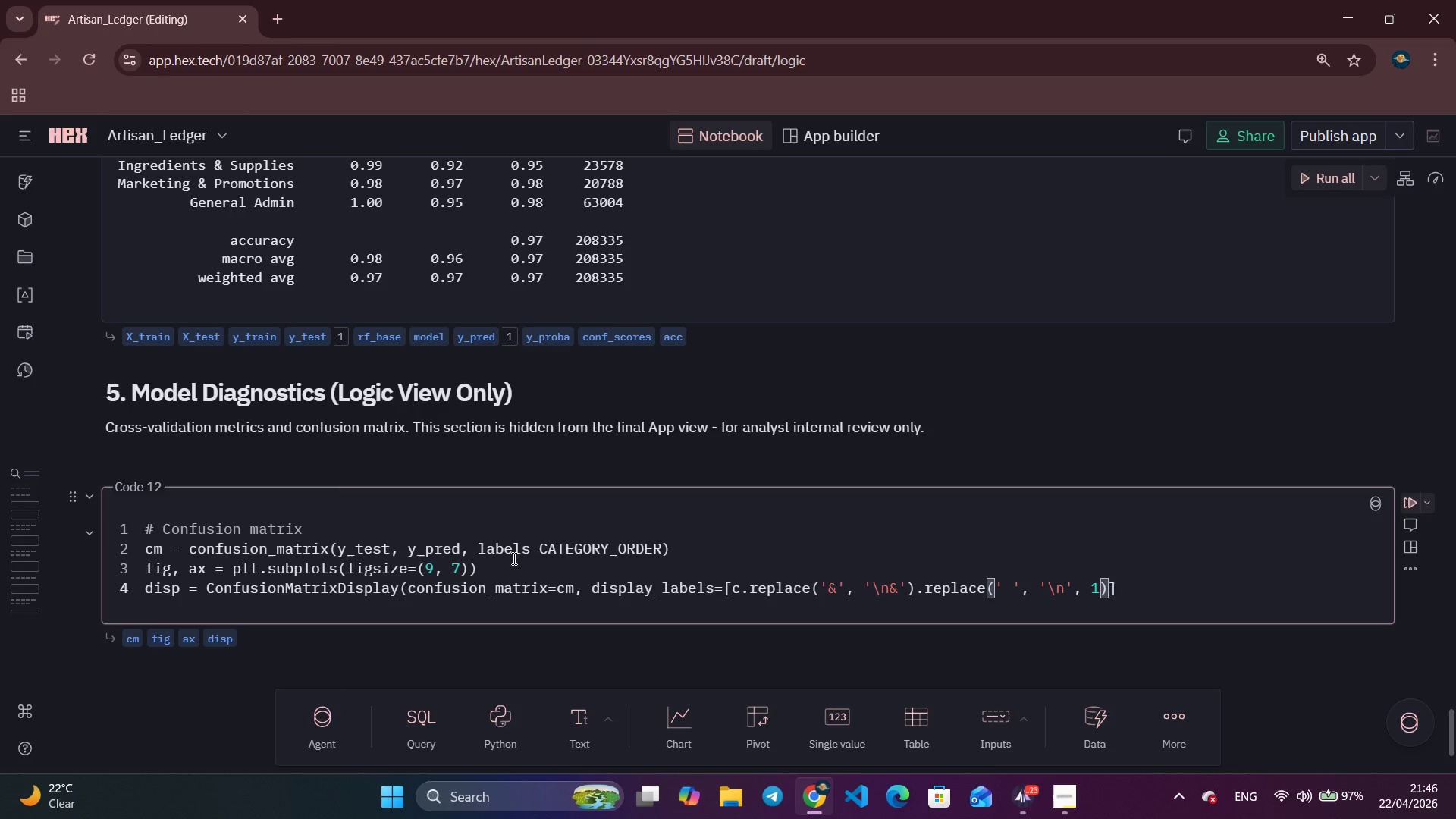 
key(Shift+ArrowRight)
 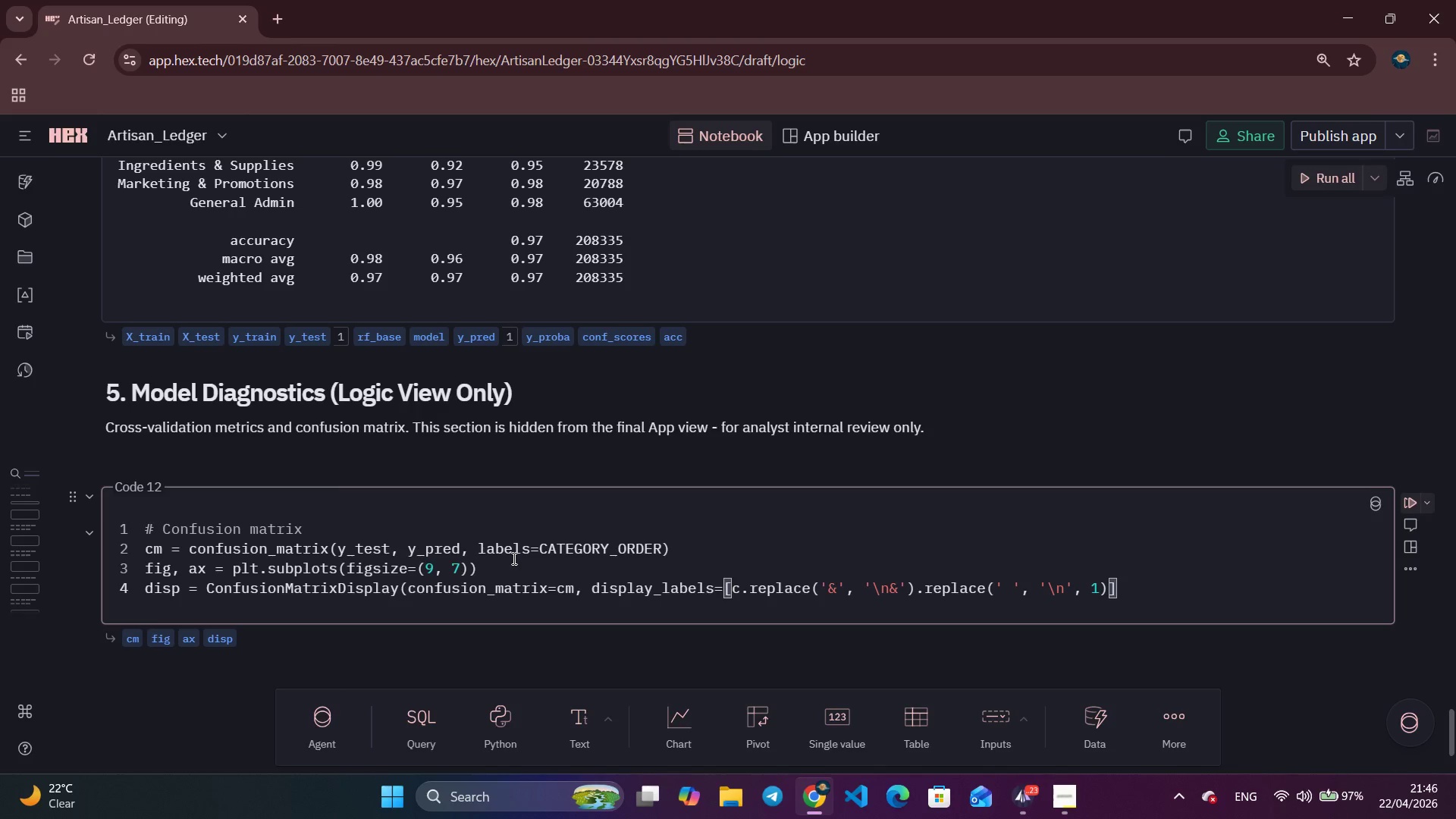 
type( FOR C IN )
key(Tab)
 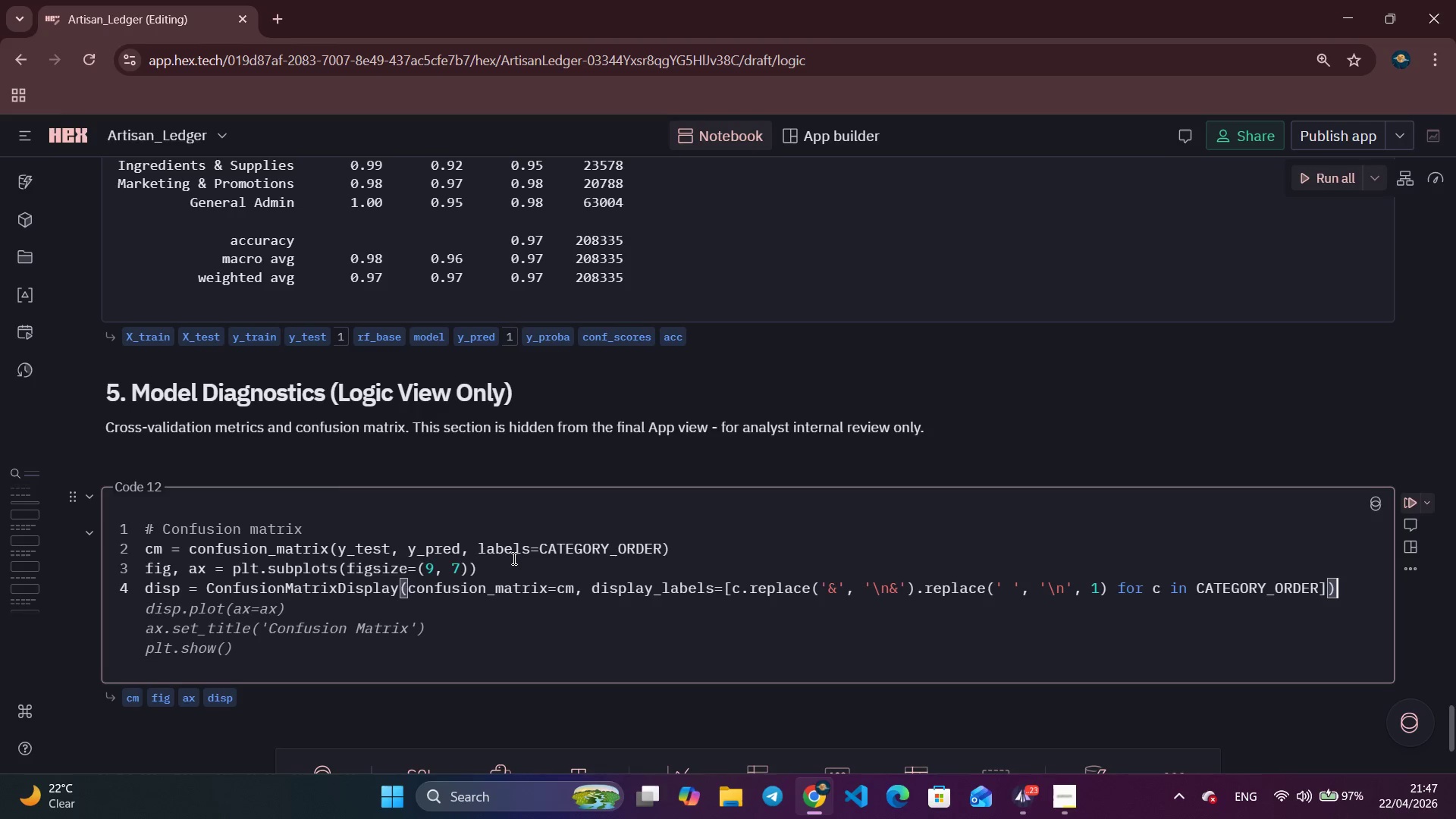 
key(Shift+ArrowLeft)
 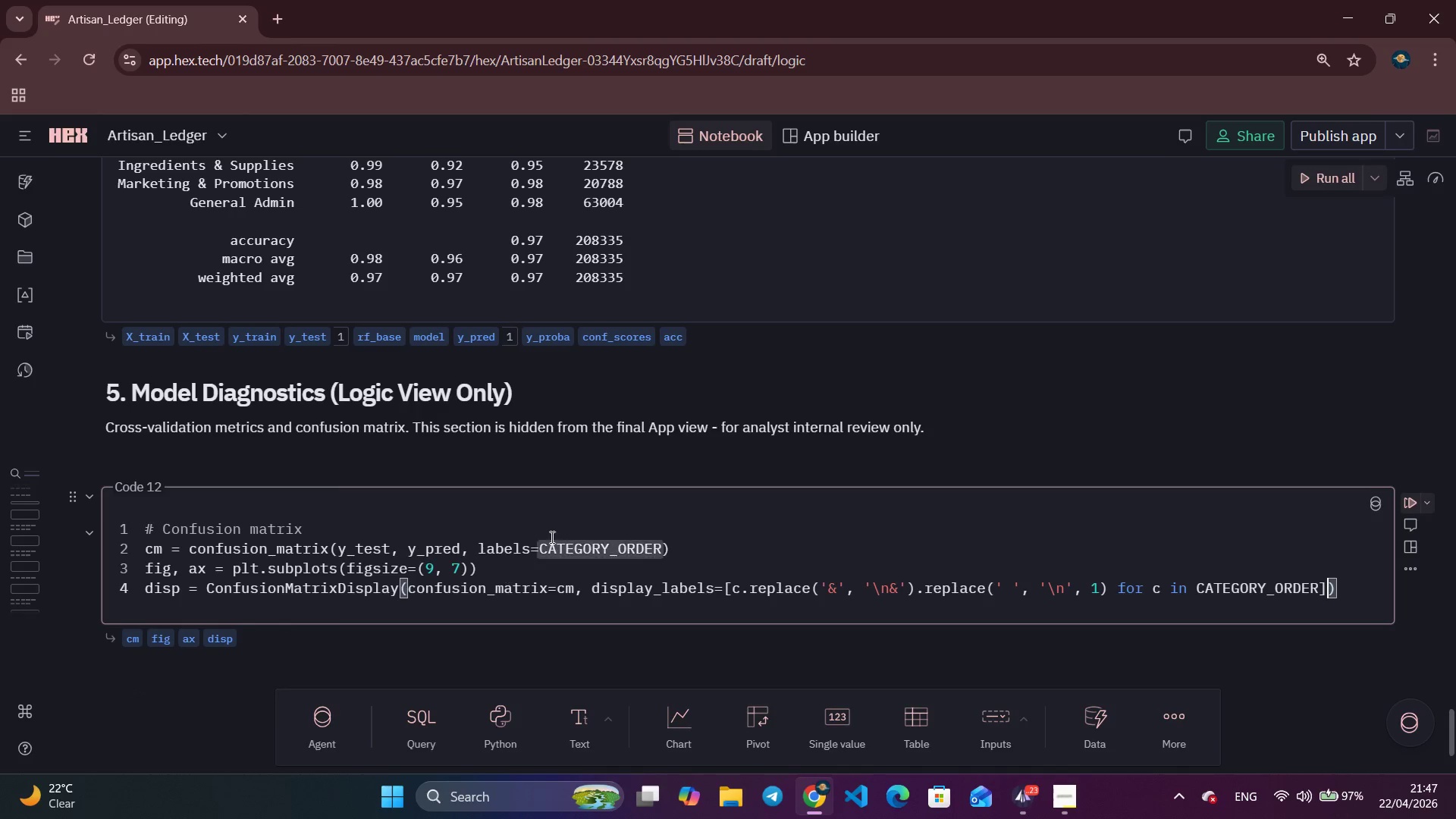 
left_click([1028, 802])
 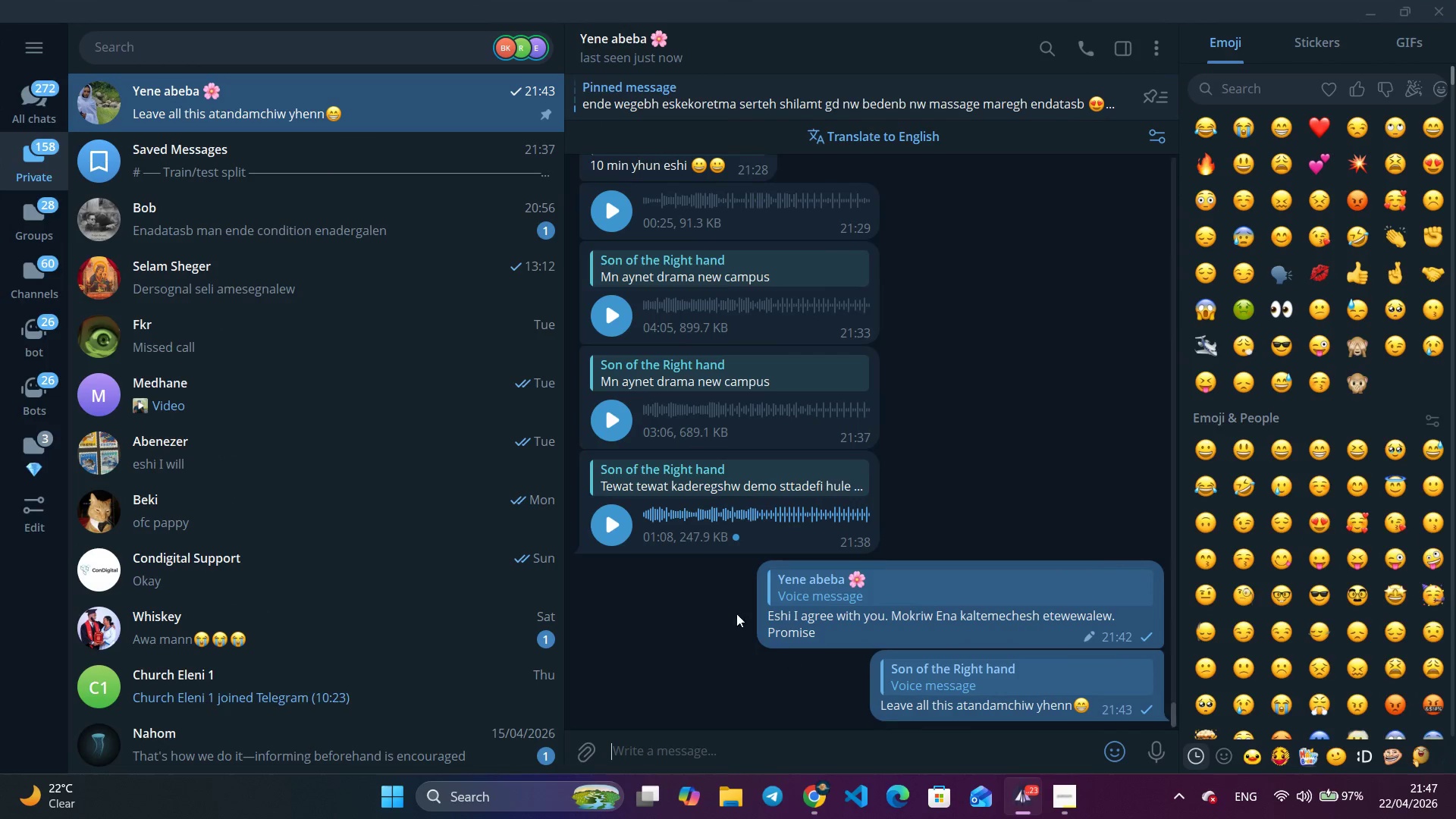 
scroll: coordinate [729, 607], scroll_direction: down, amount: 5.0
 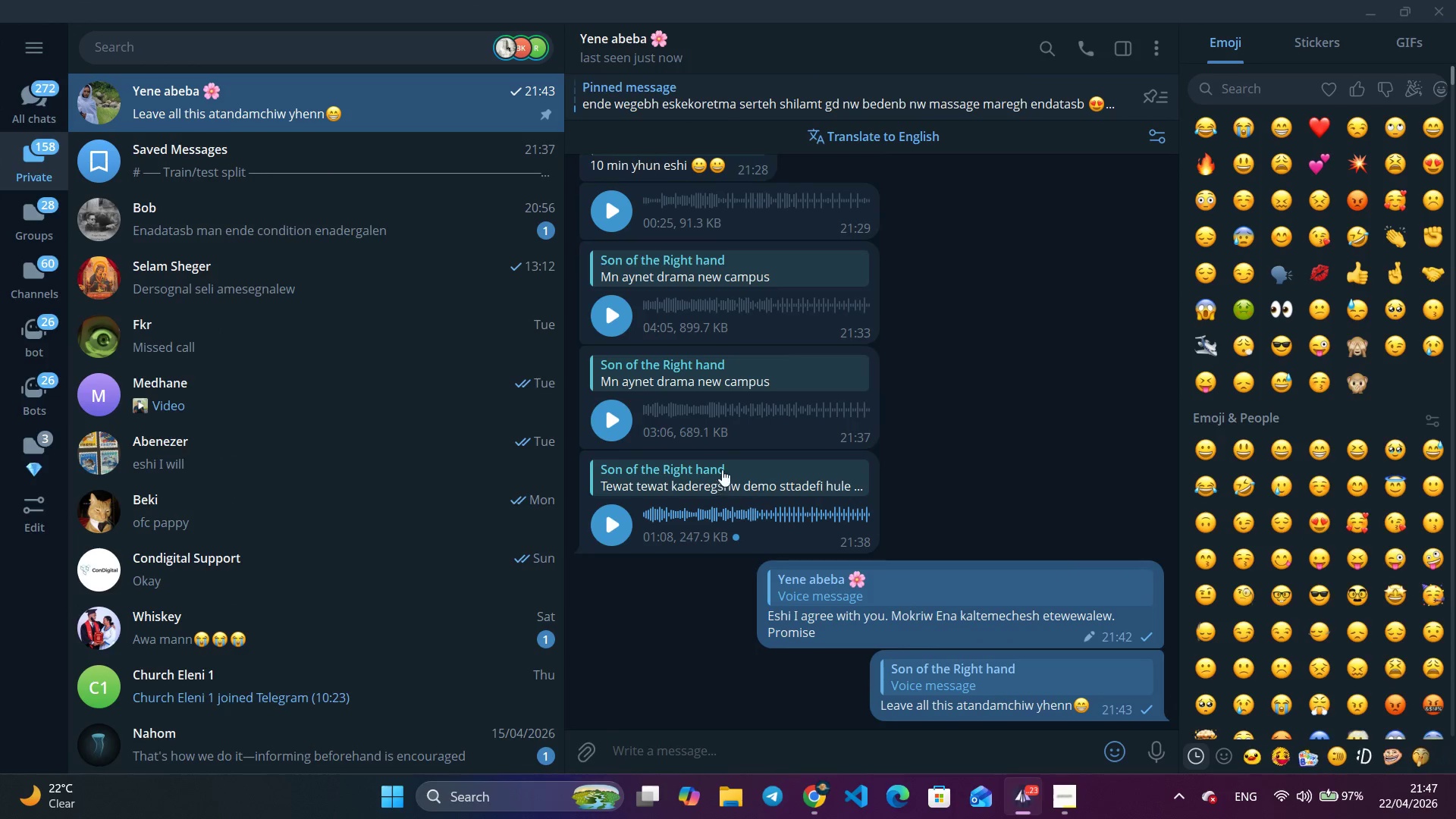 
right_click([732, 420])
 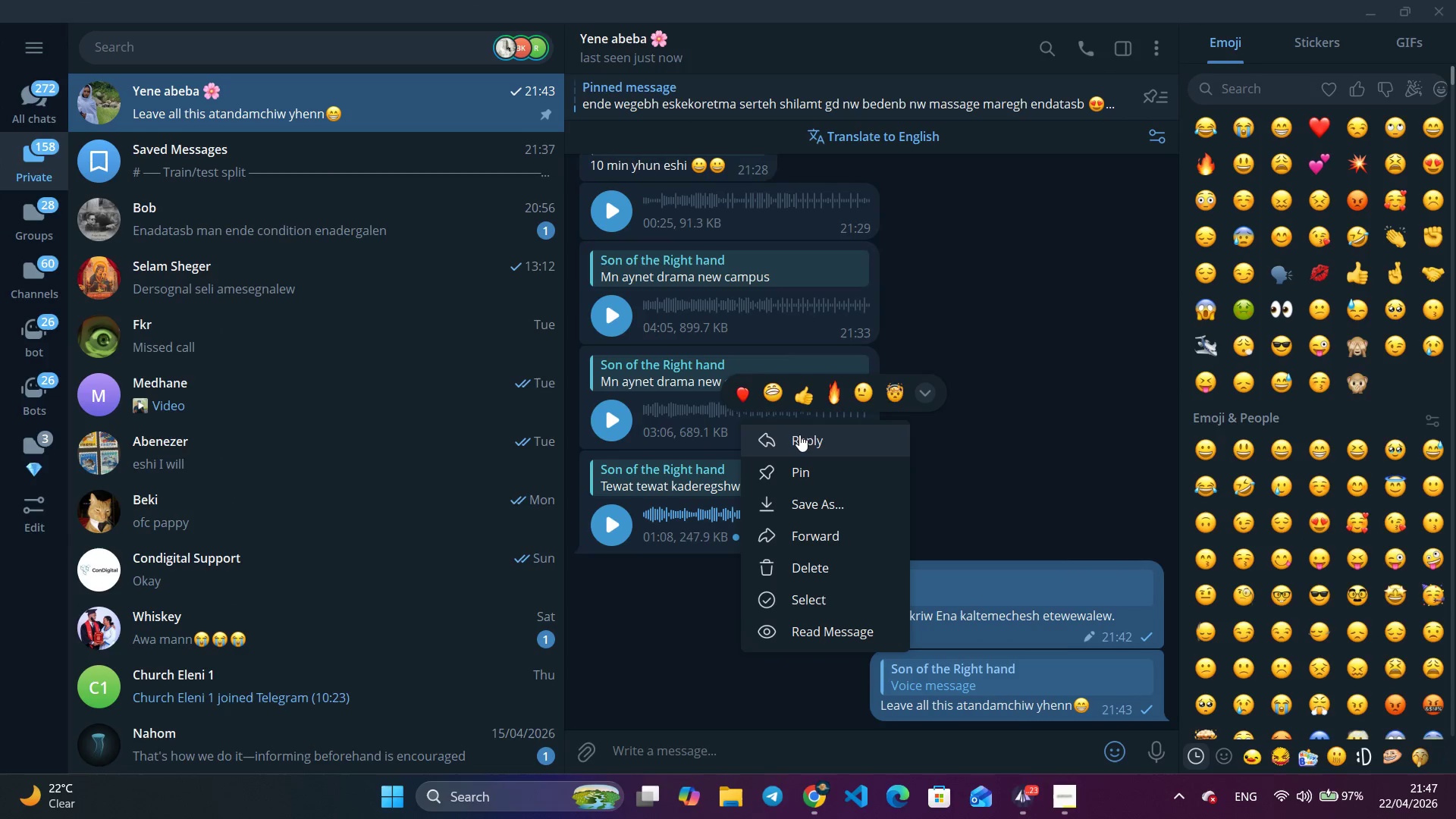 
left_click([799, 435])
 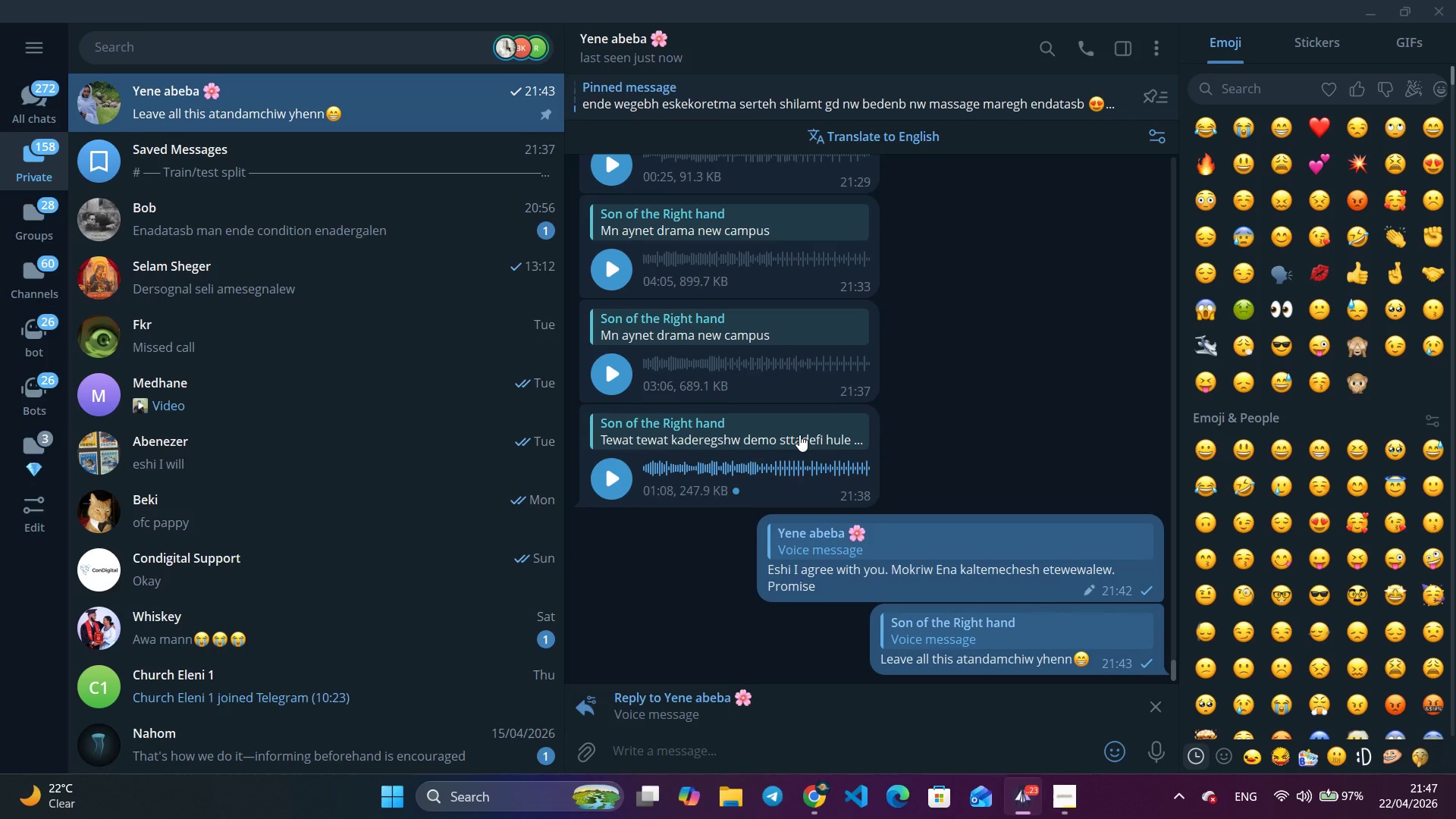 
type(fim)
key(Backspace)
type(lm tadae)
key(Backspace)
key(Backspace)
type(enkialesh betam malet new)
 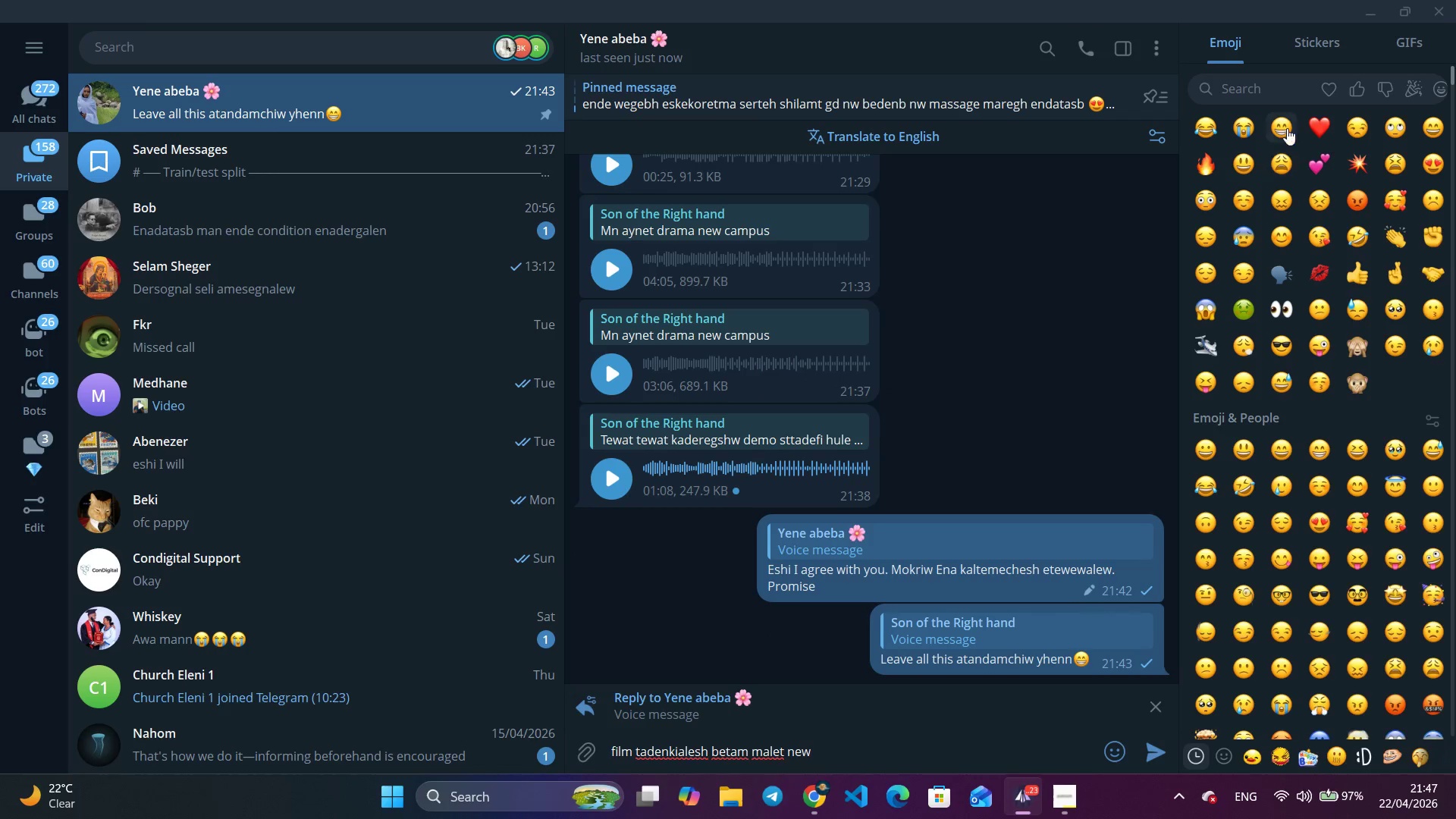 
double_click([1276, 124])
 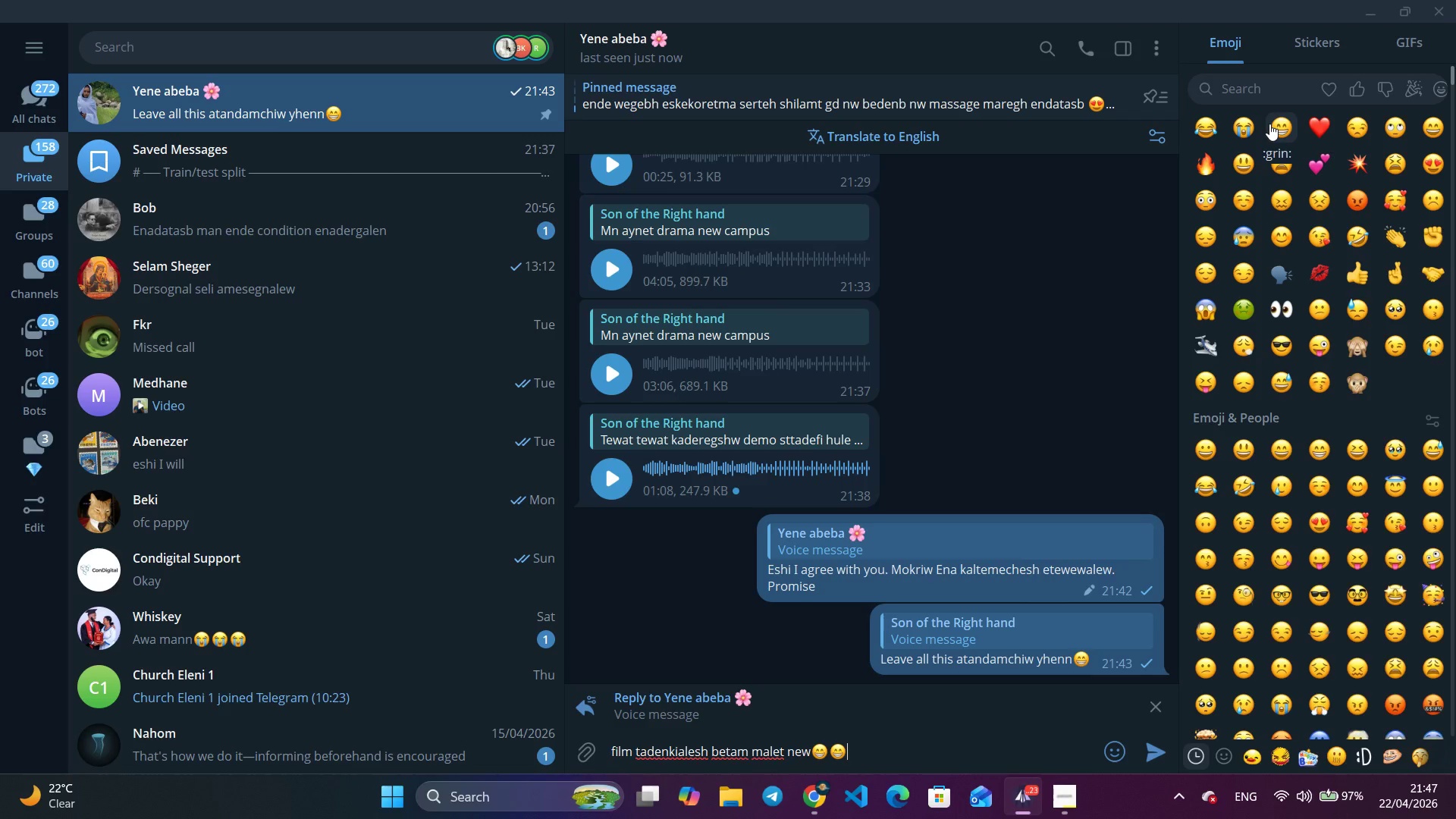 
type( er e)
key(Backspace)
key(Backspace)
type(e ene ljen)
key(Backspace)
type(s alayehutm harif new?)
 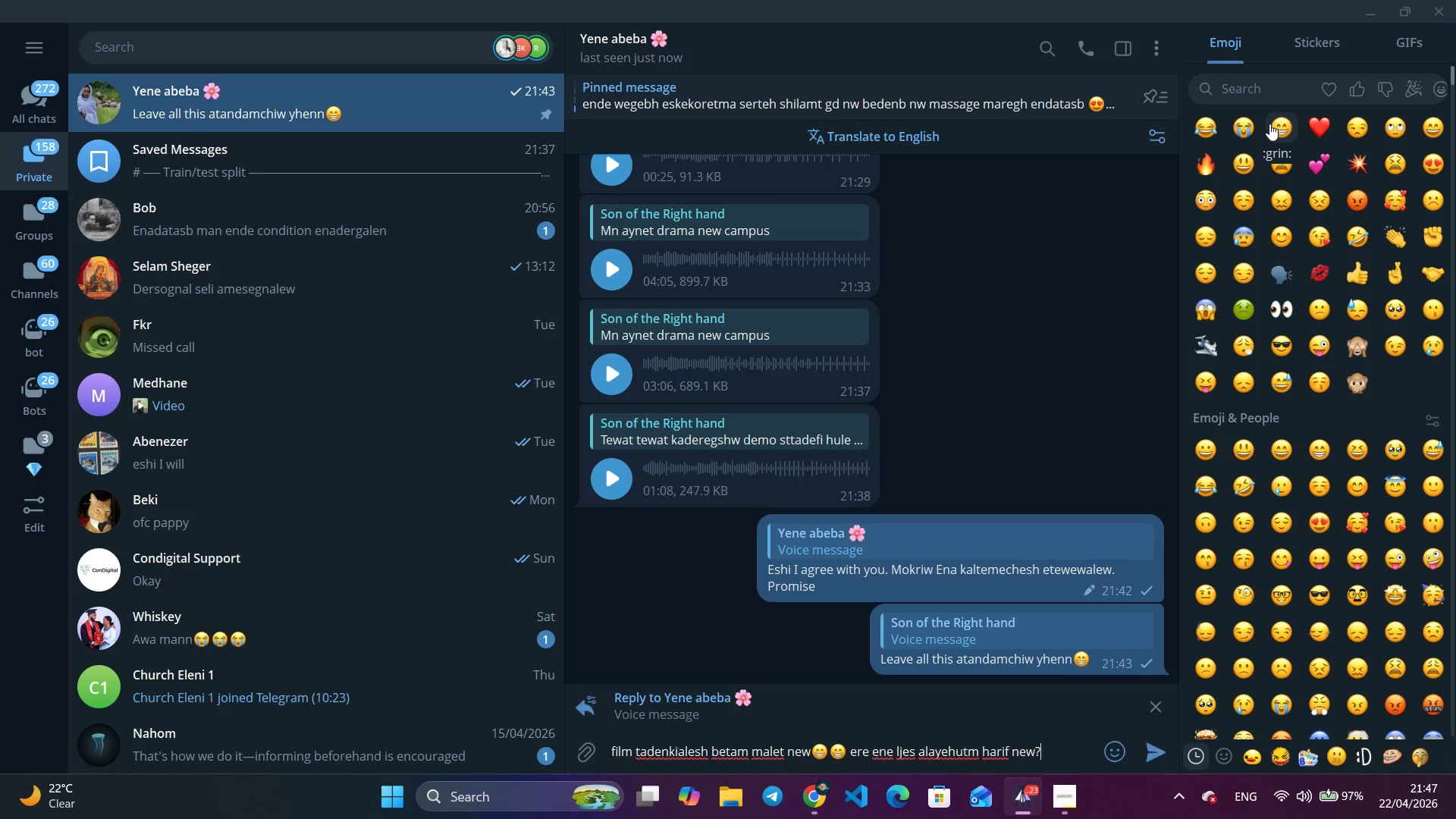 
key(Enter)
 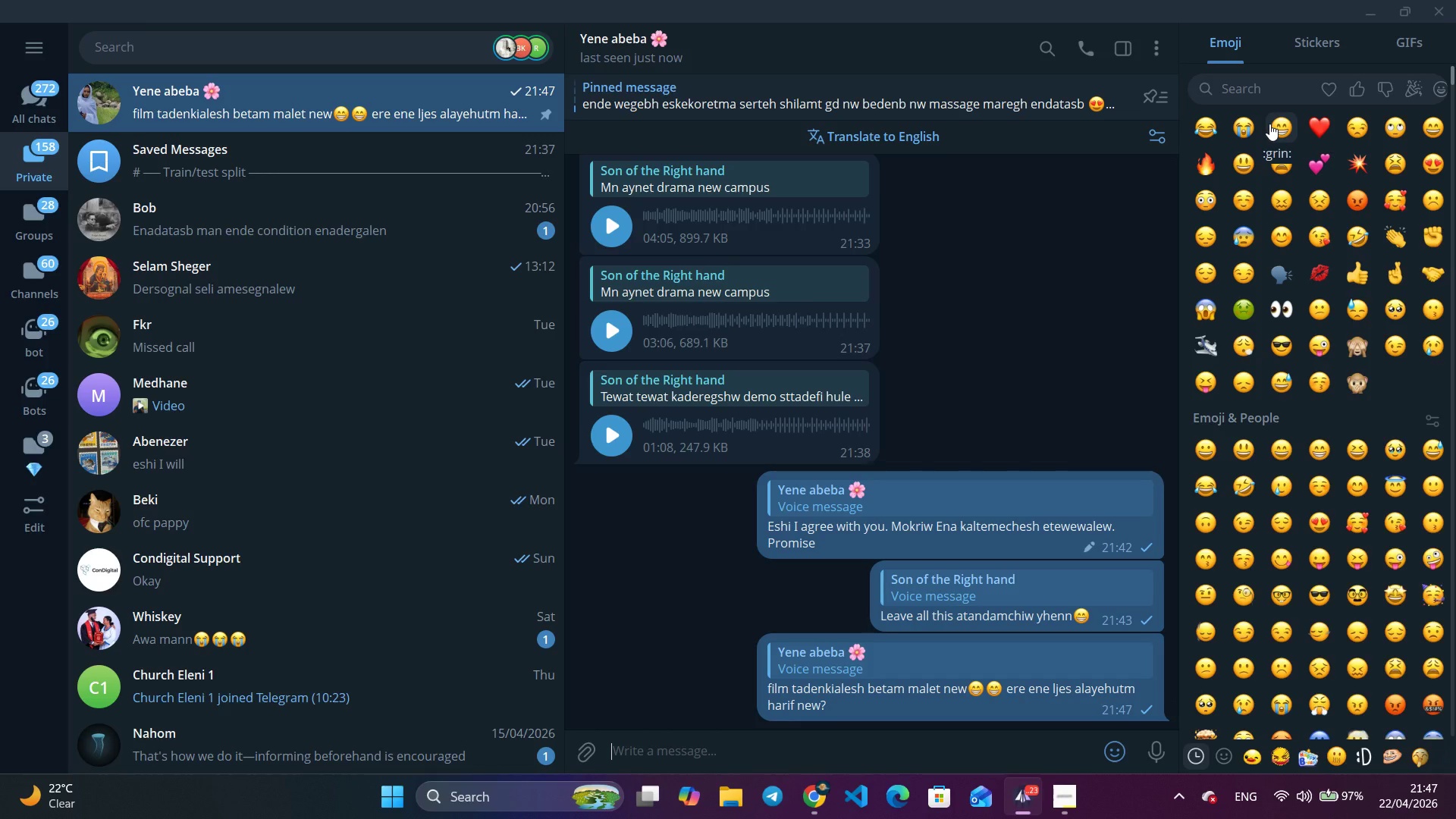 
wait(6.7)
 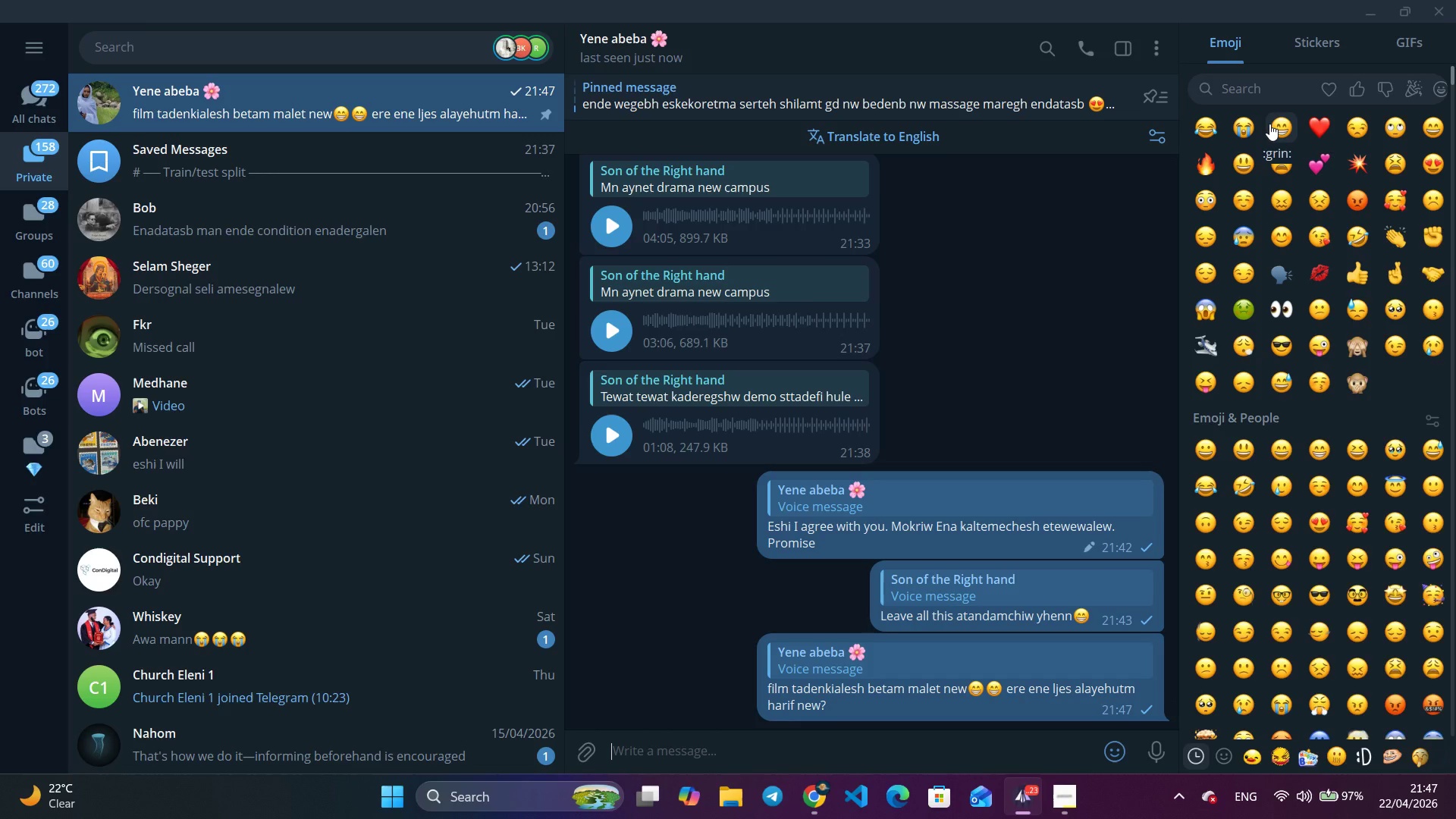 
left_click([822, 378])
 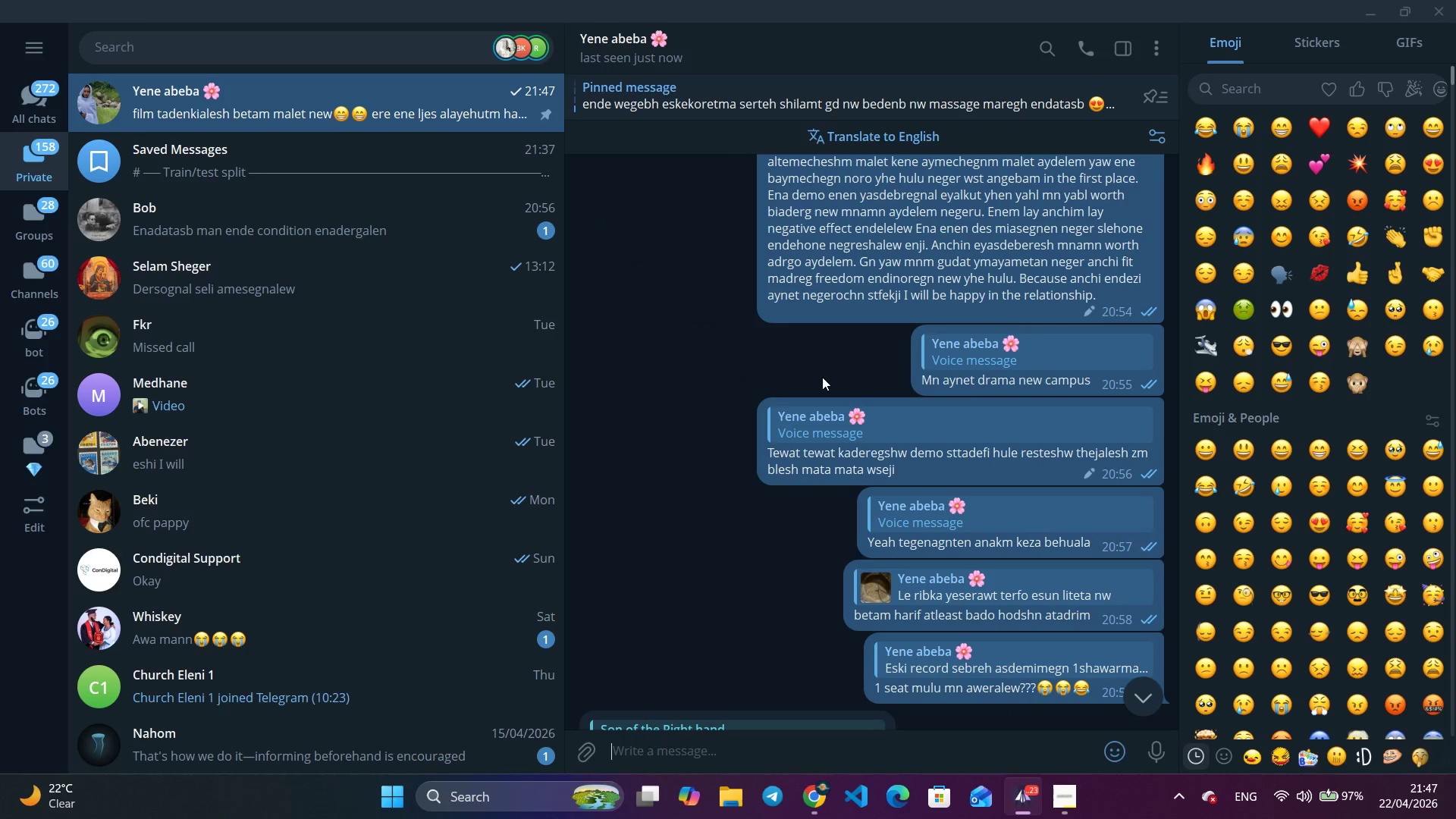 
scroll: coordinate [1003, 544], scroll_direction: down, amount: 31.0
 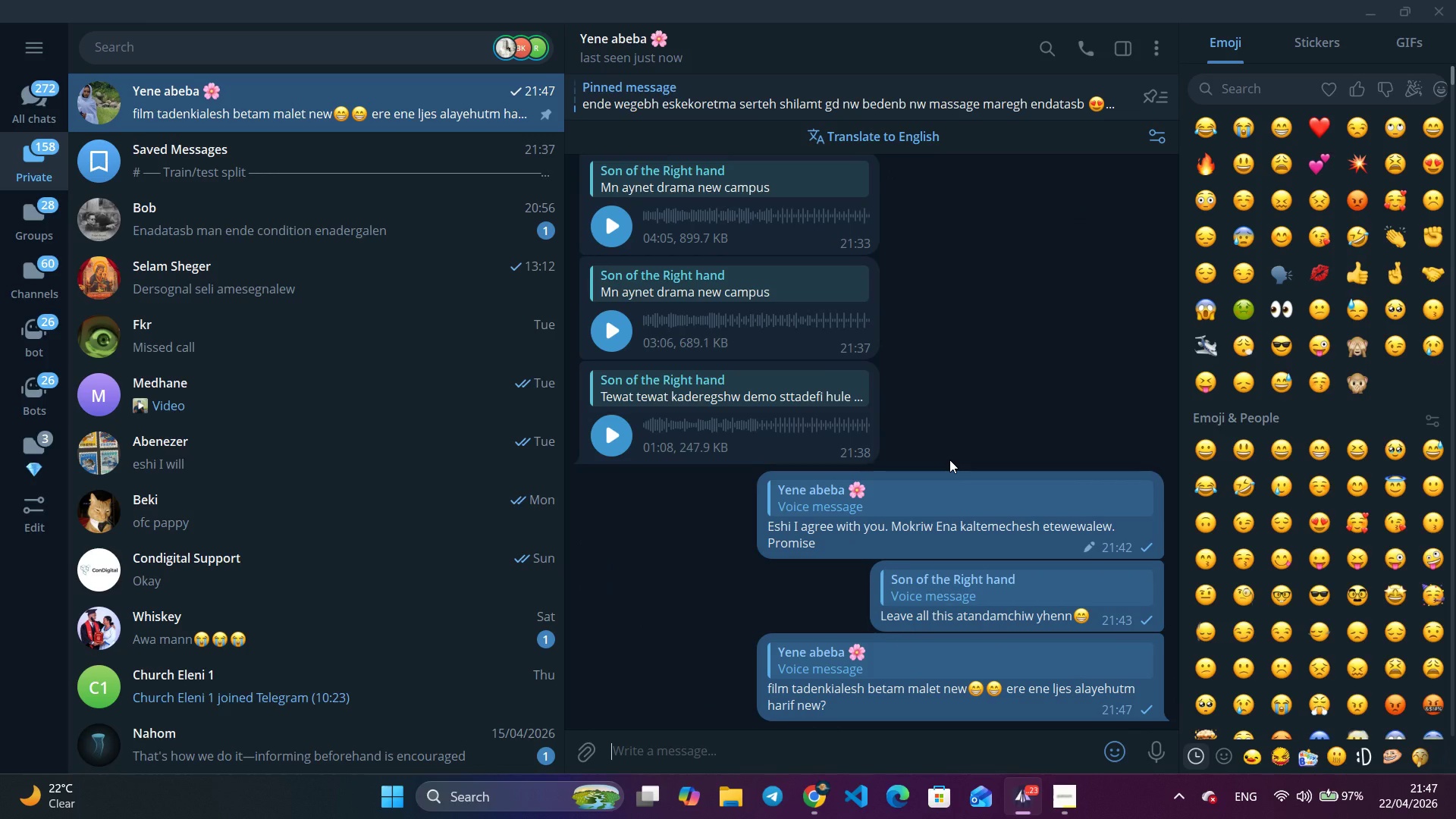 
scroll: coordinate [949, 460], scroll_direction: up, amount: 26.0
 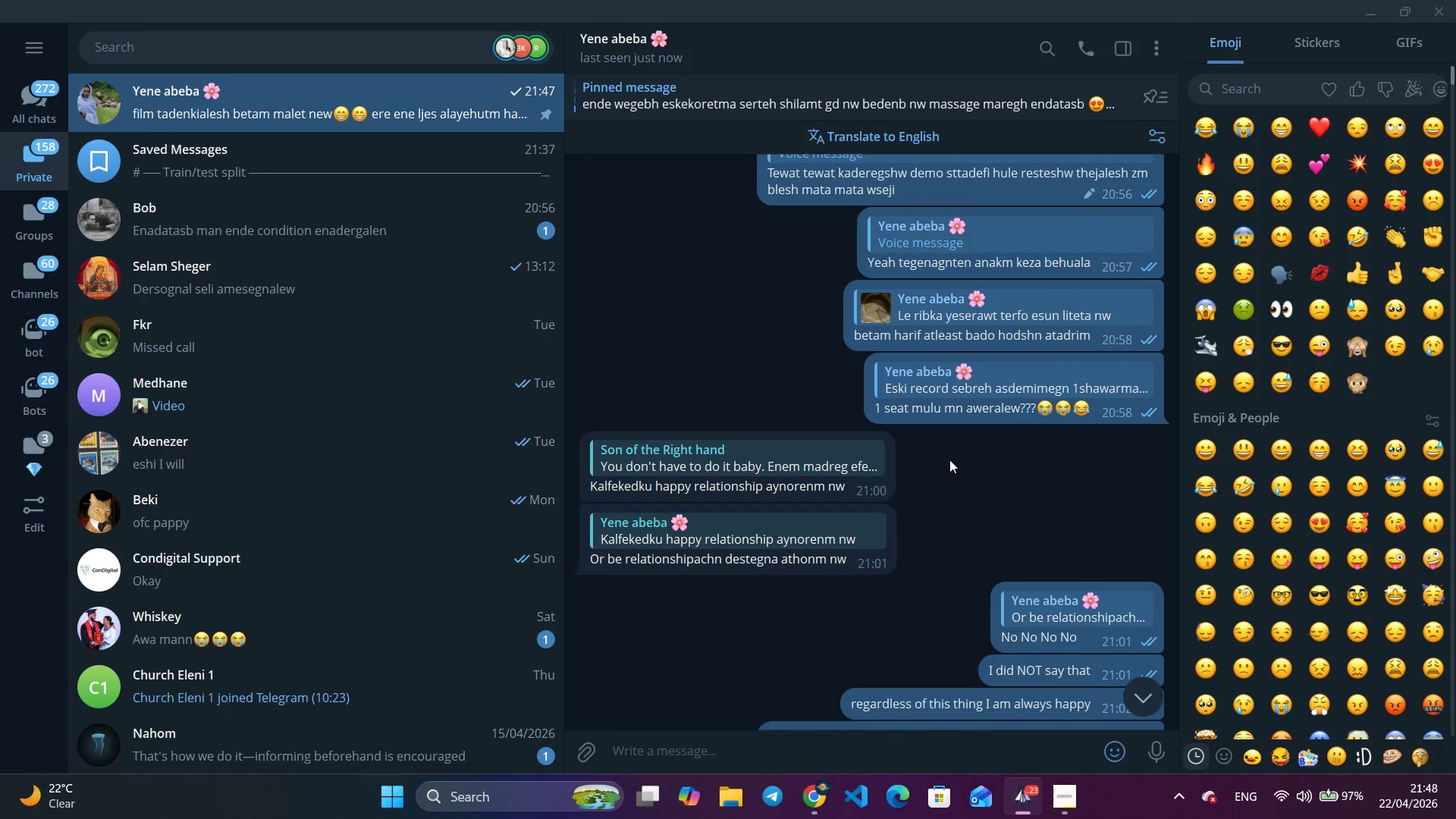 
left_click([1125, 683])
 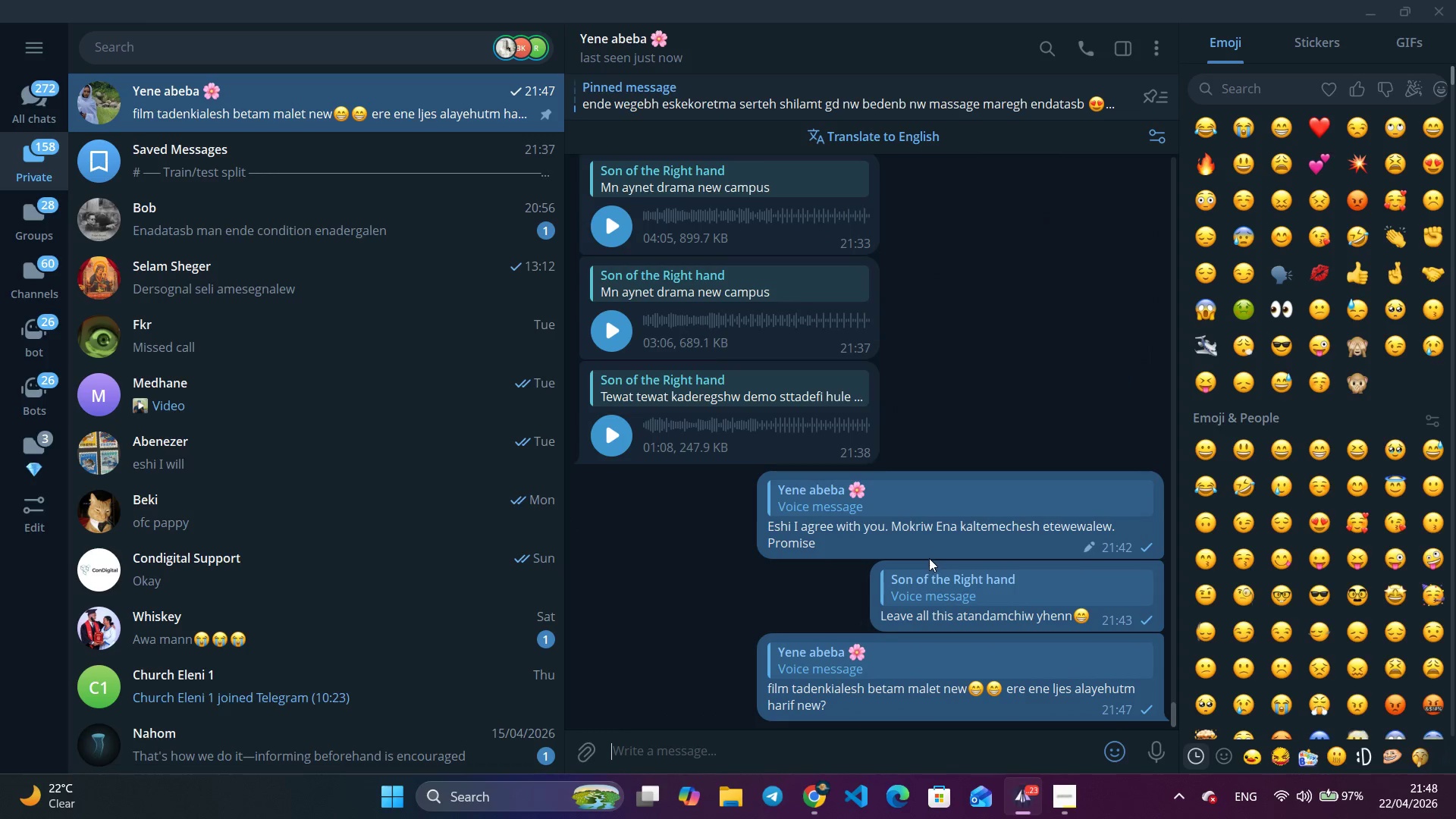 
scroll: coordinate [875, 475], scroll_direction: down, amount: 3.0
 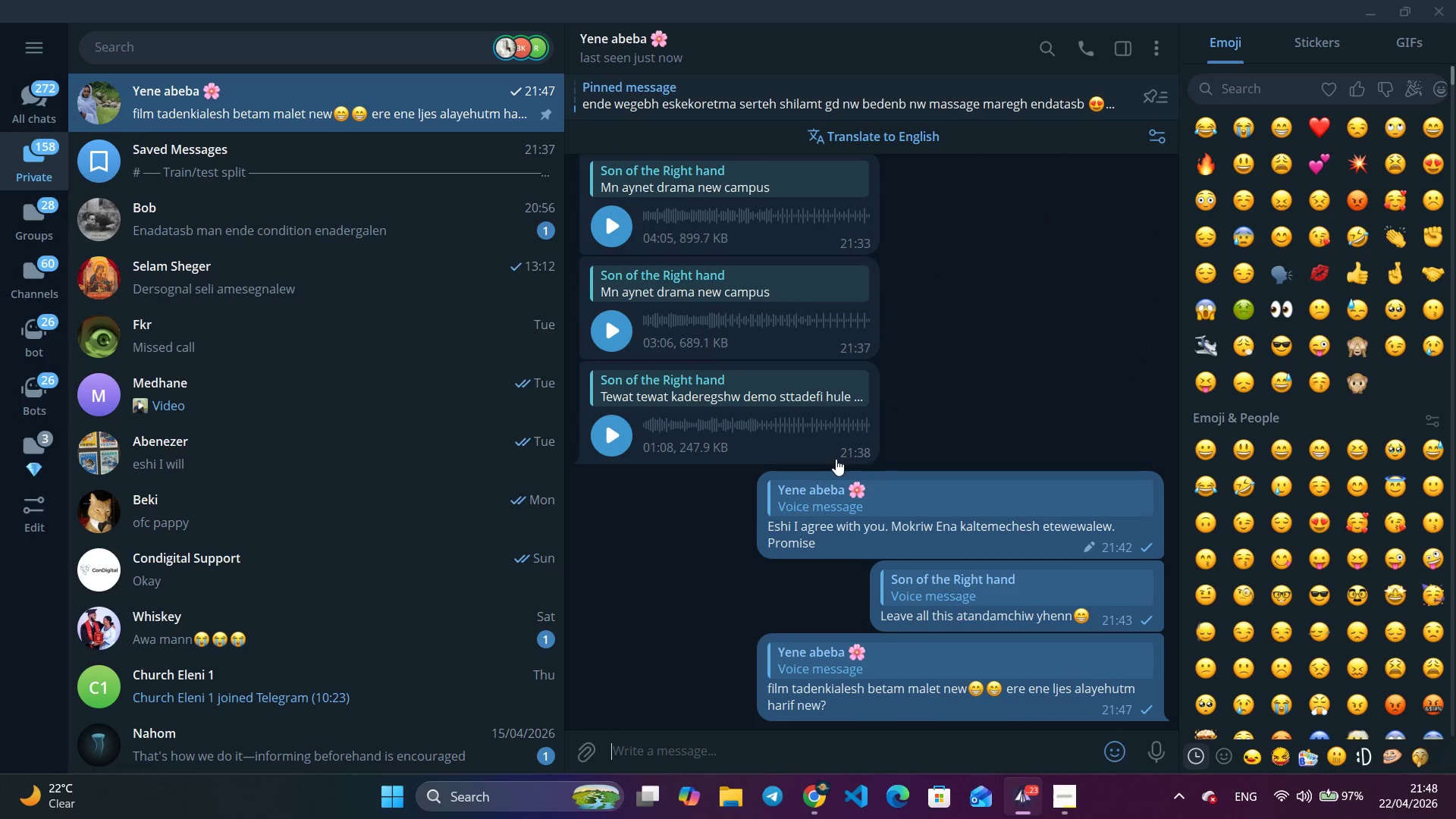 
right_click([822, 445])
 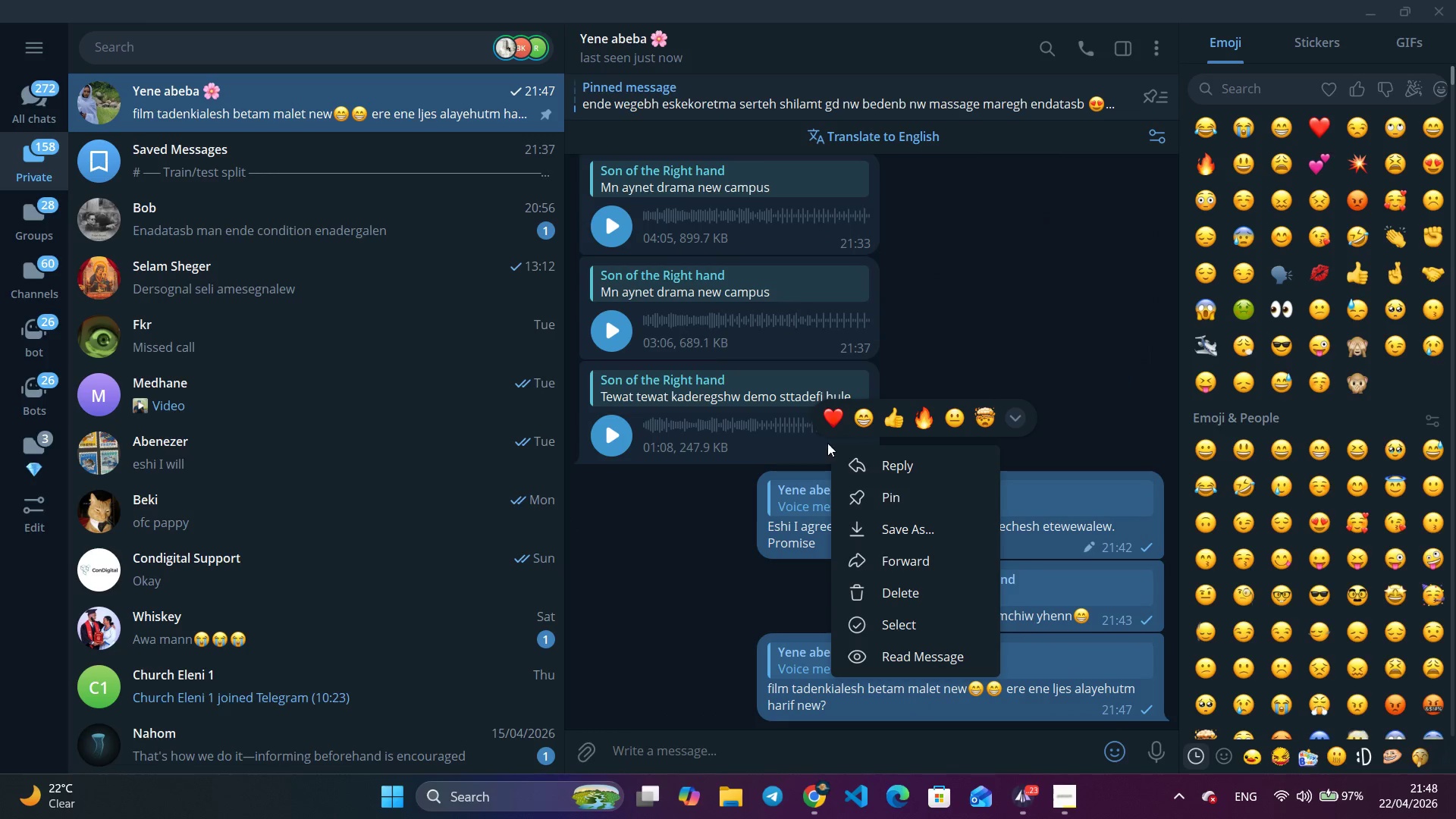 
left_click([858, 455])
 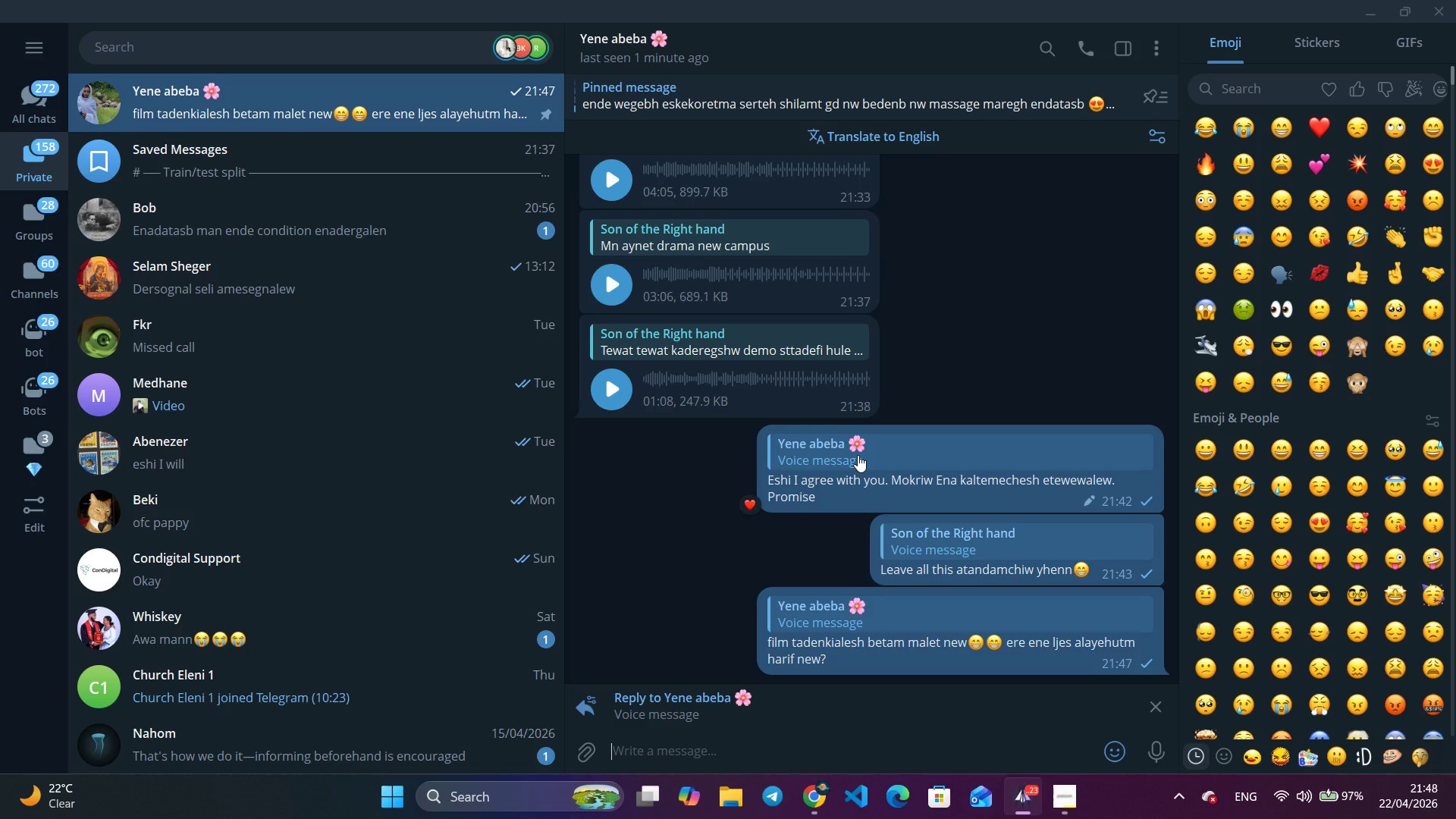 
wait(5.86)
 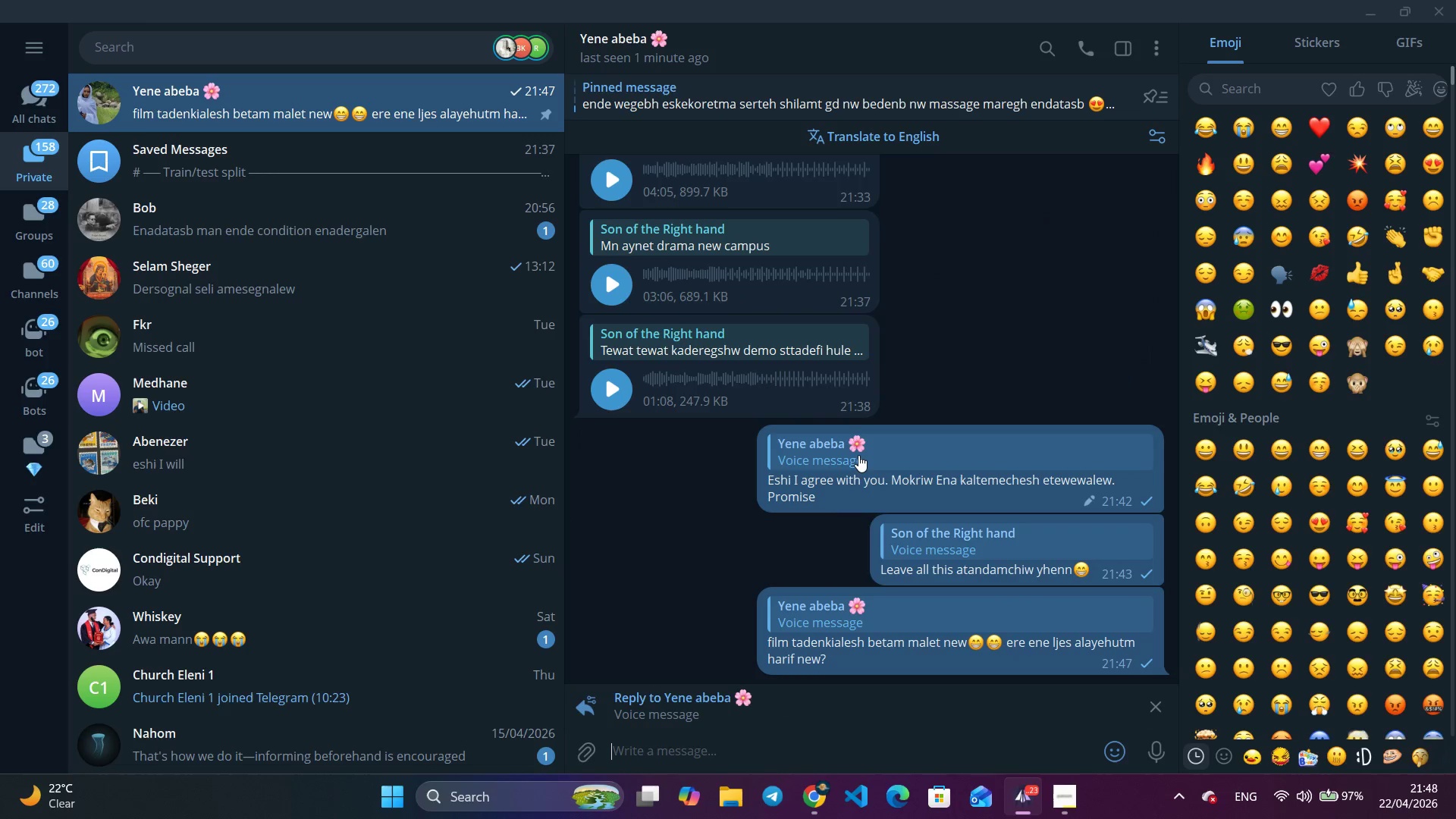 
left_click([1371, 6])
 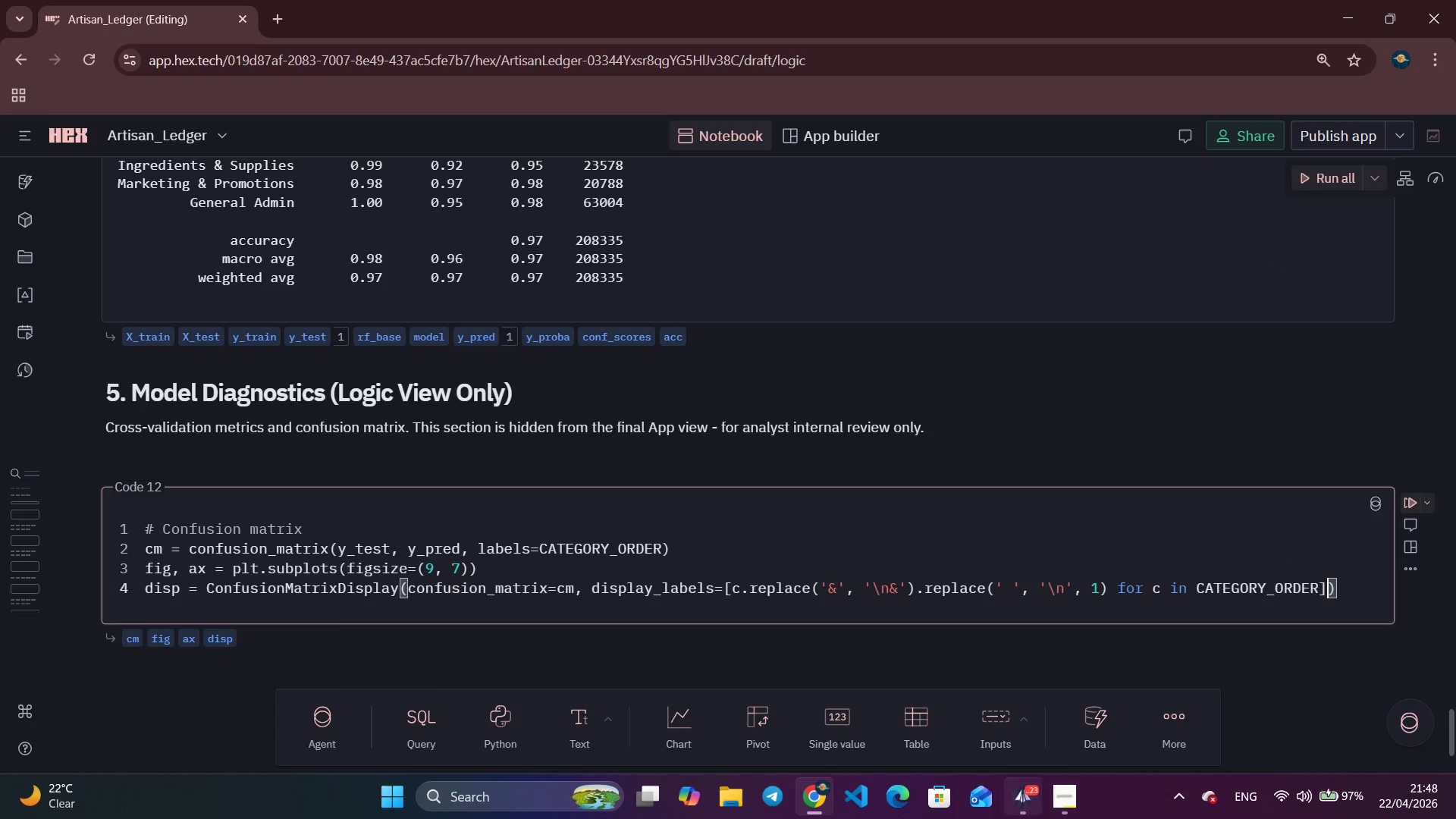 
wait(8.52)
 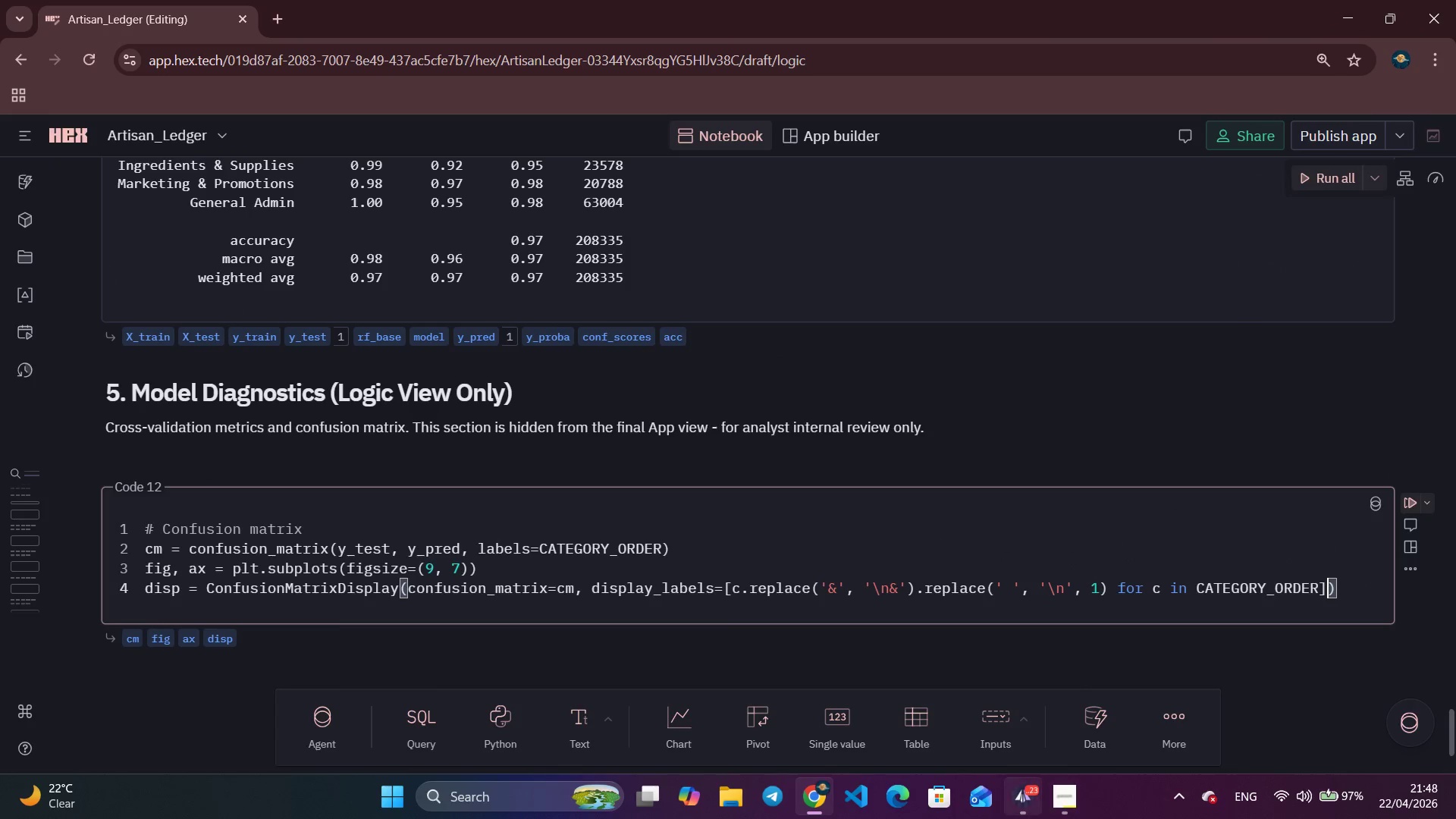 
double_click([1282, 129])
 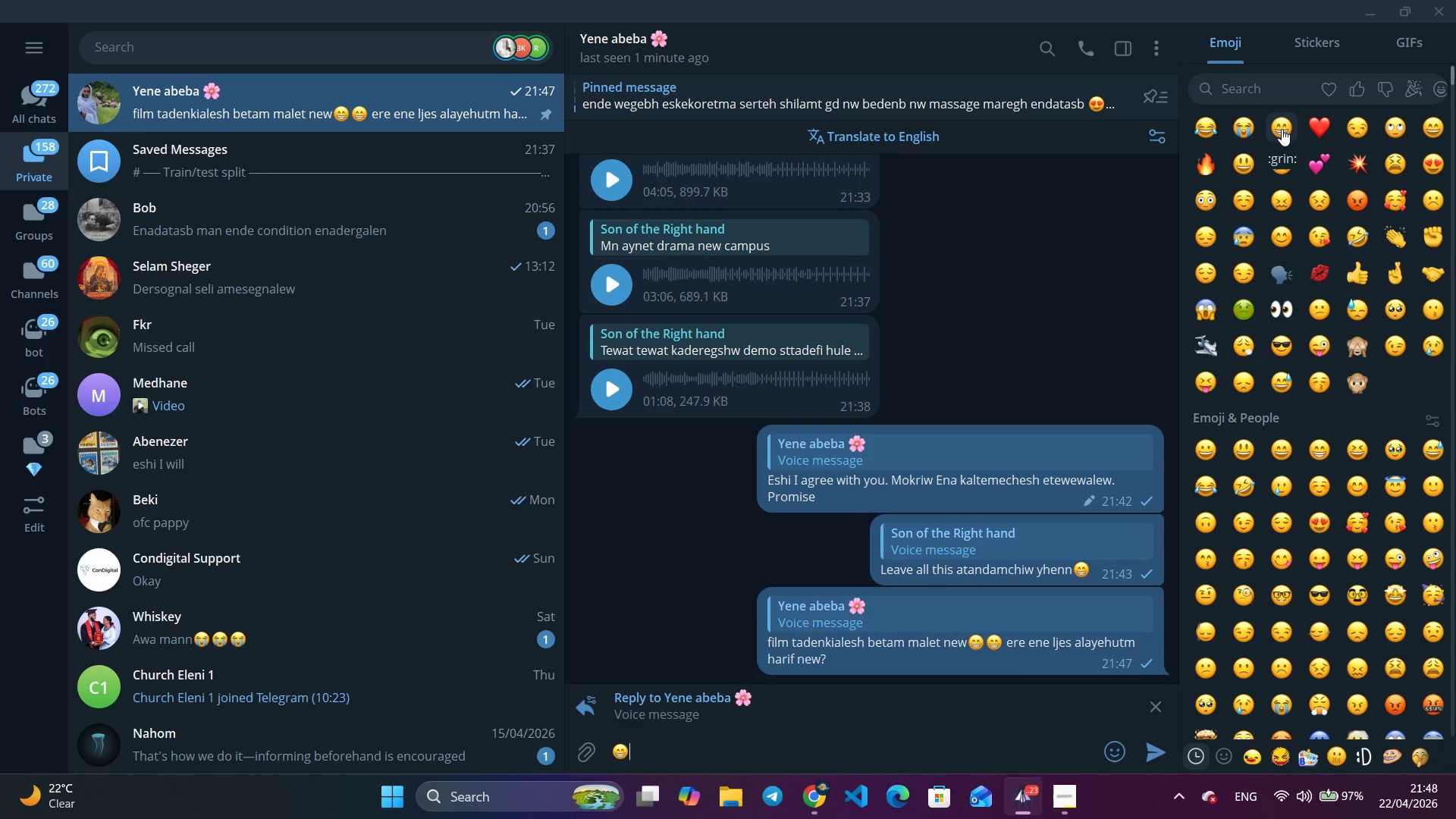 
triple_click([1282, 129])
 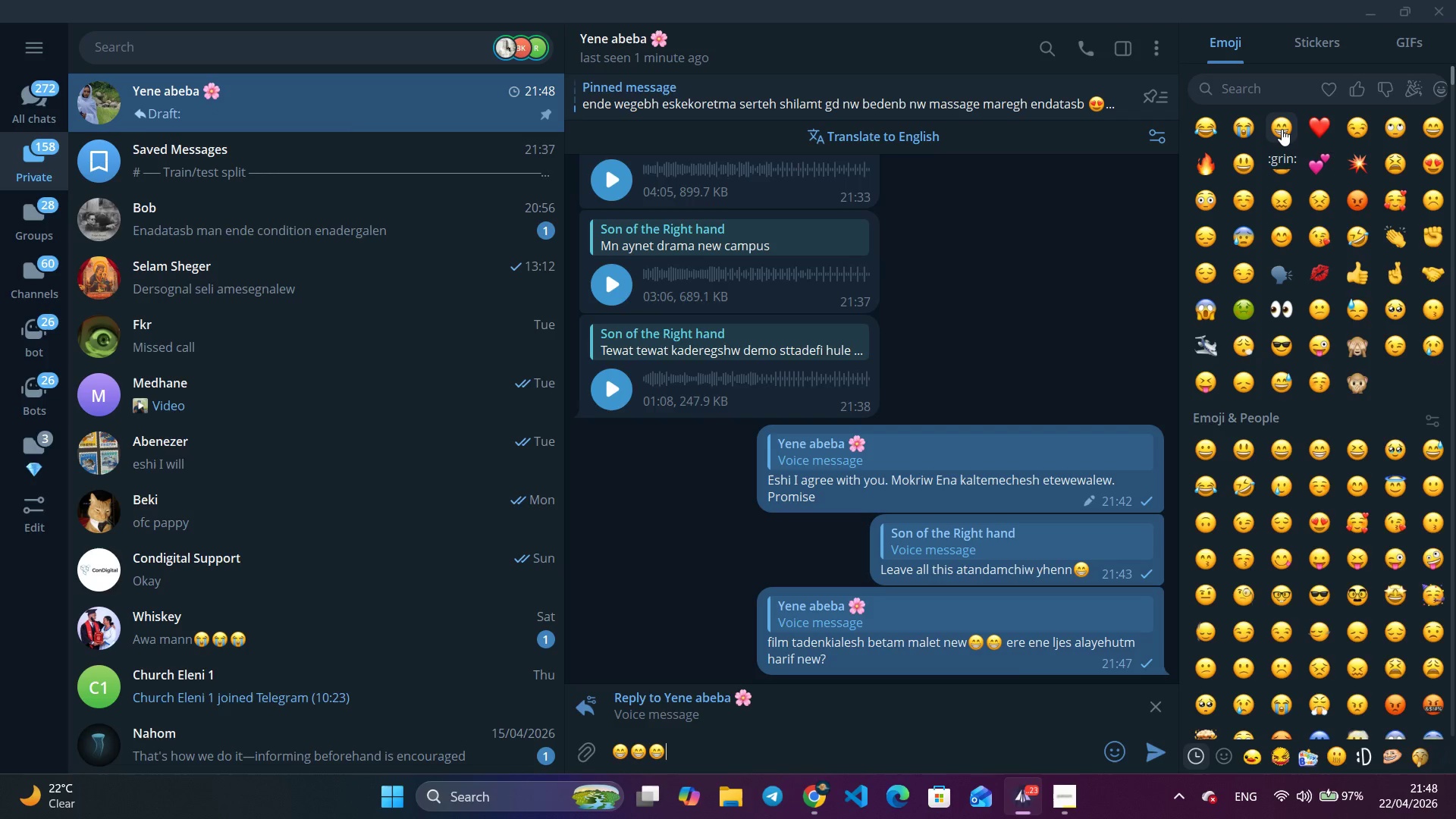 
type( ebd yehonsh lj)
 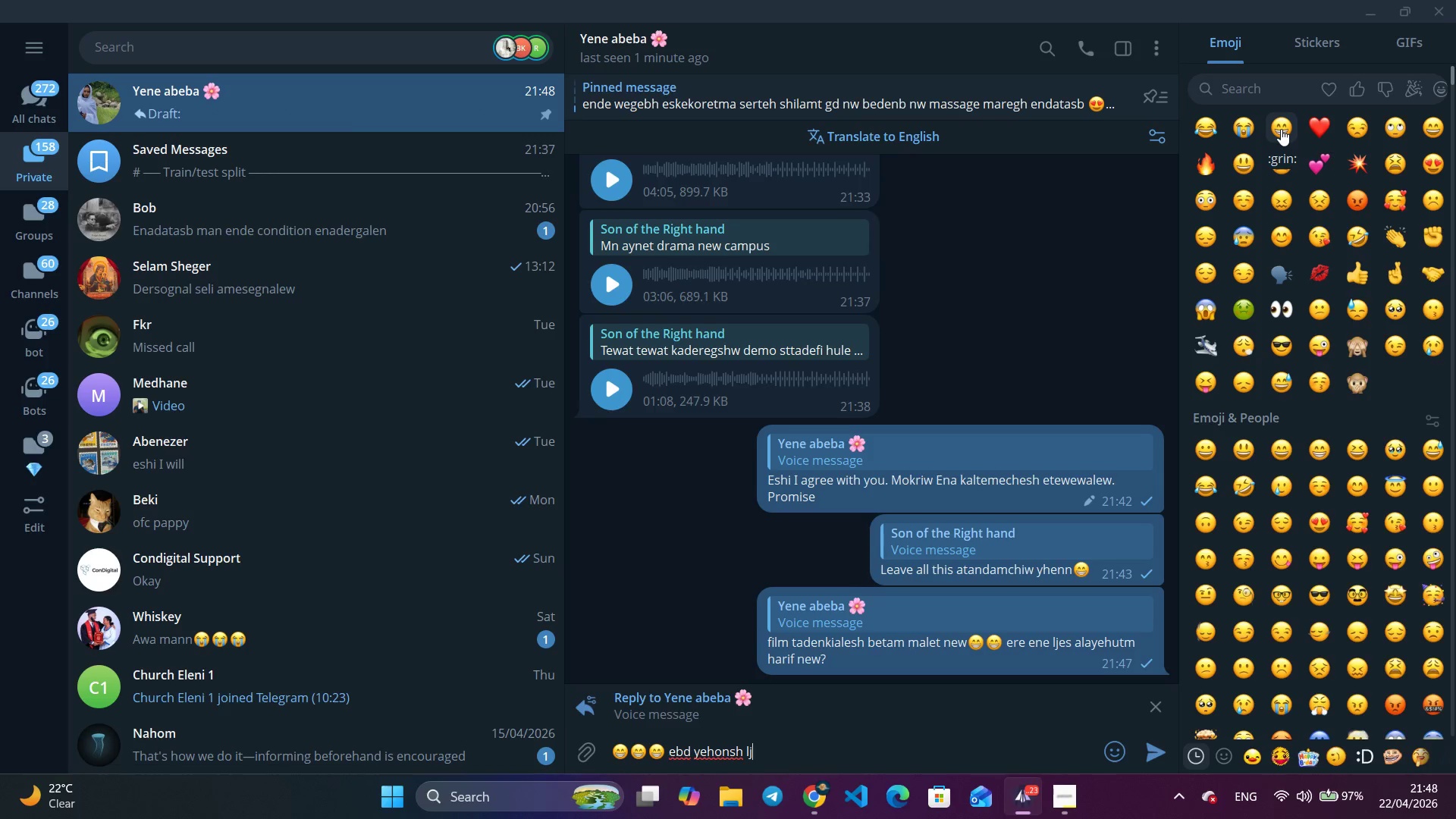 
key(Enter)
 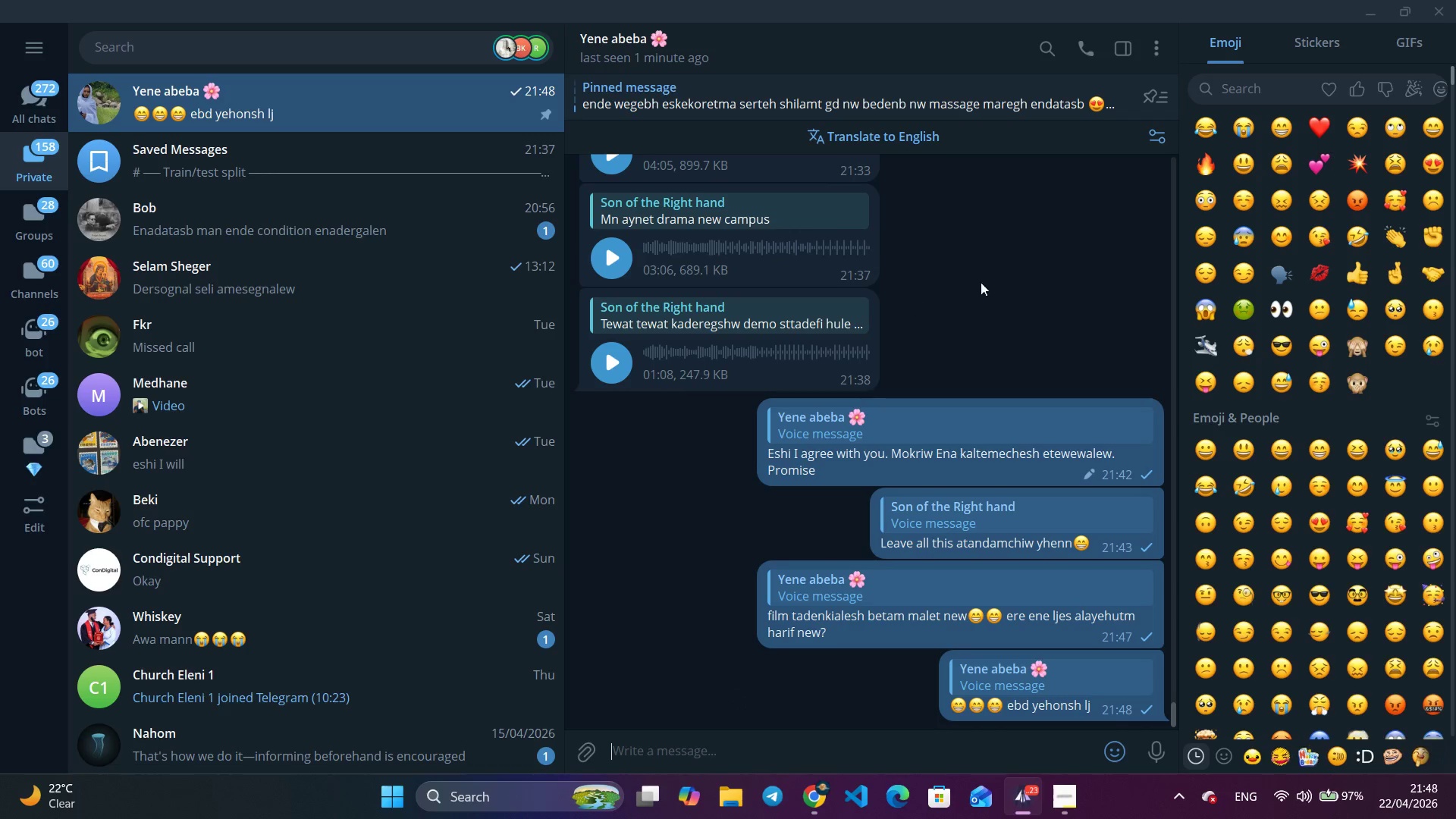 
left_click([1369, 0])
 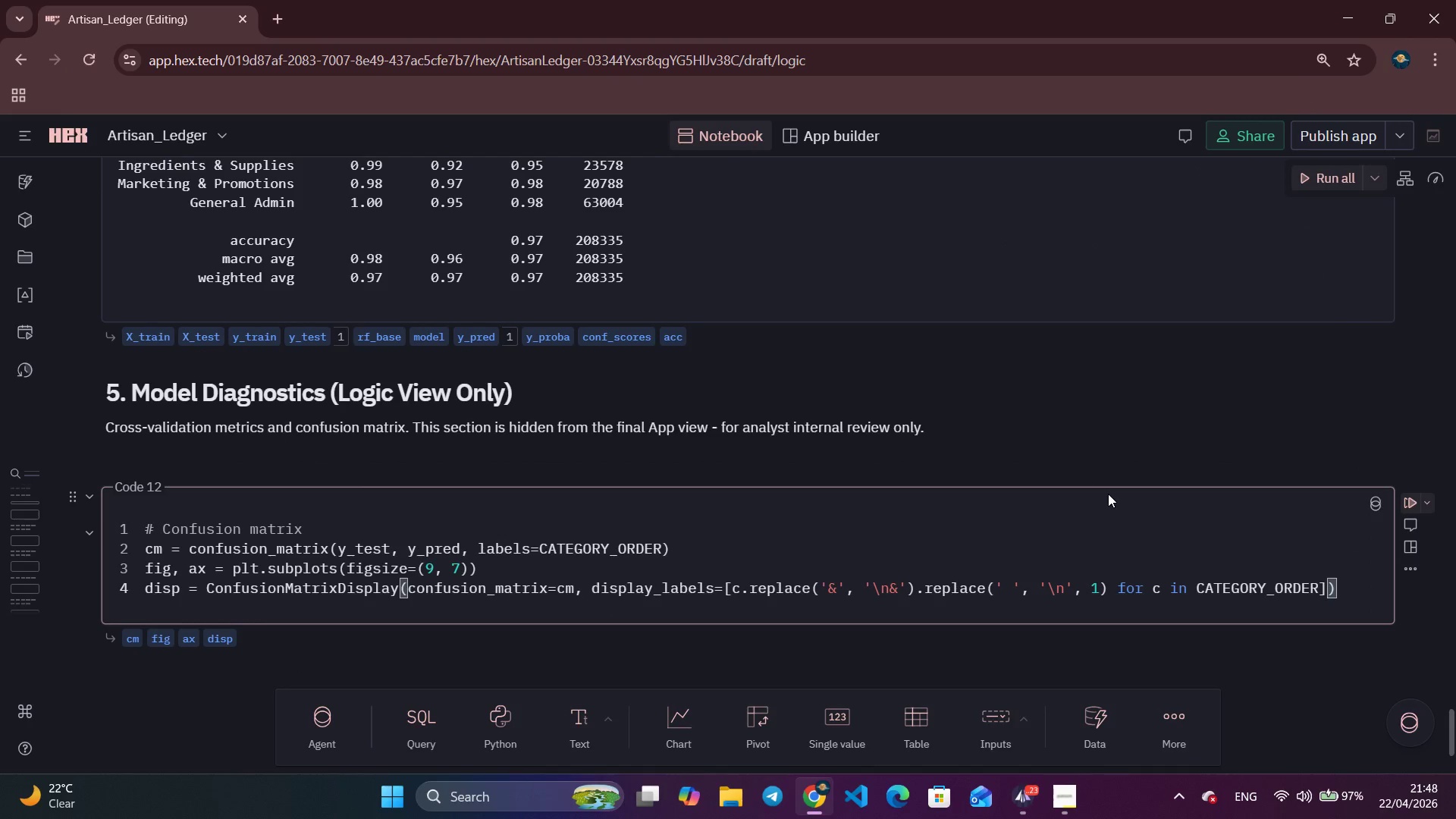 
wait(12.55)
 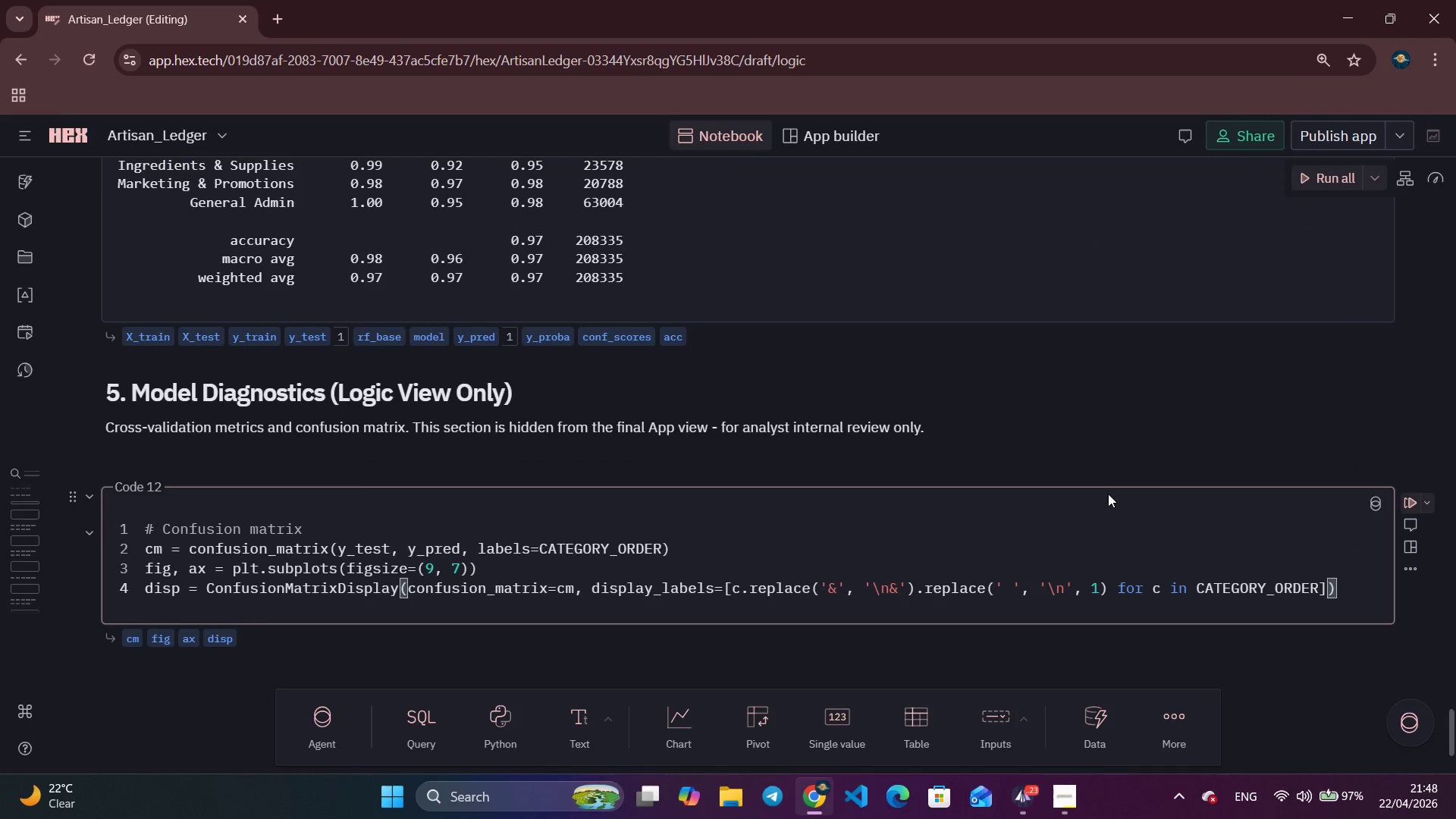 
left_click([1026, 797])
 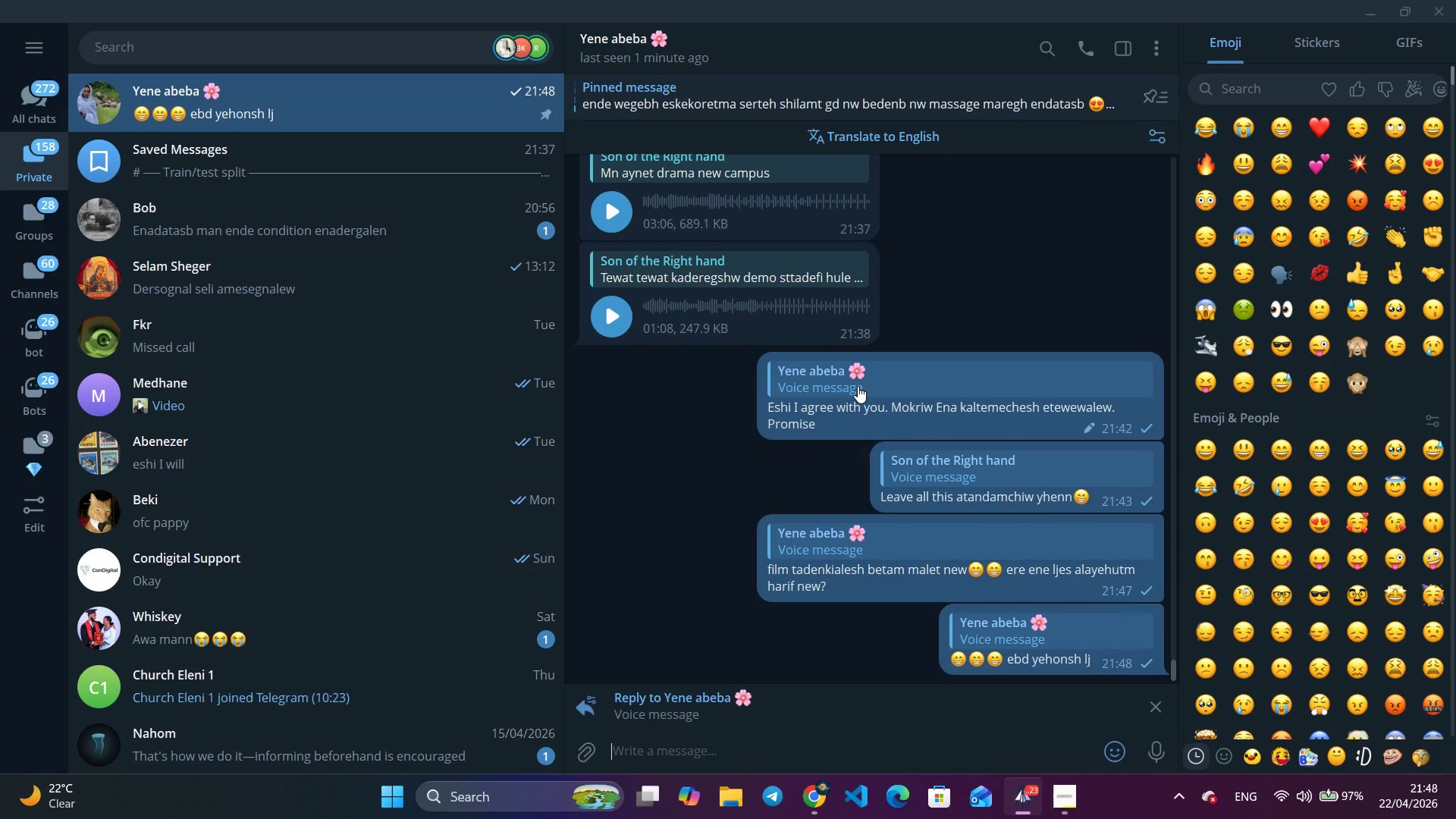 
type(eyyyy)
 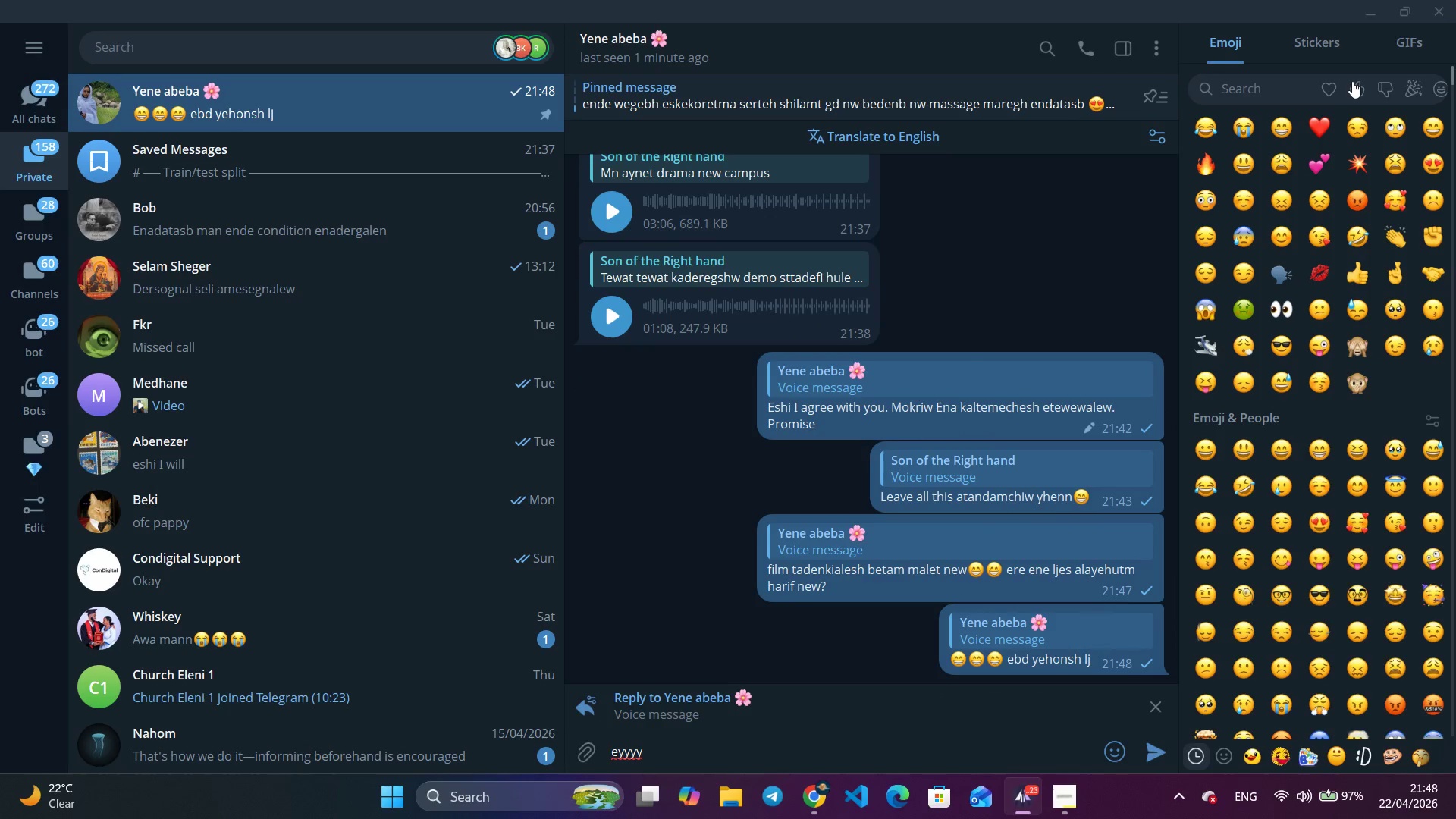 
left_click([1392, 190])
 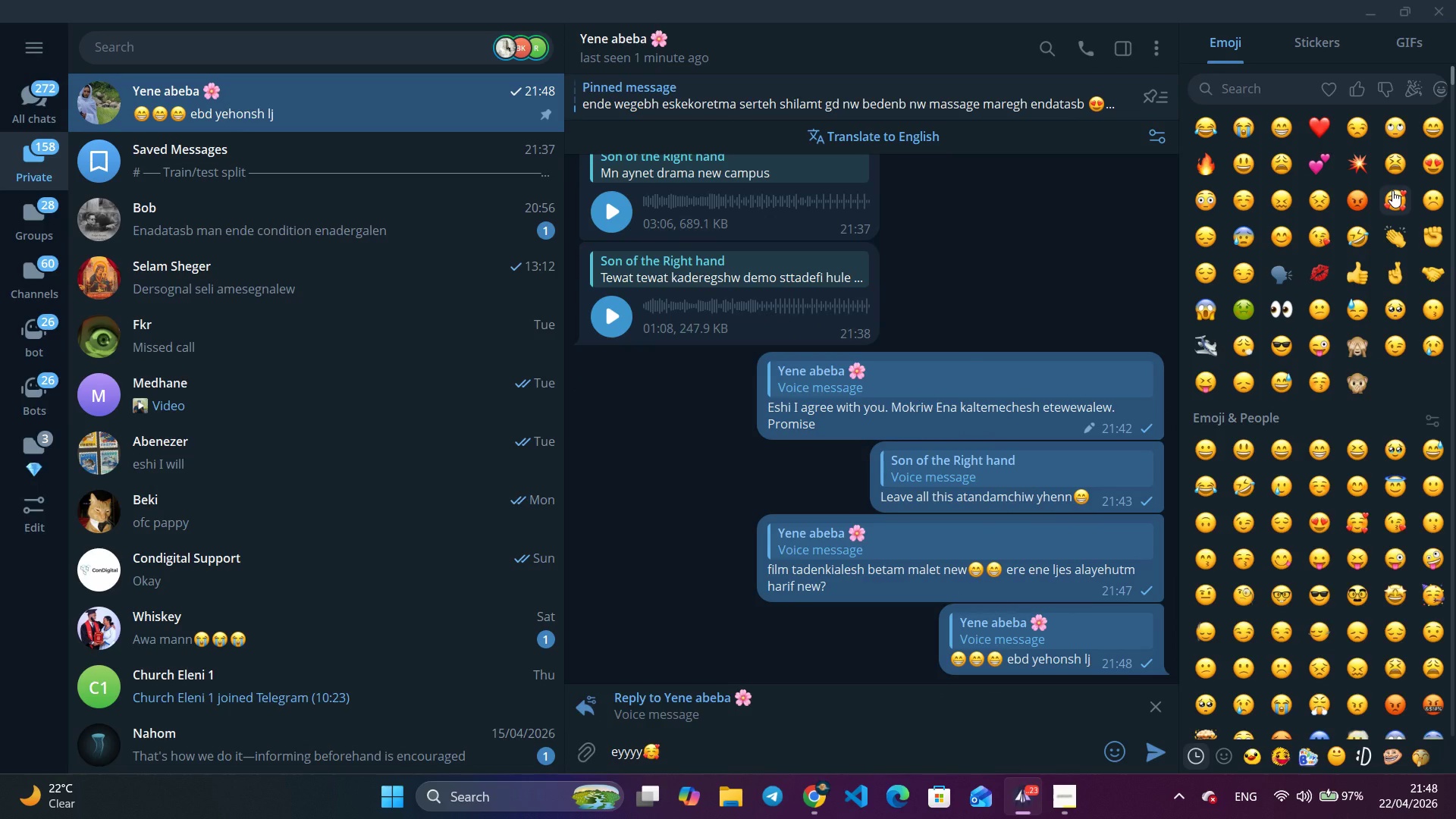 
type( enem ewedshalew)
 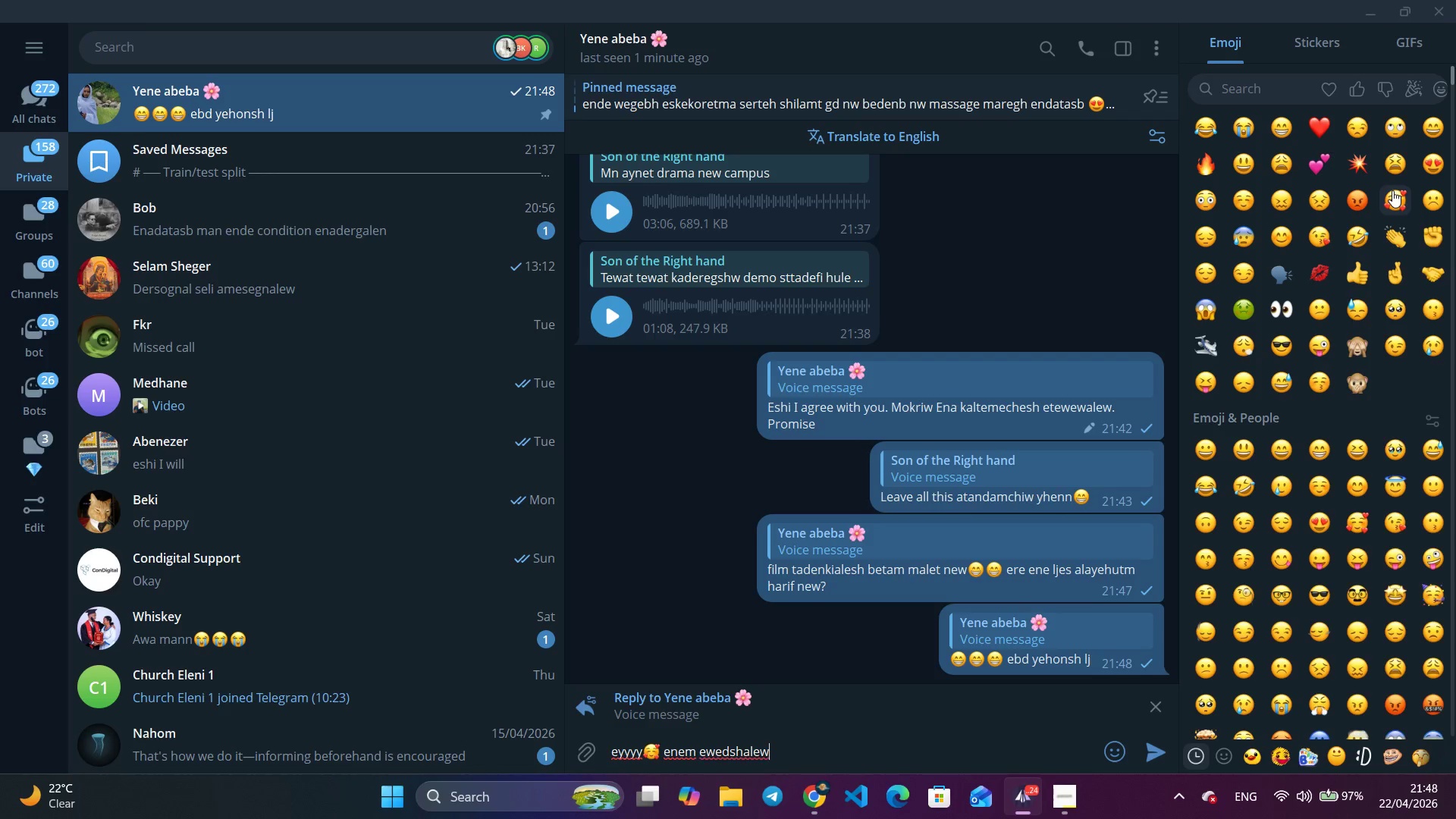 
hold_key(key=ArrowLeft, duration=0.7)
 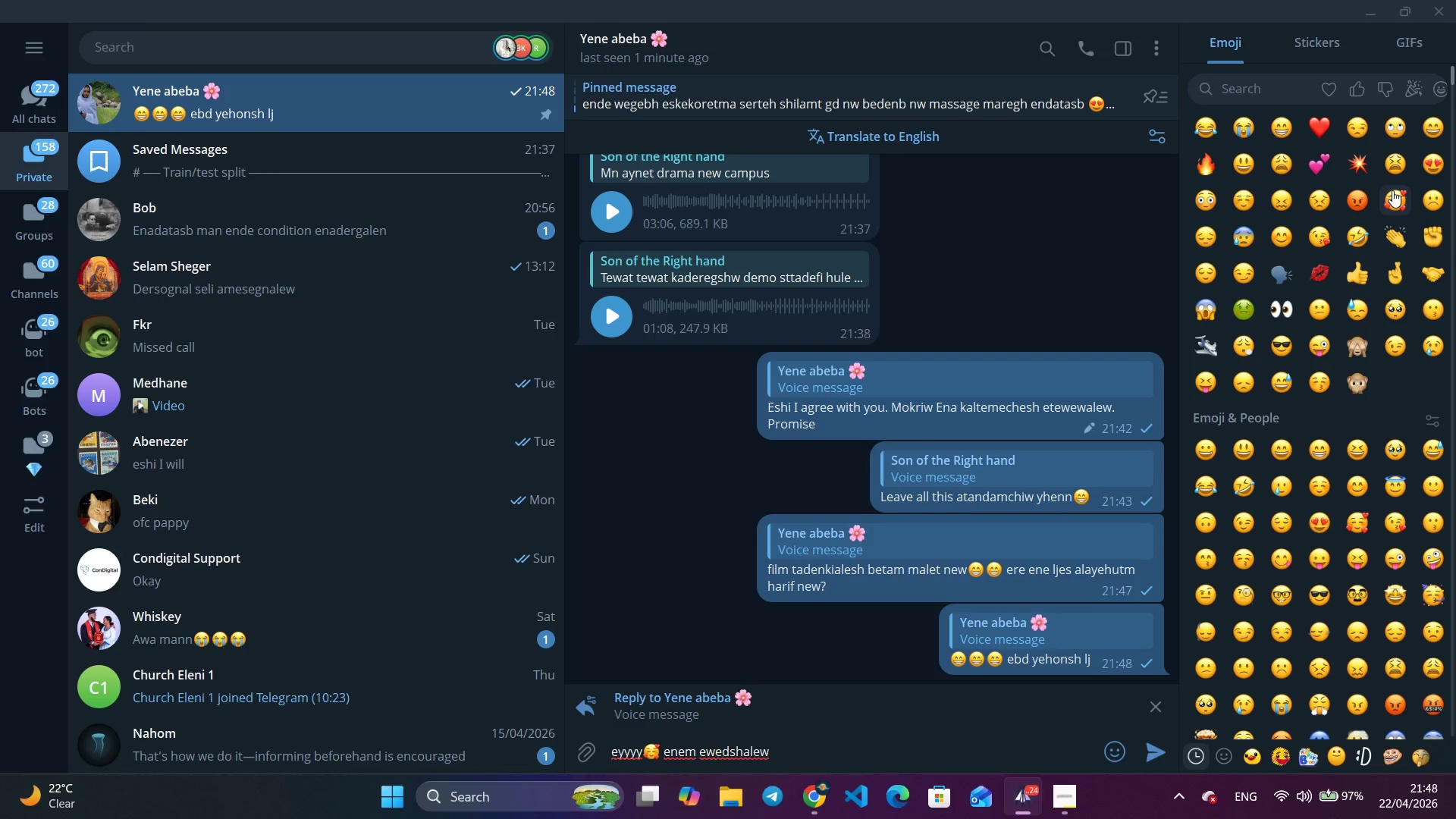 
hold_key(key=ArrowLeft, duration=0.69)
 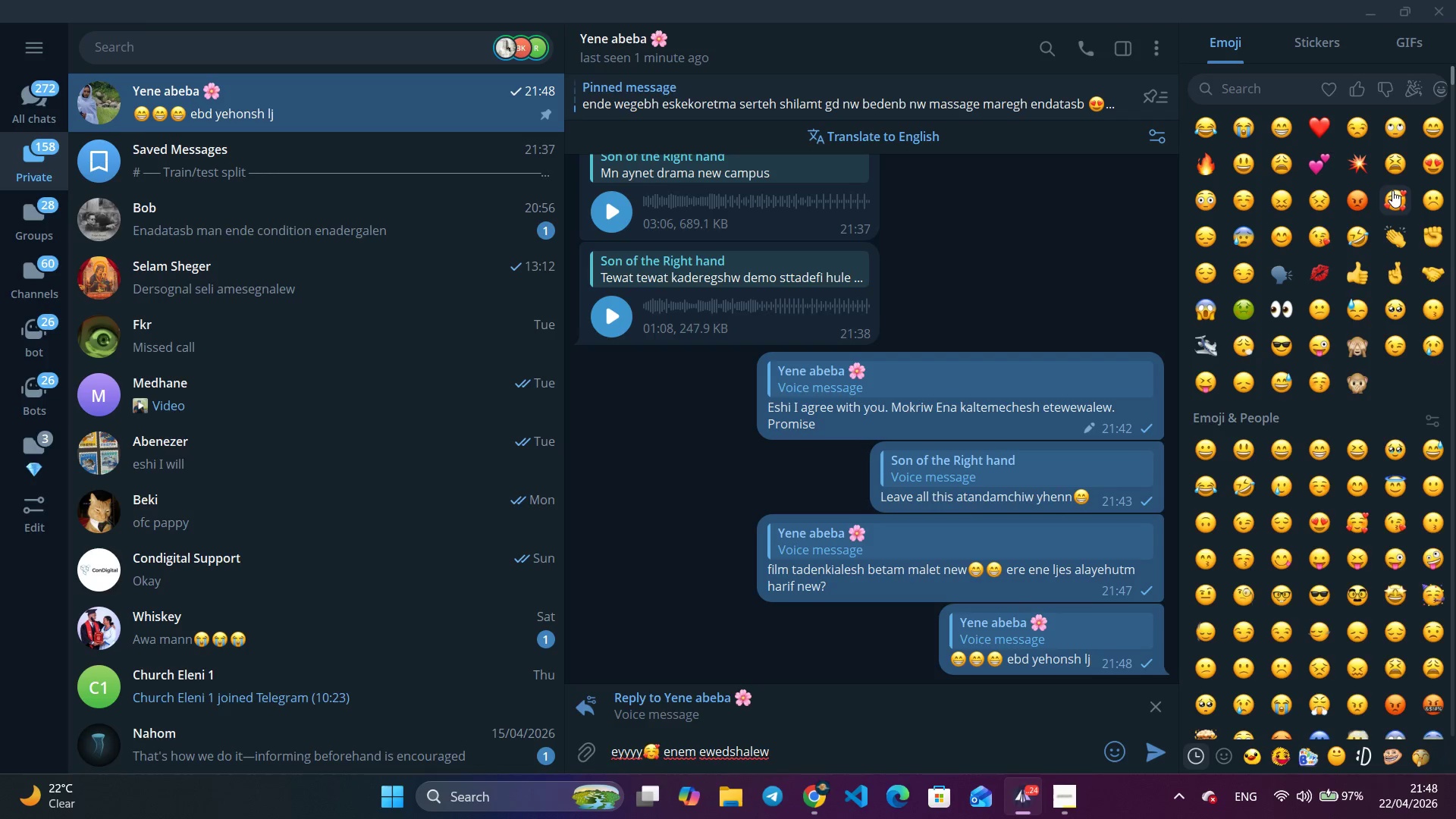 
hold_key(key=Home, duration=0.83)
 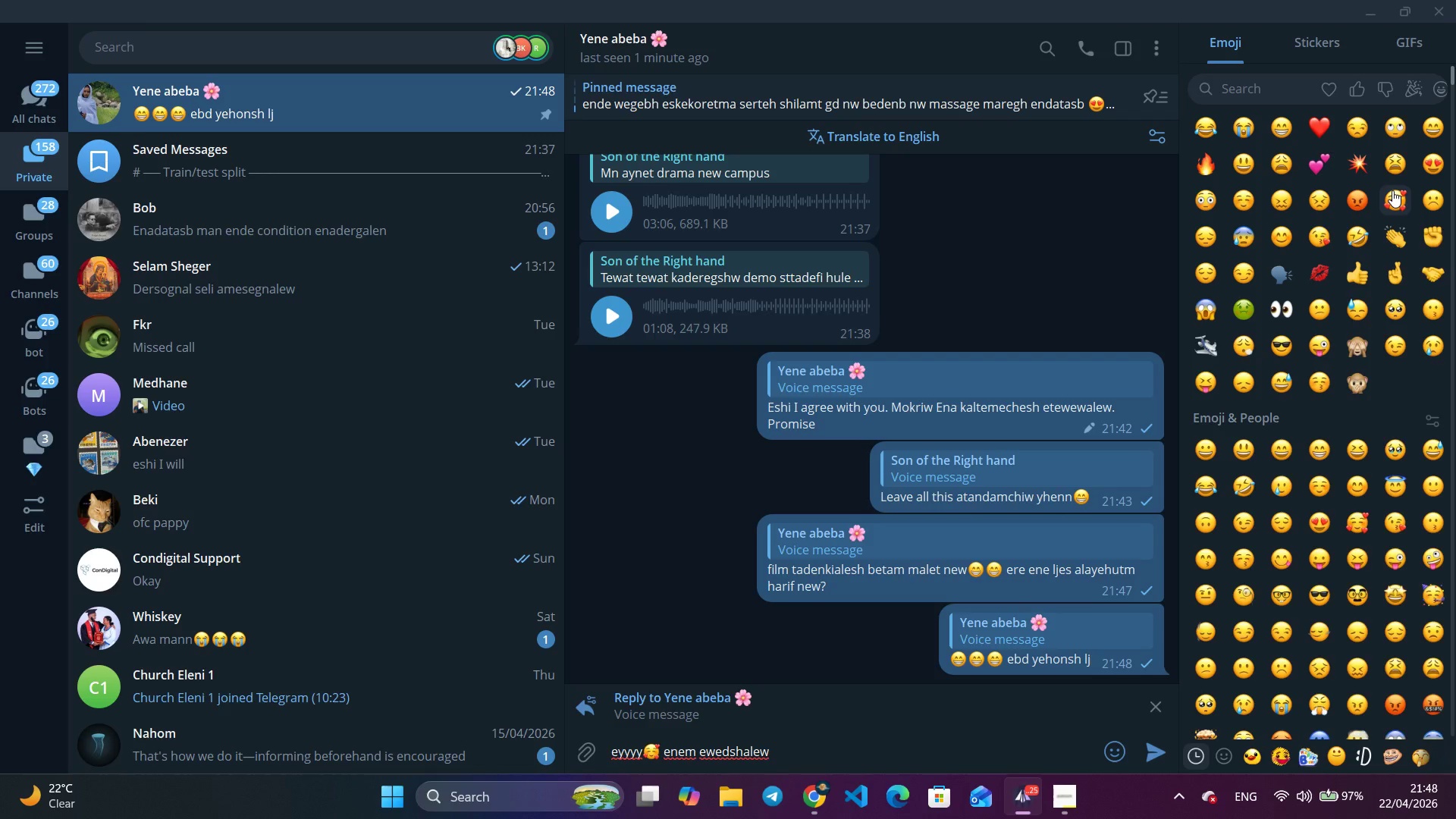 
hold_key(key=ArrowRight, duration=0.58)
 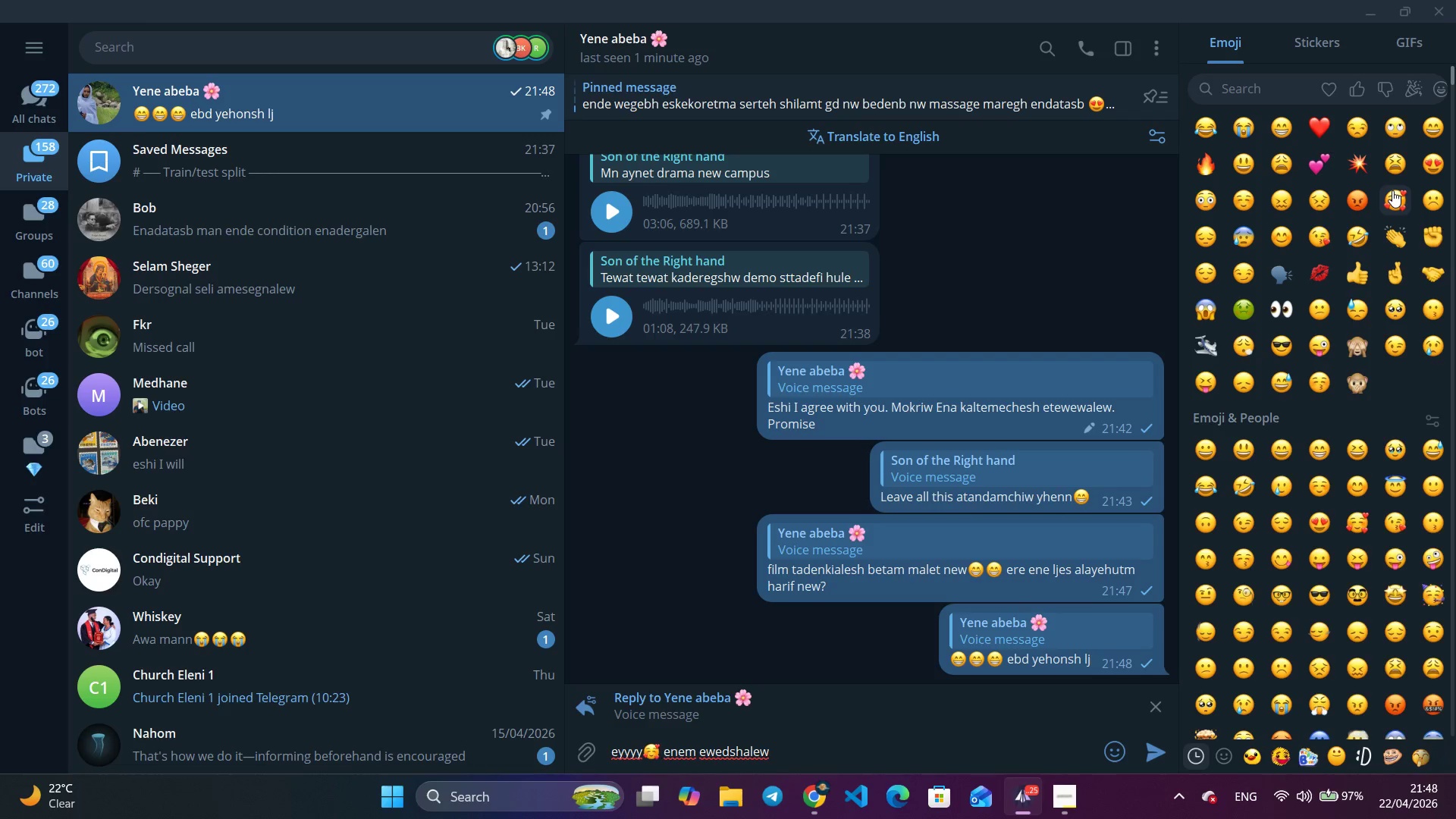 
hold_key(key=ArrowRight, duration=0.31)
 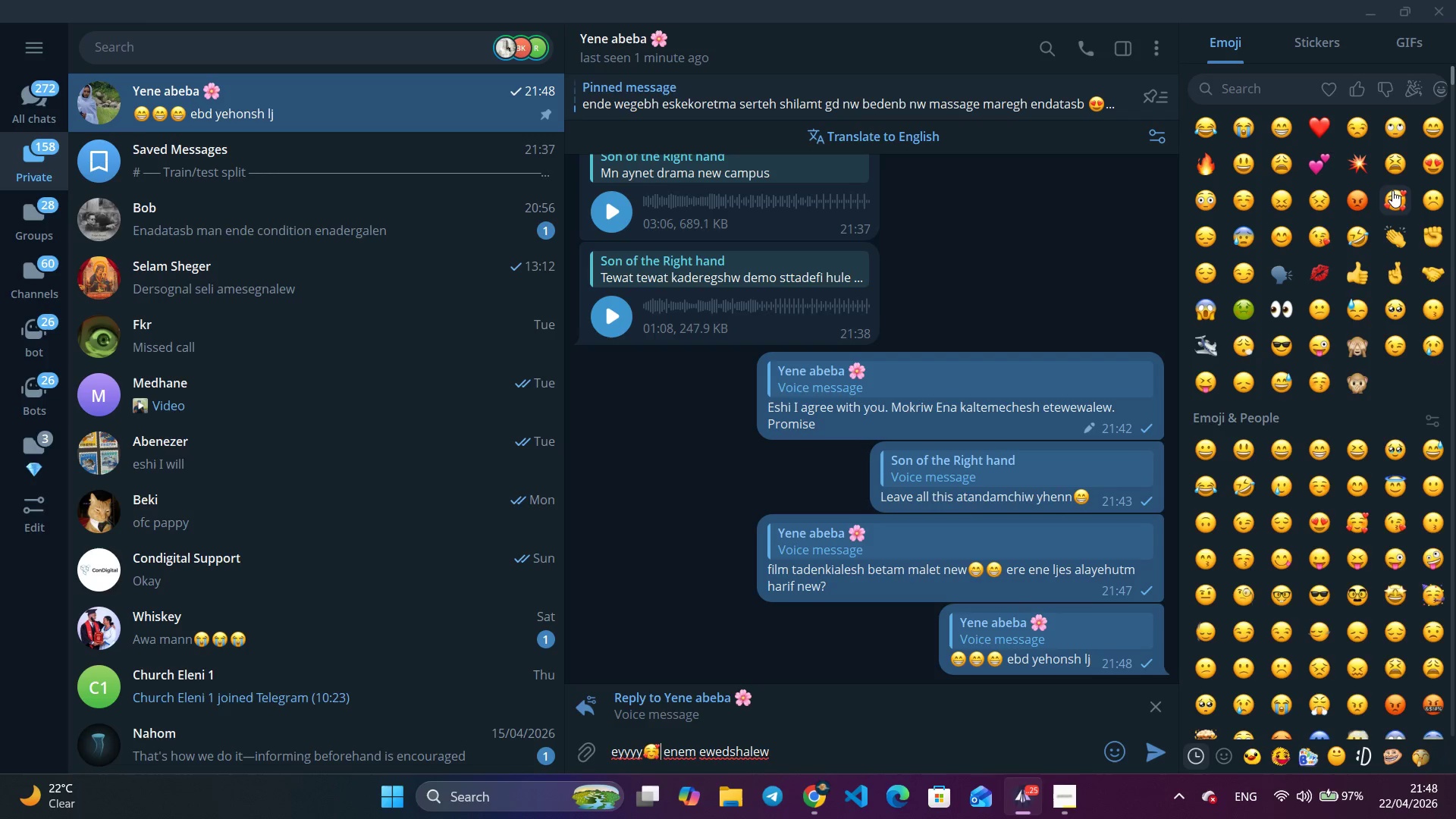 
key(ArrowRight)
 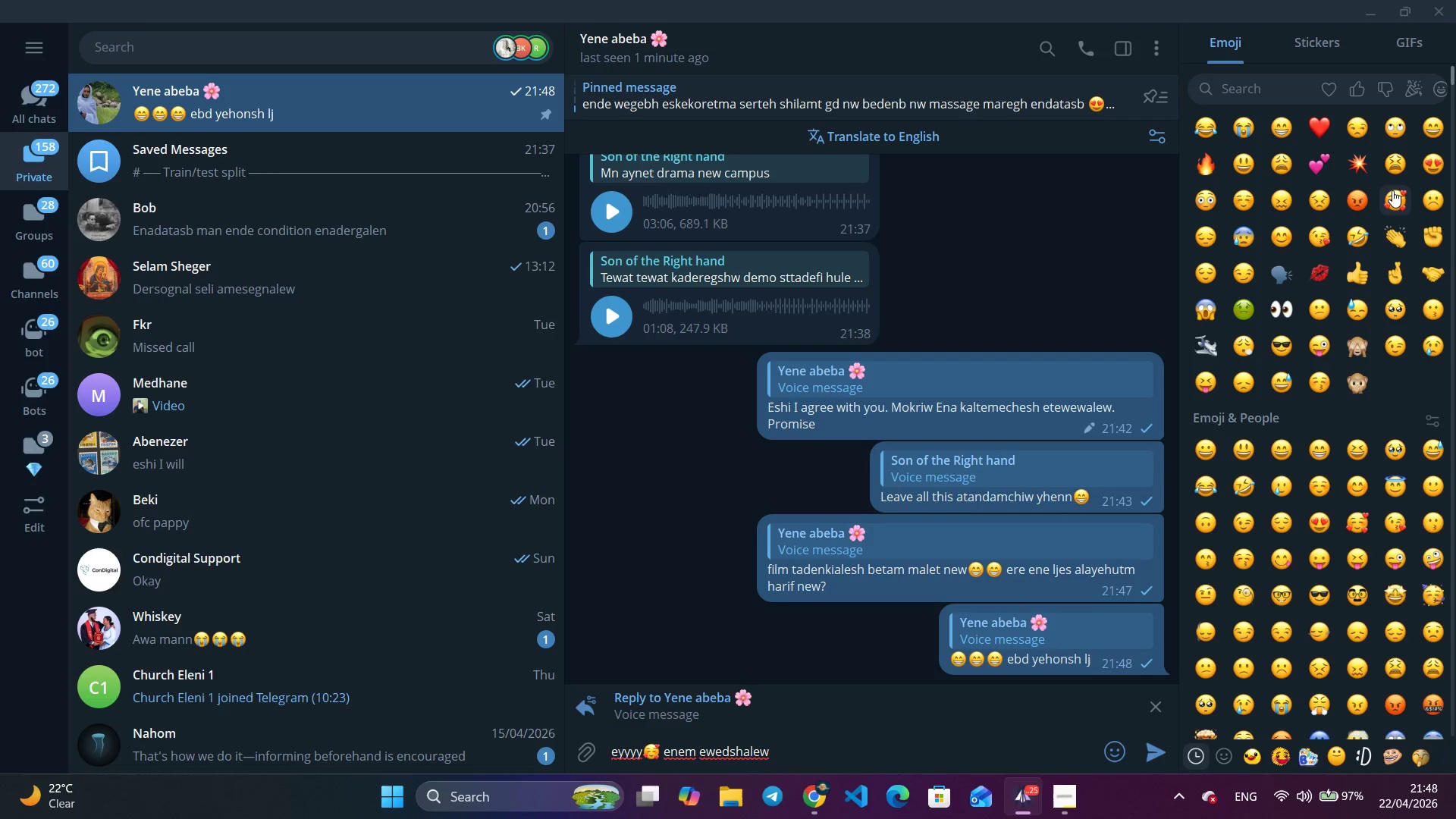 
key(ArrowRight)
 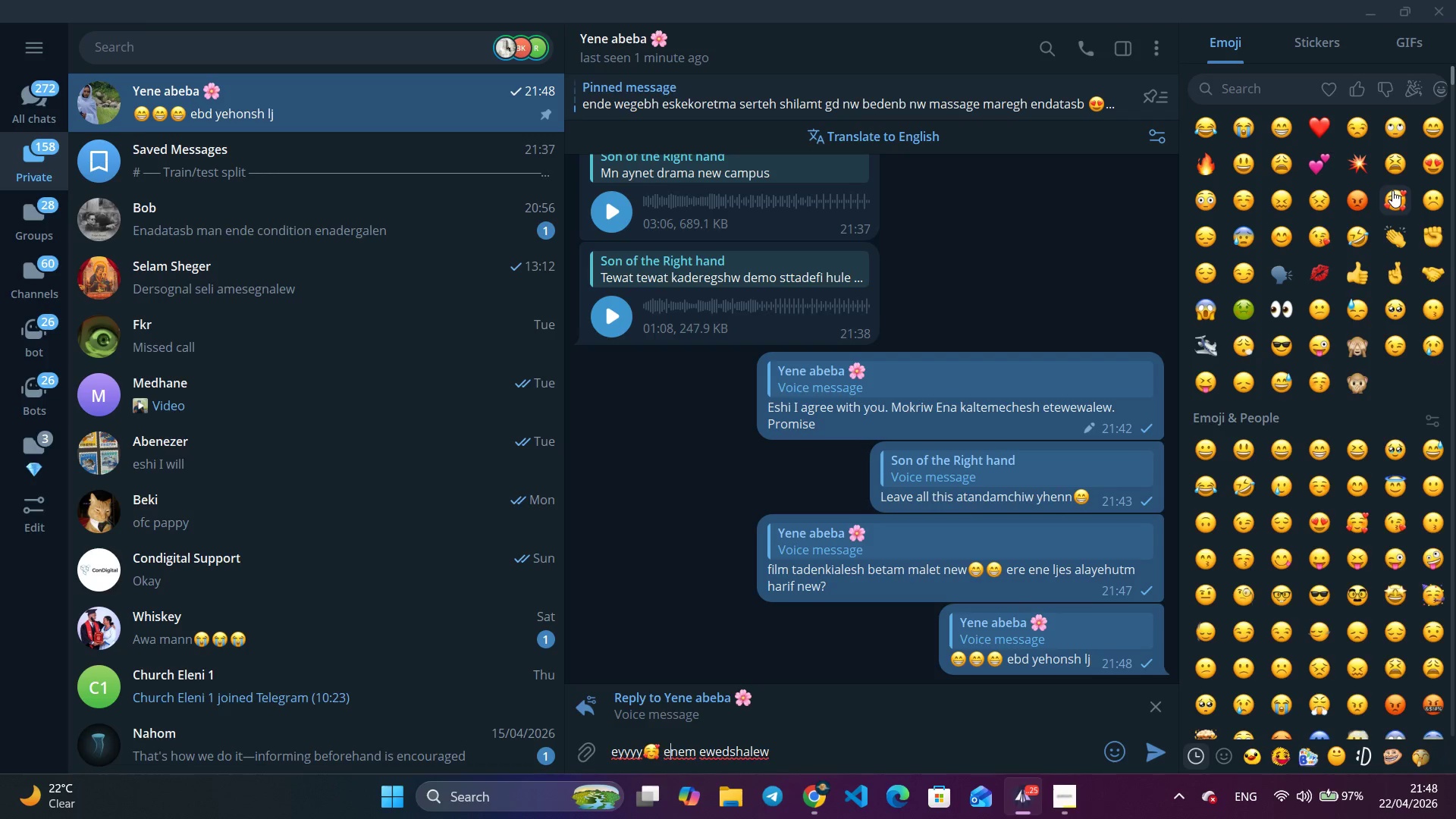 
key(ArrowRight)
 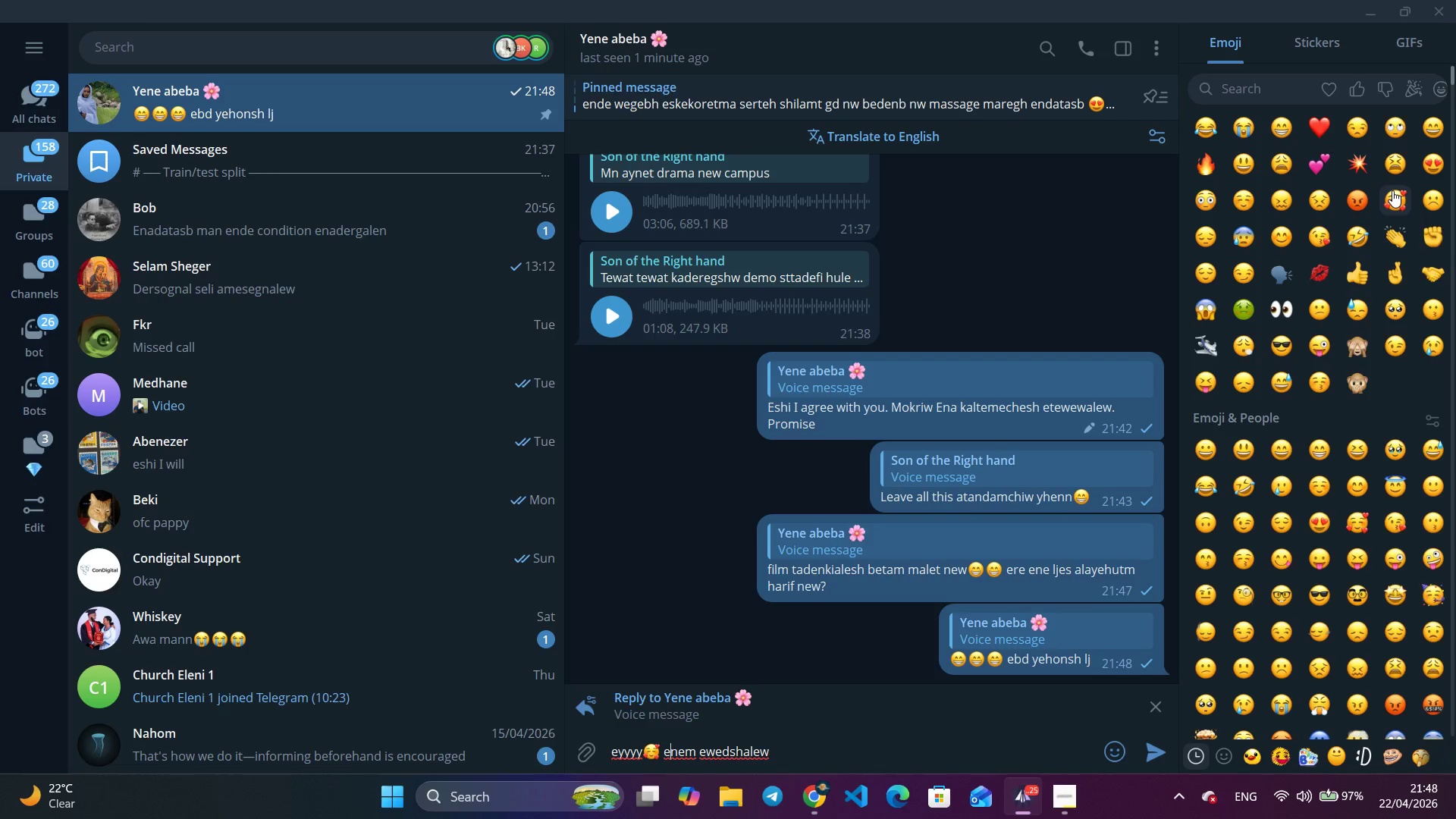 
key(ArrowLeft)
 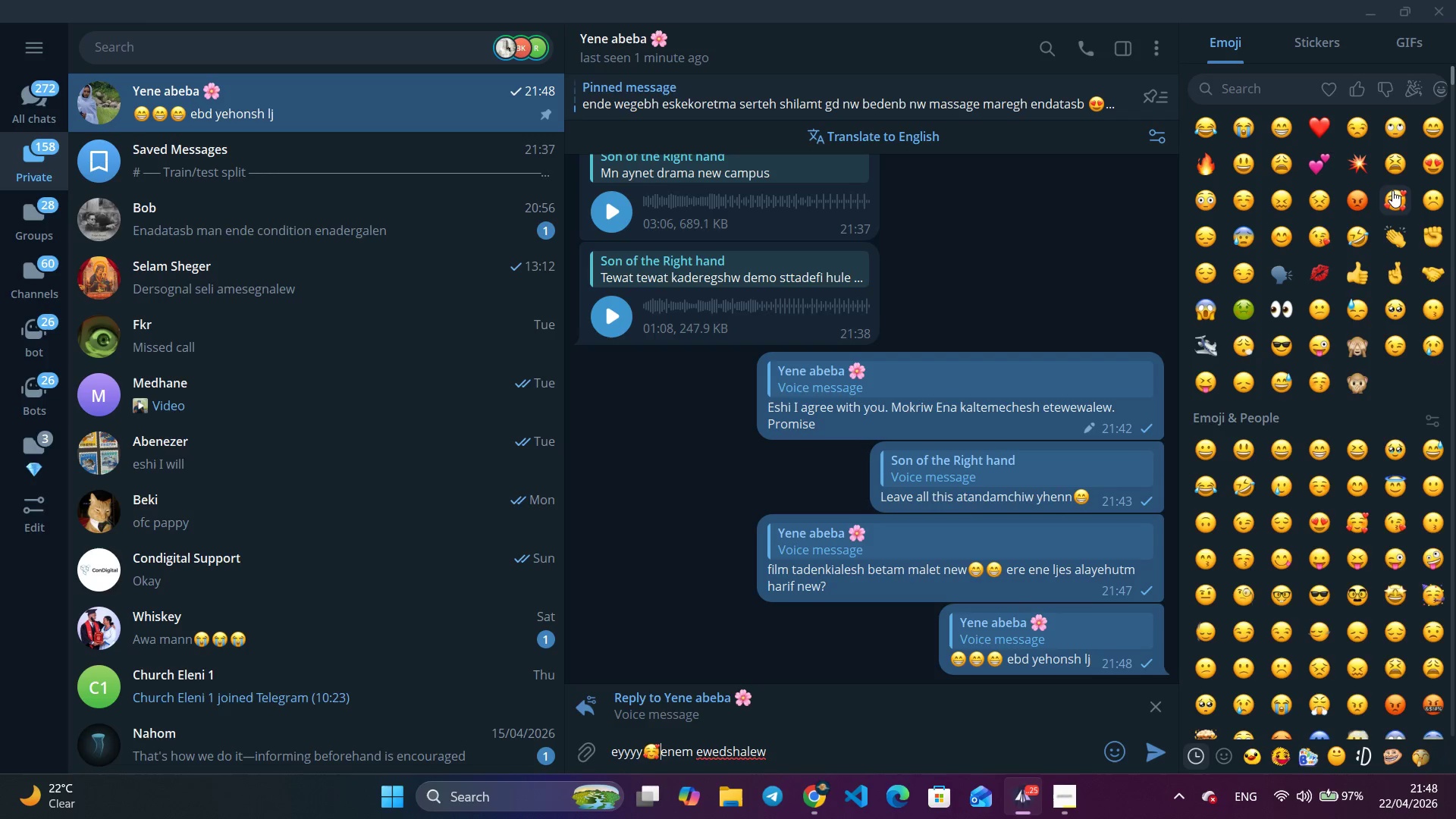 
hold_key(key=Backspace, duration=0.8)
 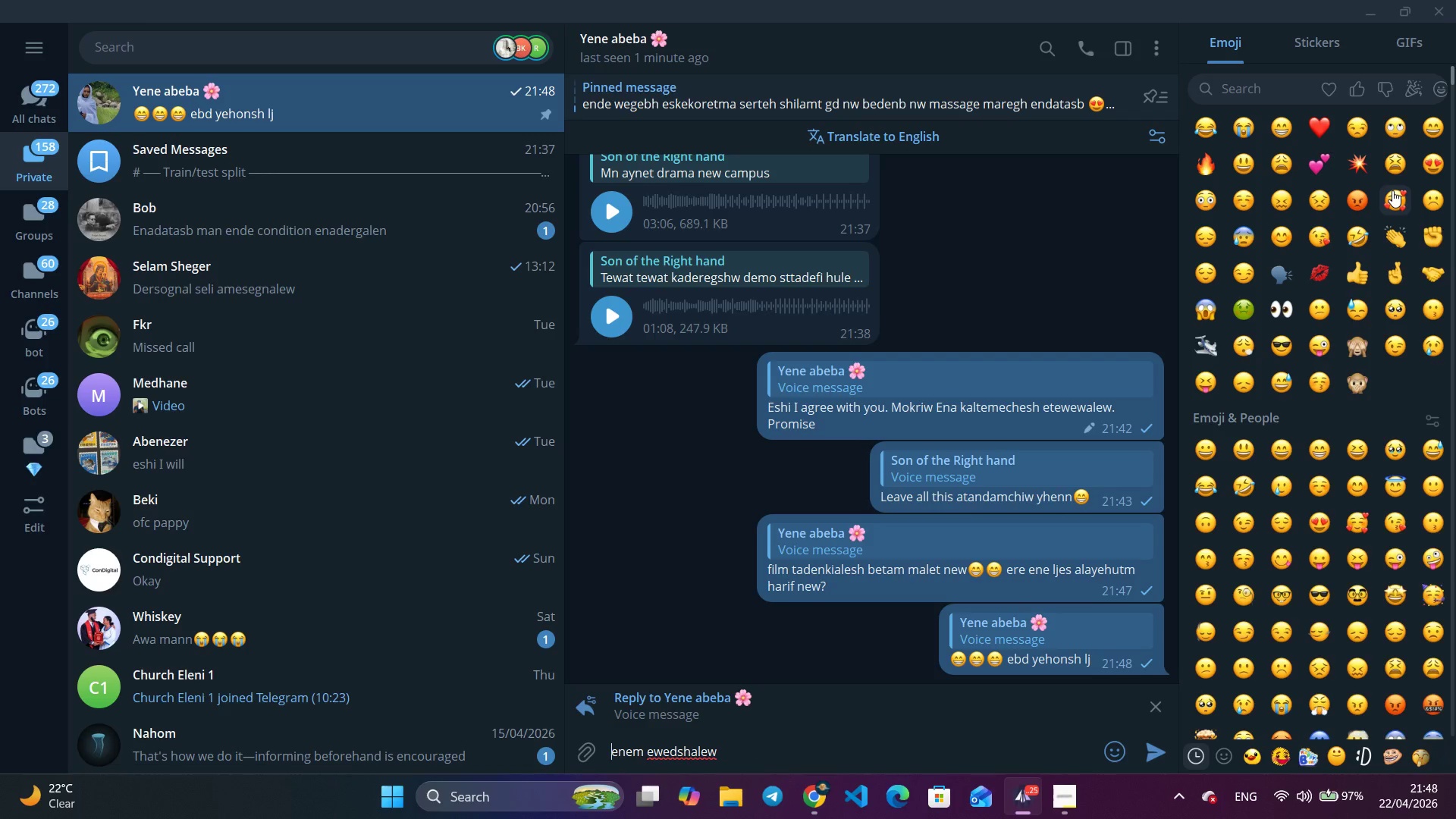 
hold_key(key=Backspace, duration=12.08)
 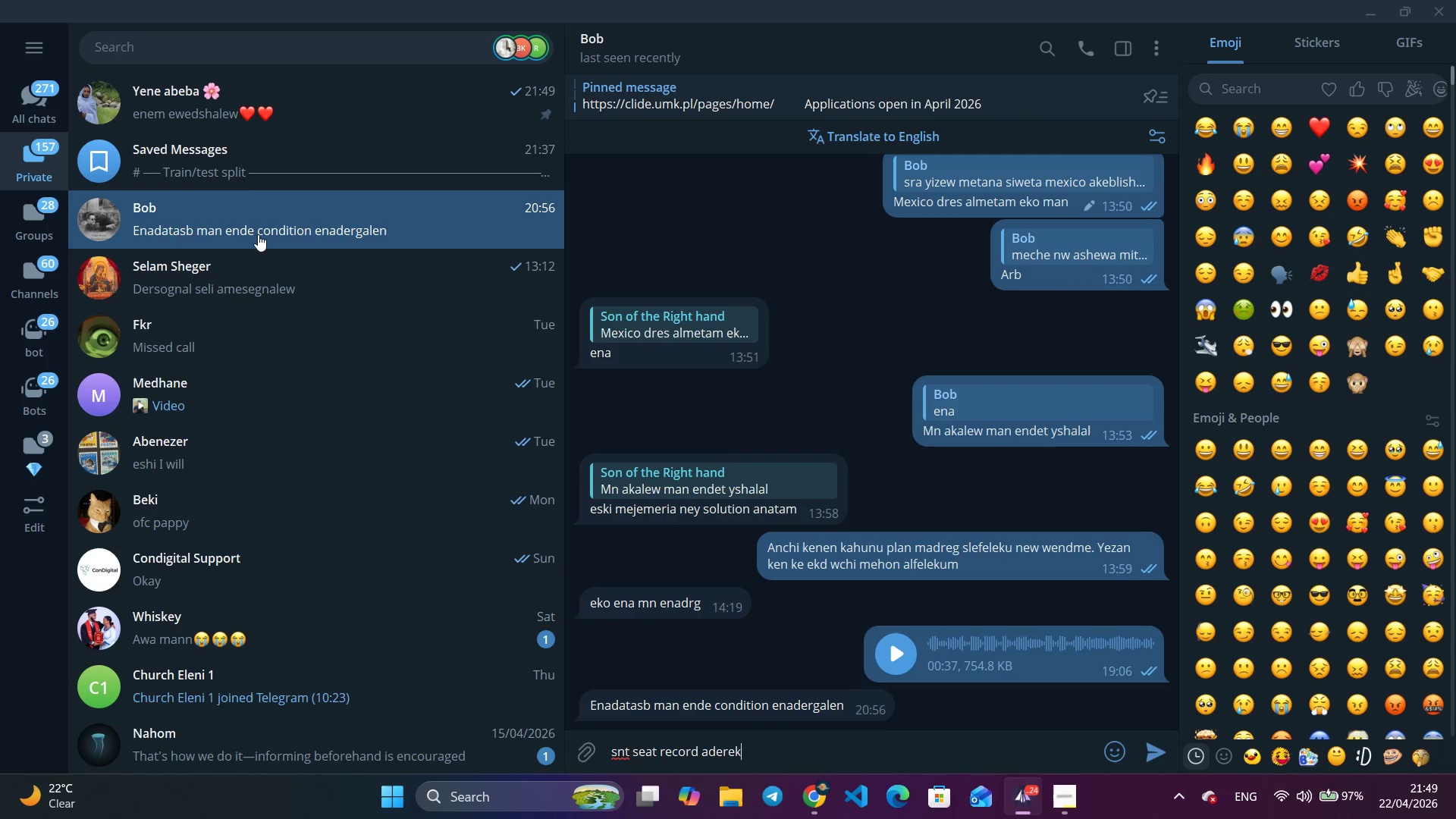 
hold_key(key=ArrowRight, duration=1.02)
 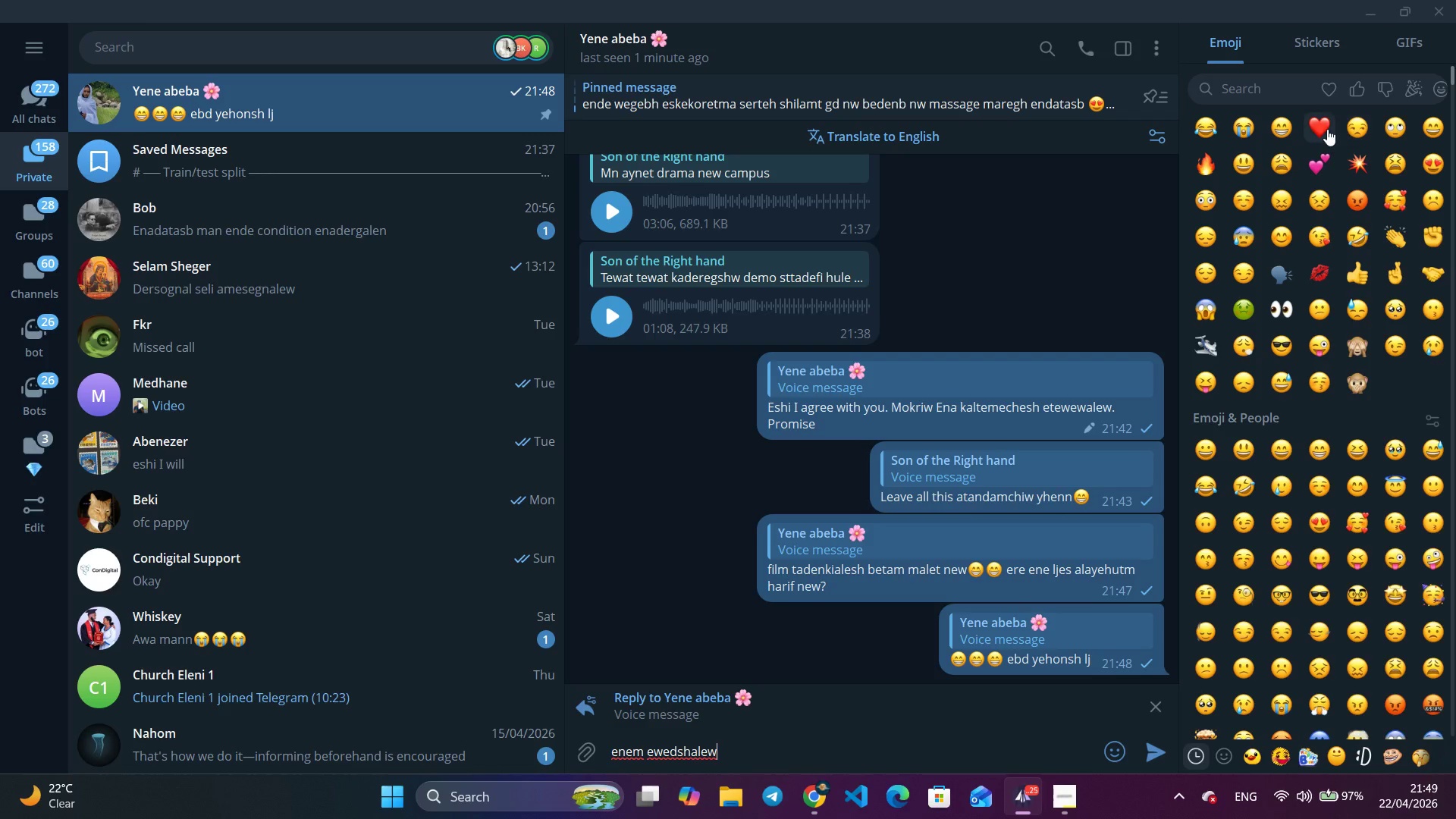 
double_click([1326, 129])
 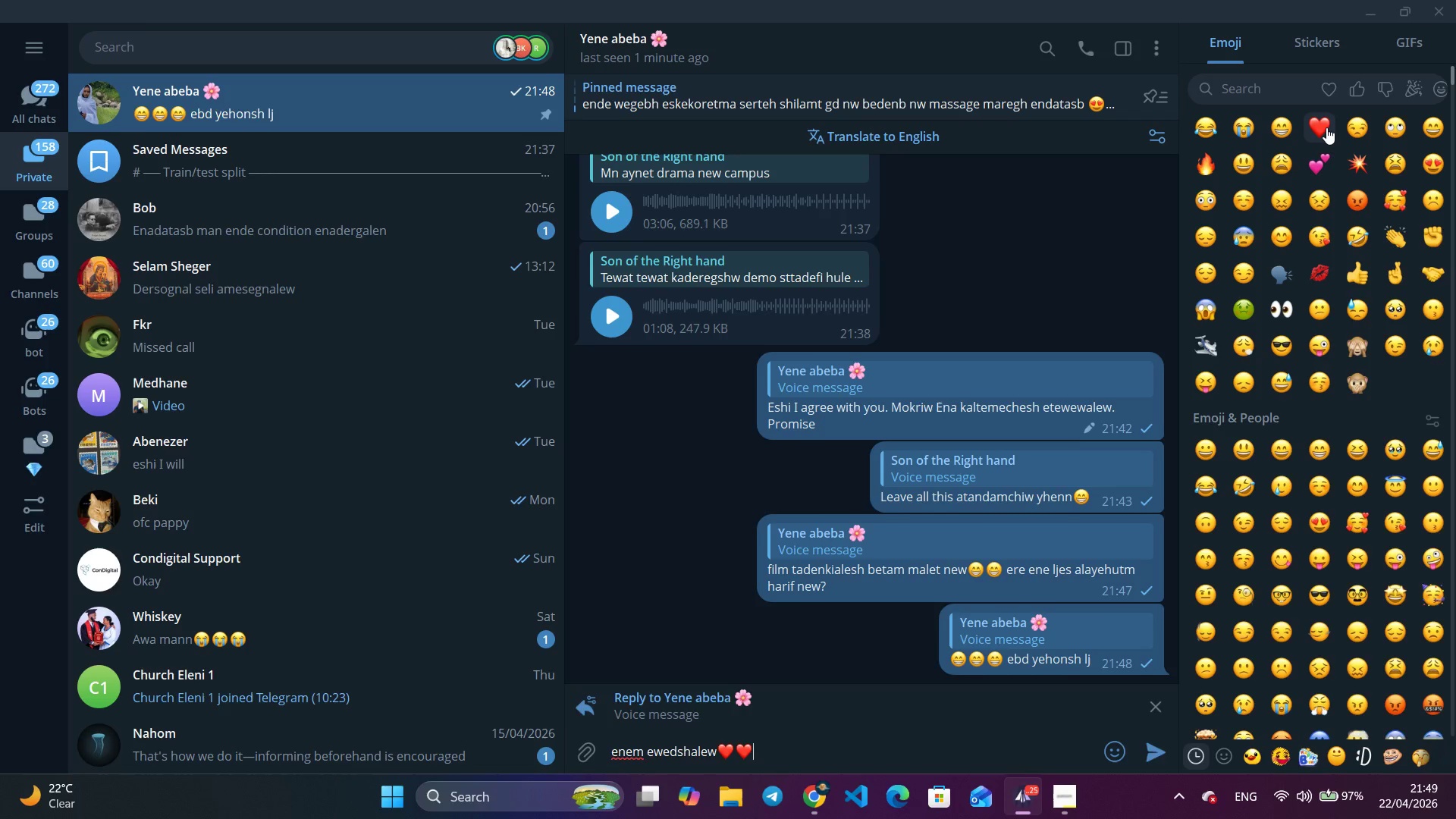 
key(Enter)
 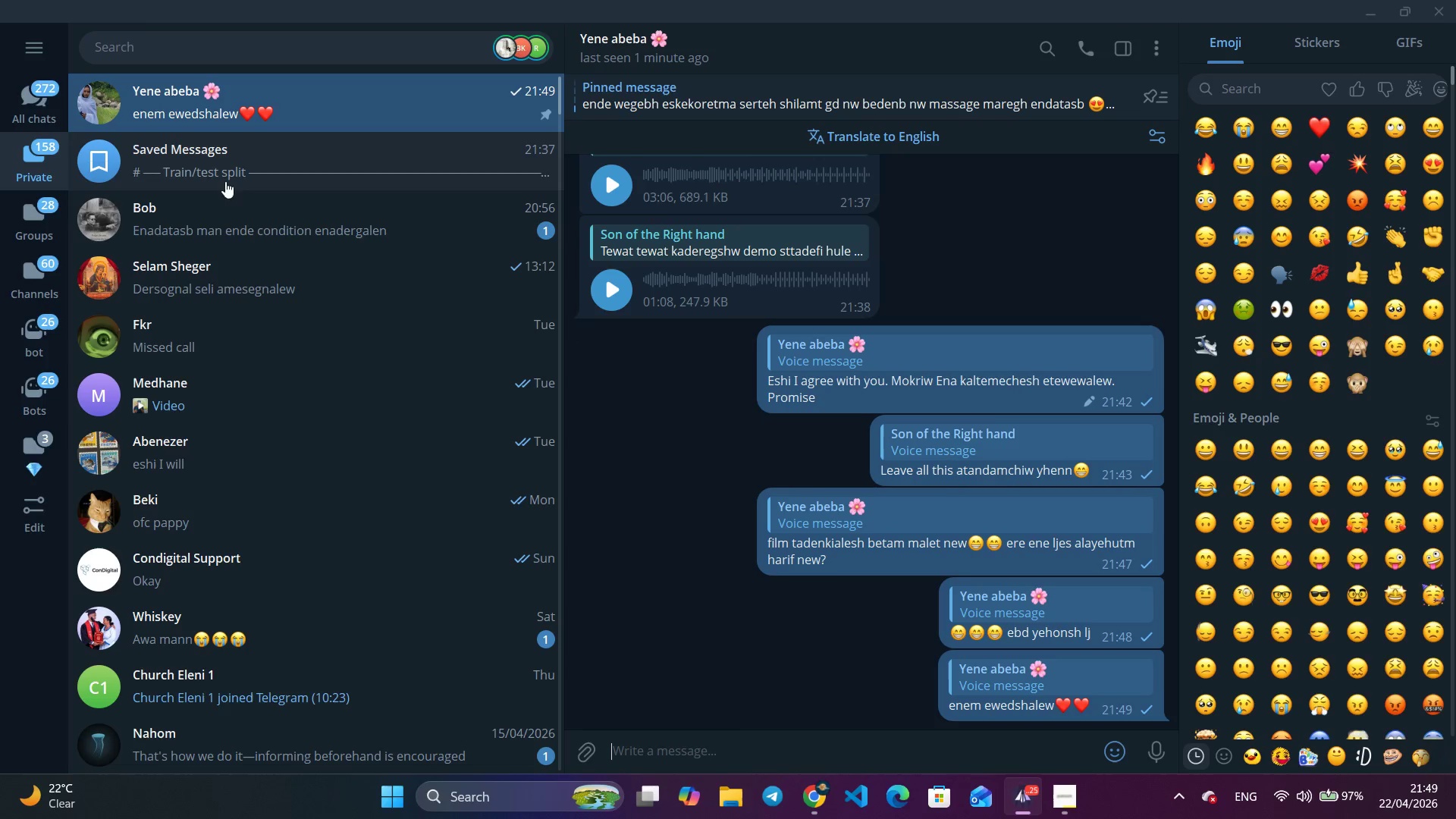 
left_click([258, 233])
 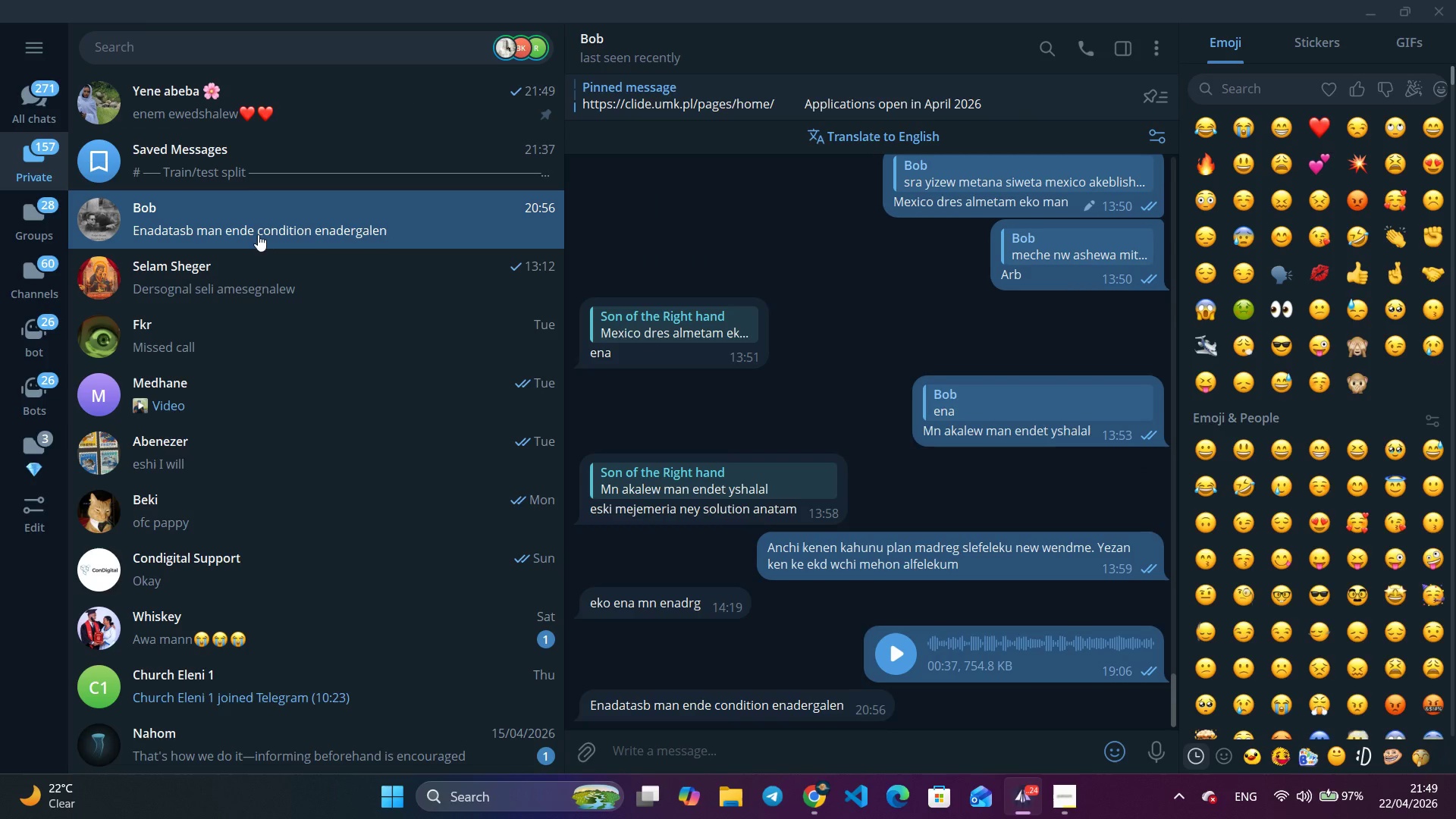 
type(snt seat record aderkek?)
 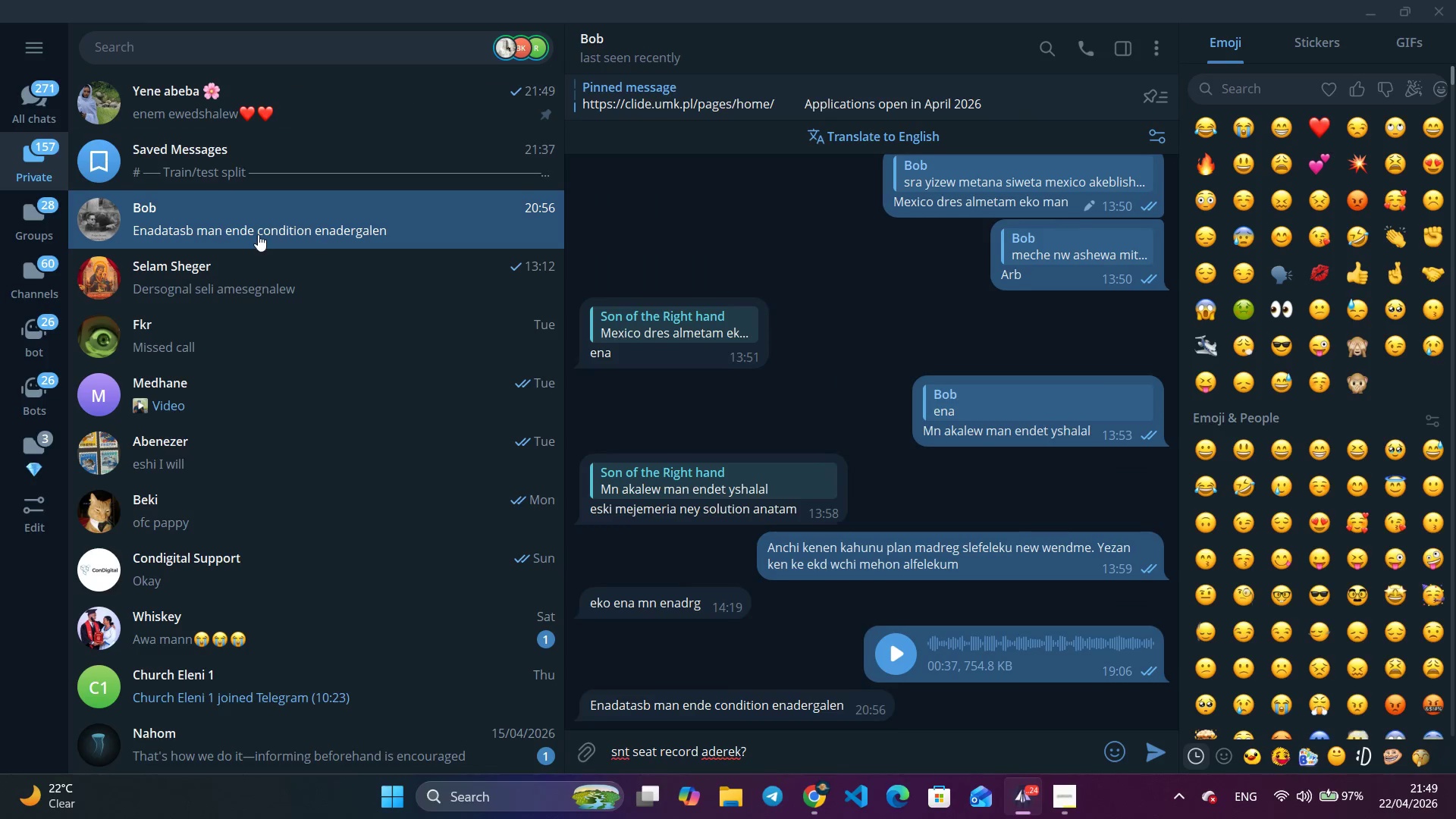 
key(Enter)
 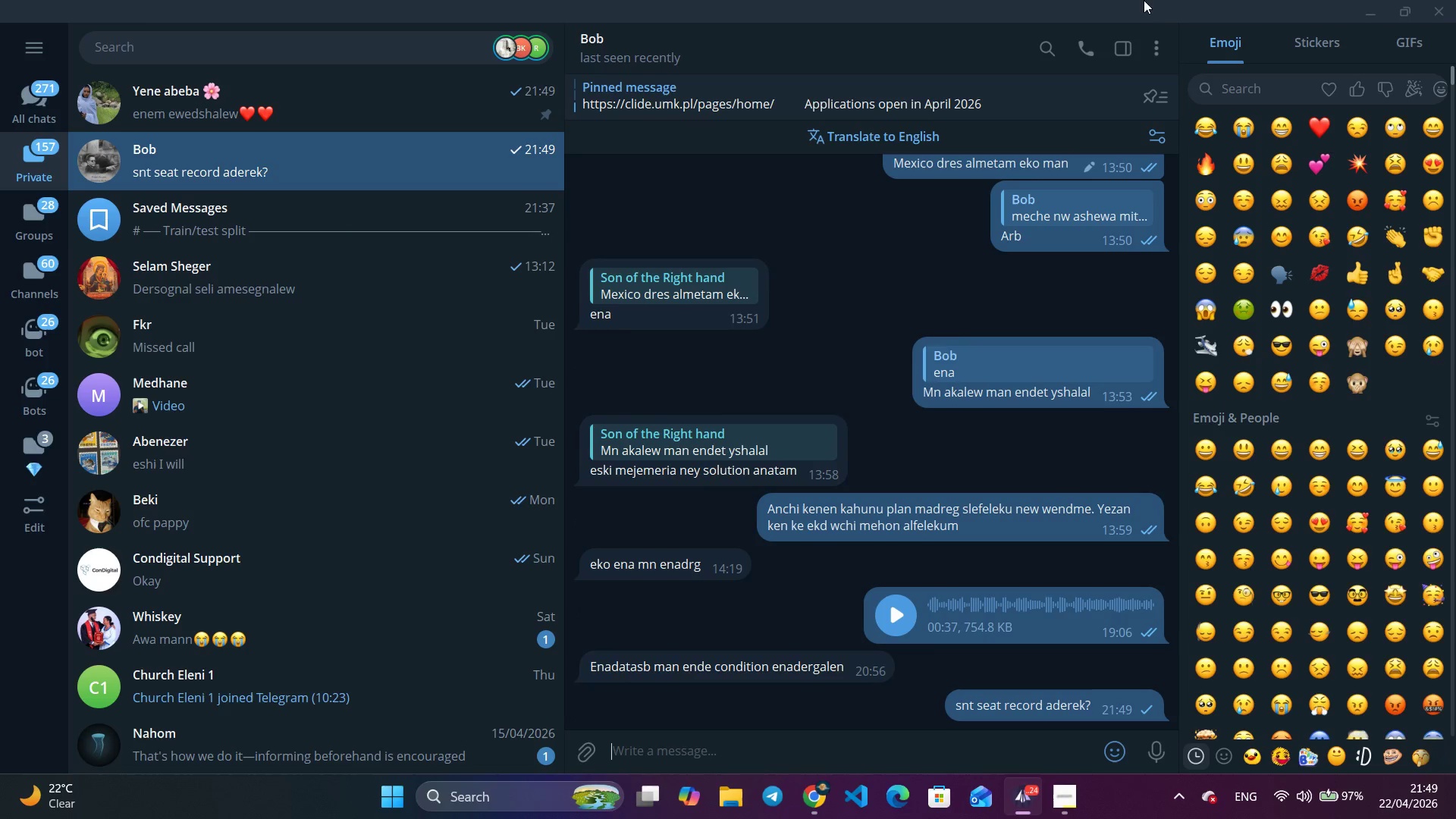 
left_click([1362, 12])
 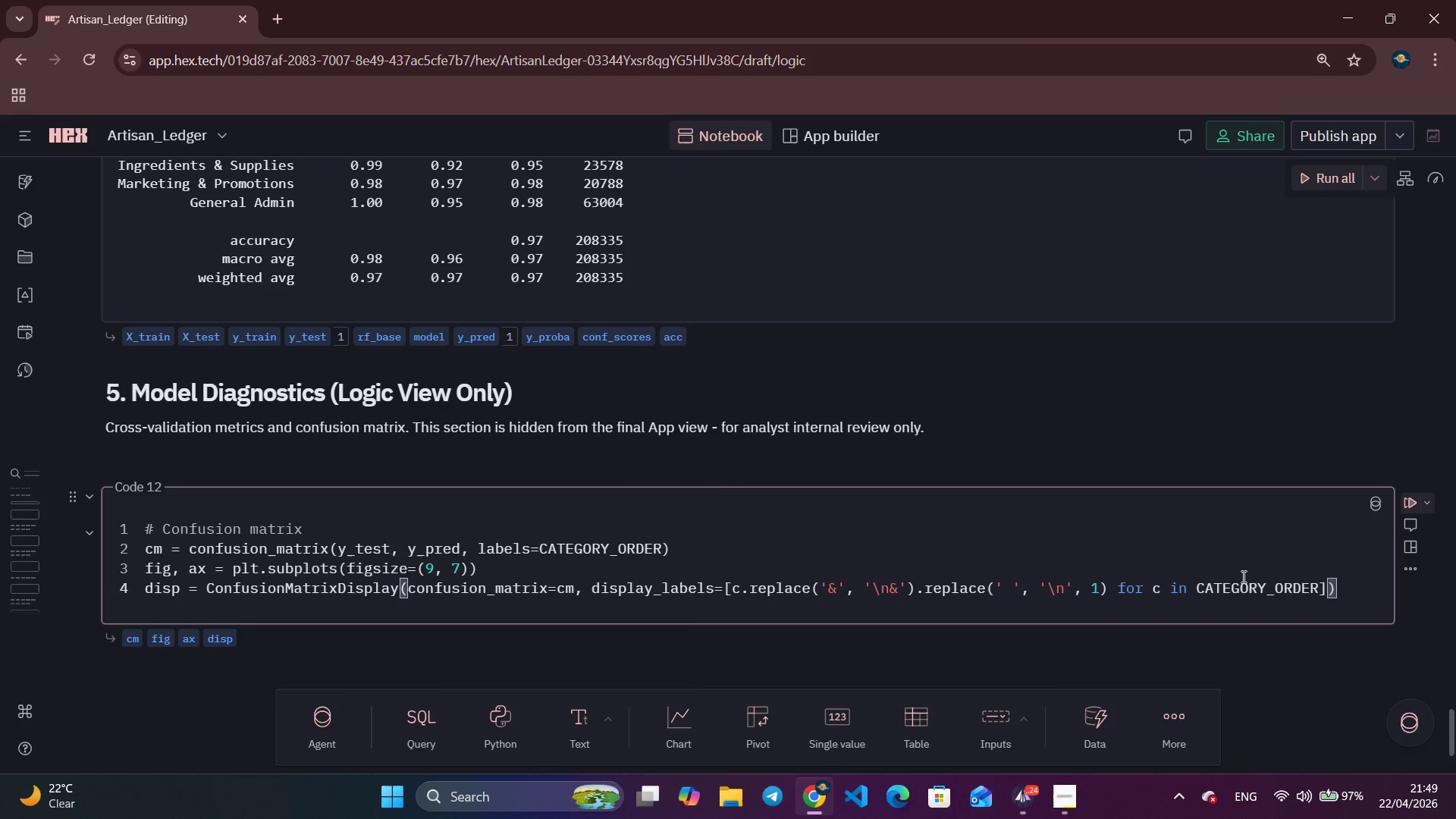 
wait(7.75)
 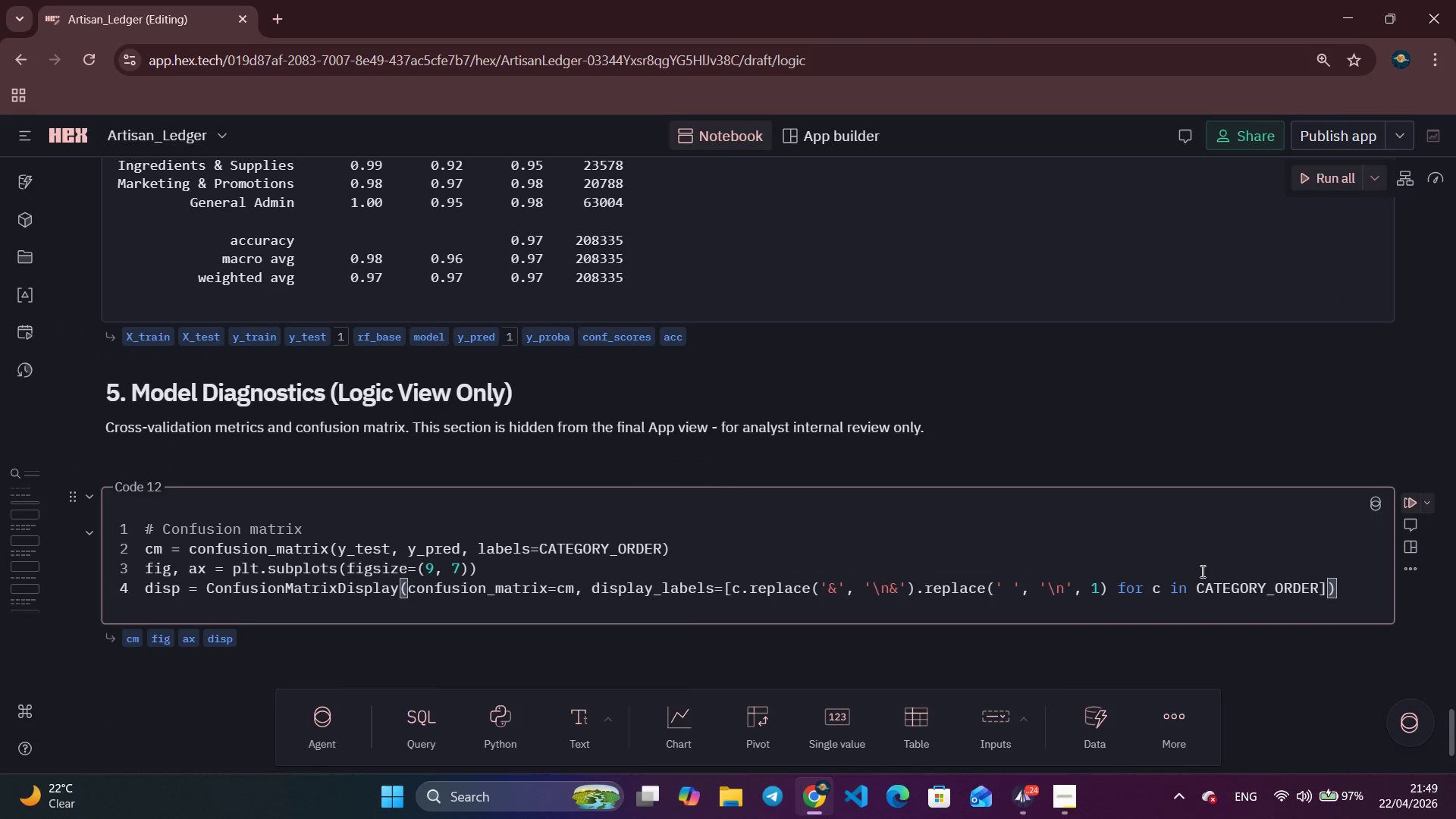 
left_click([1348, 593])
 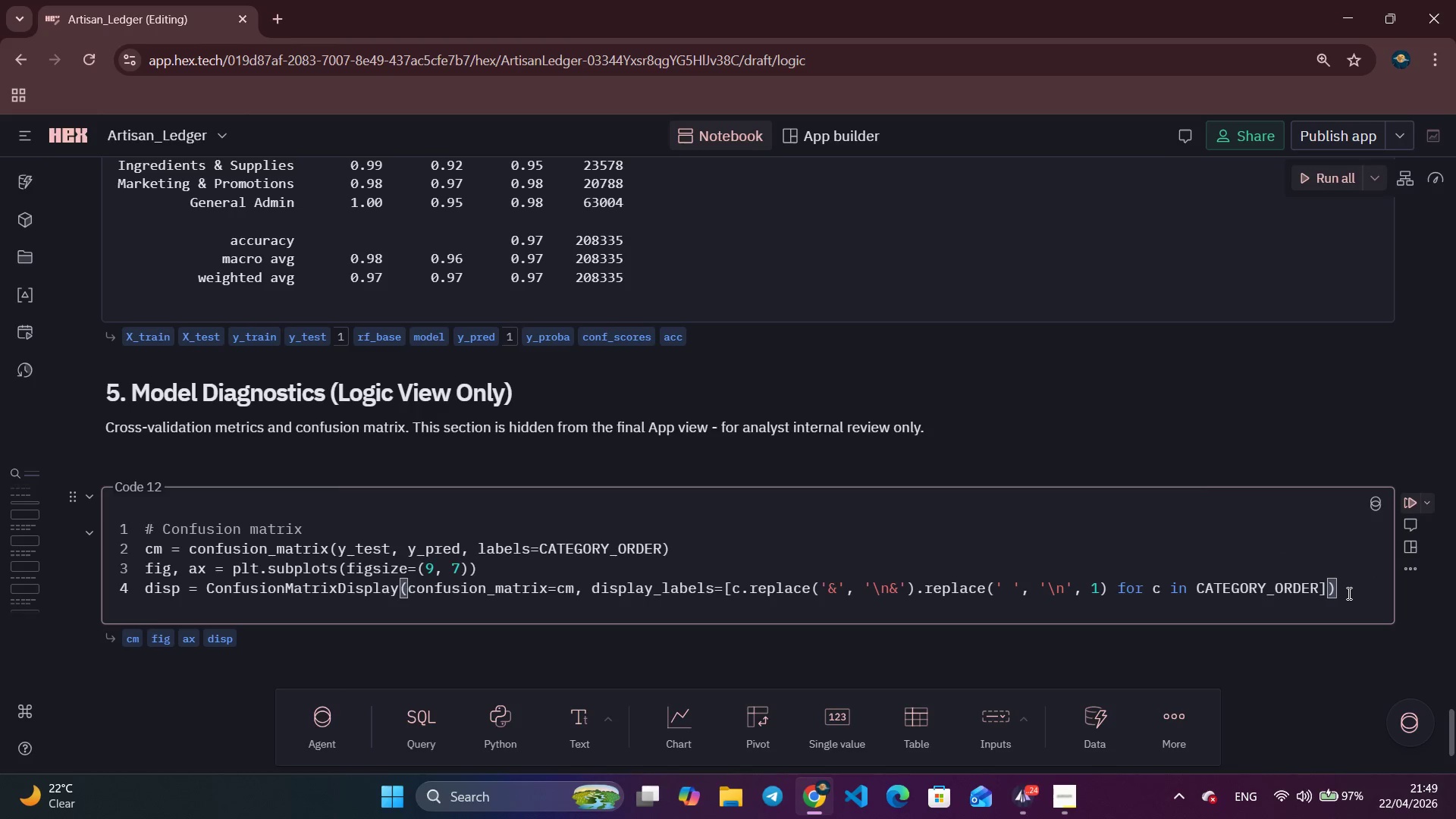 
key(Enter)
 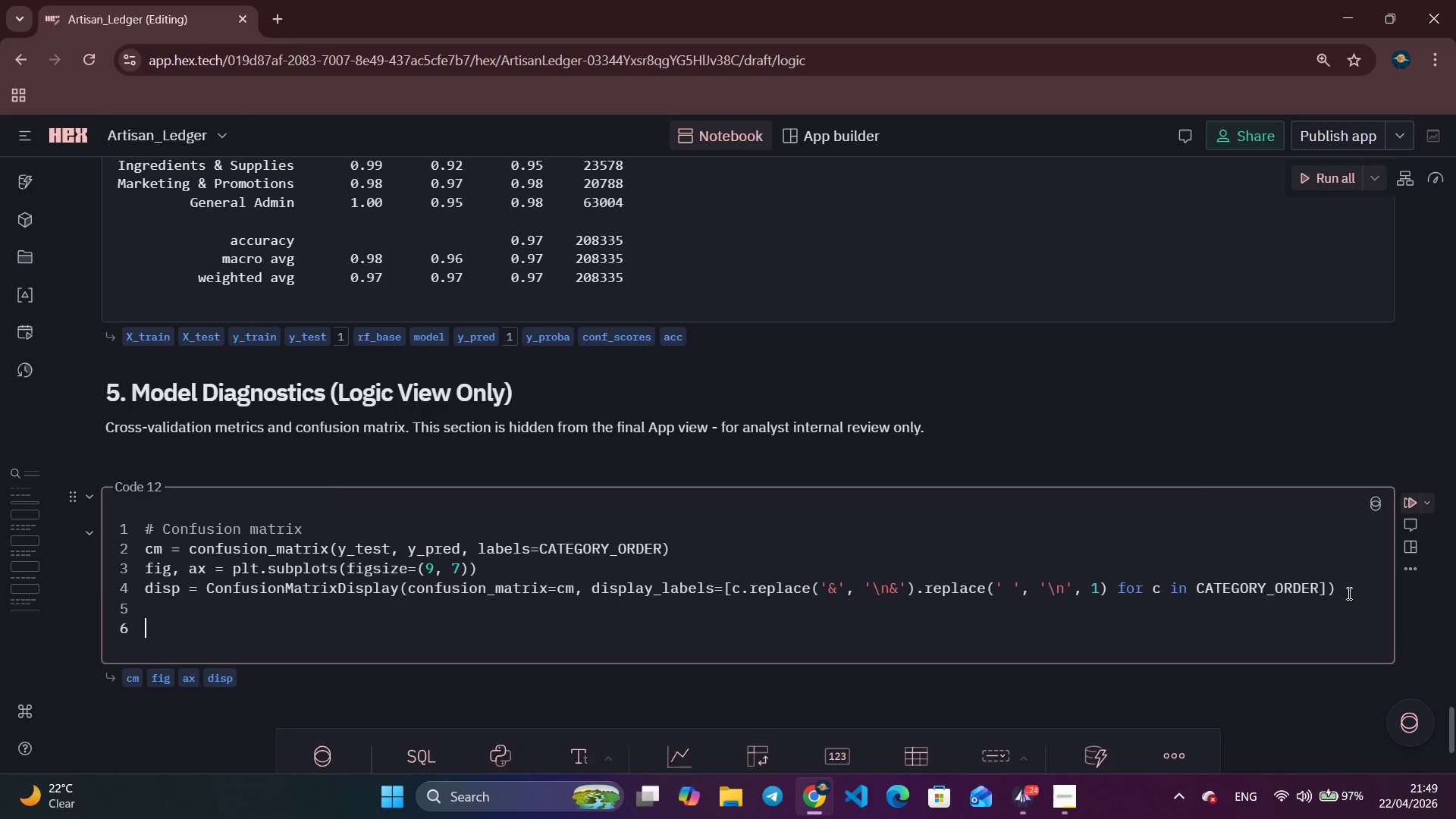 
key(Enter)
 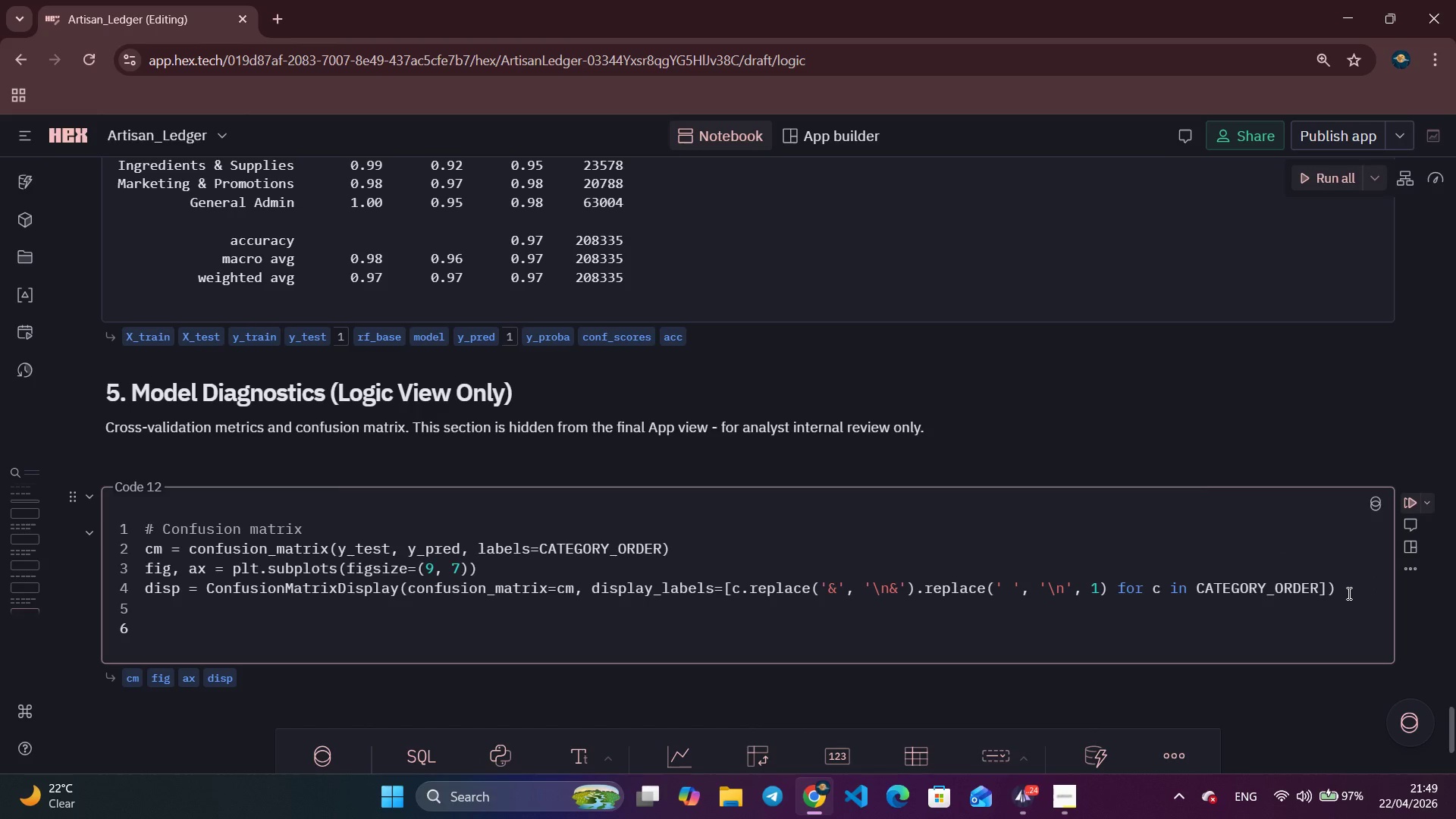 
type(disp.plot()
 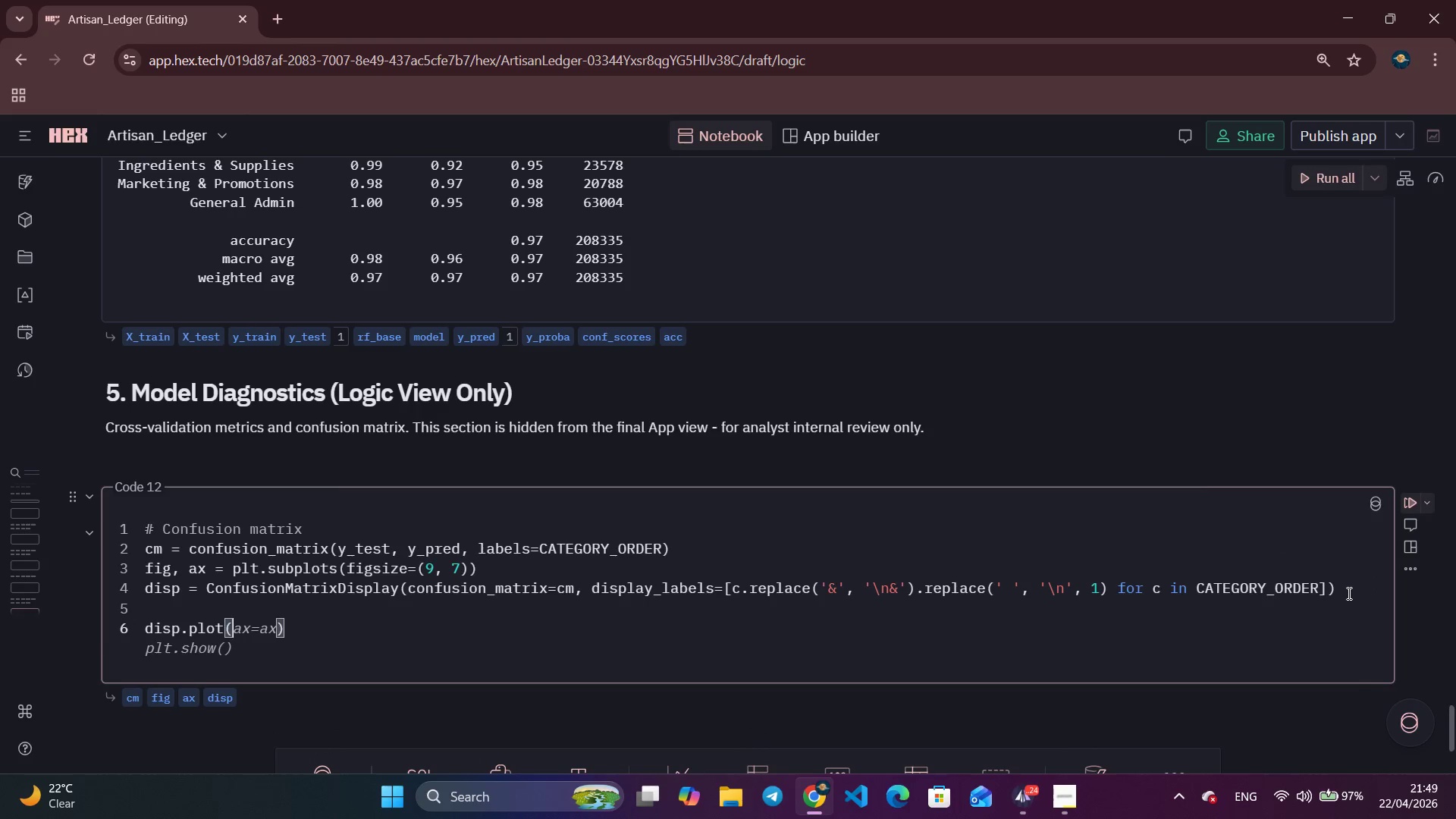 
key(Control+ArrowRight)
 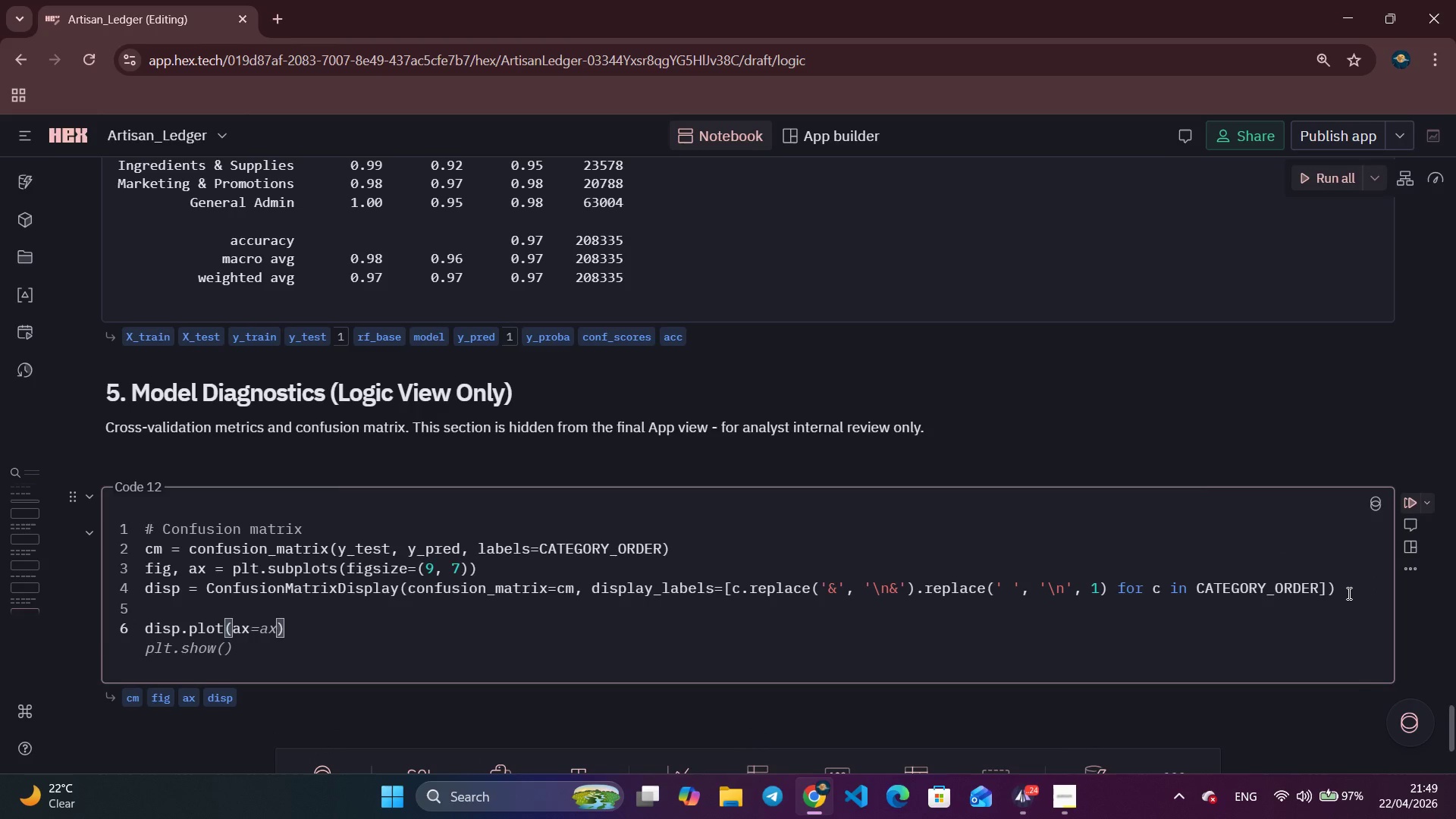 
key(Control+ArrowRight)
 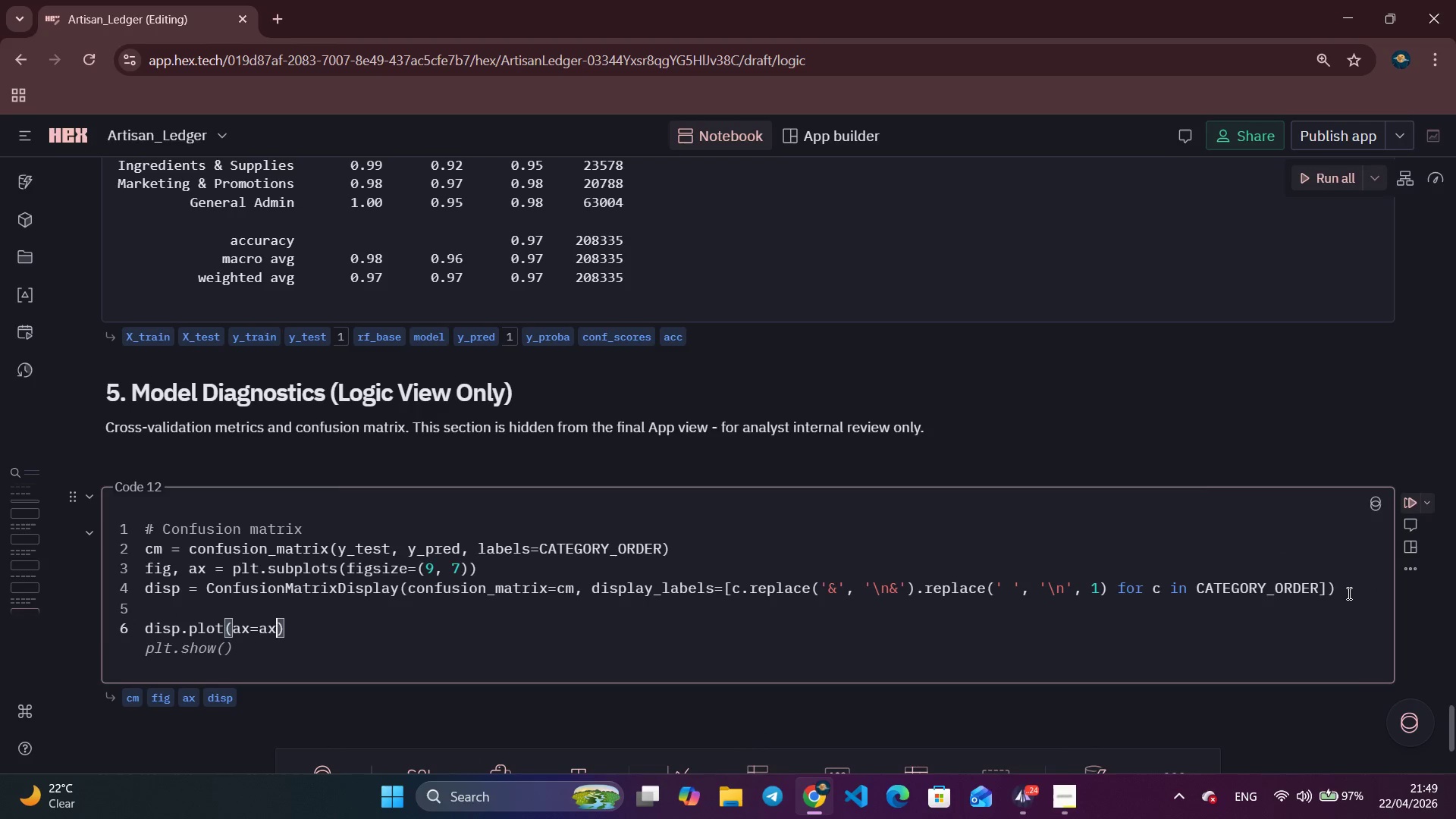 
key(Control+ArrowRight)
 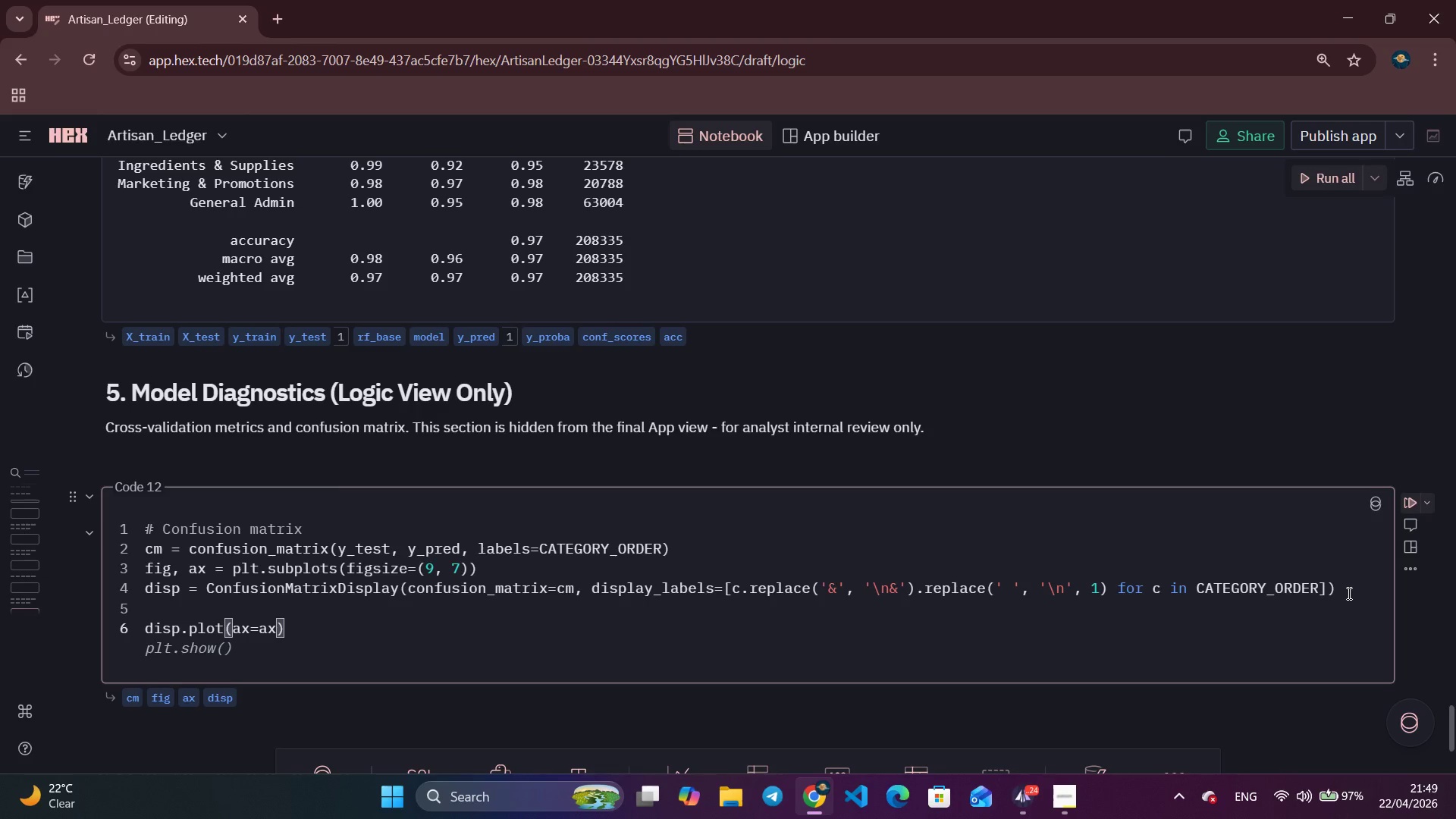 
type(, colorbar=True, cmap')
key(Backspace)
type(='YlOrBr)
 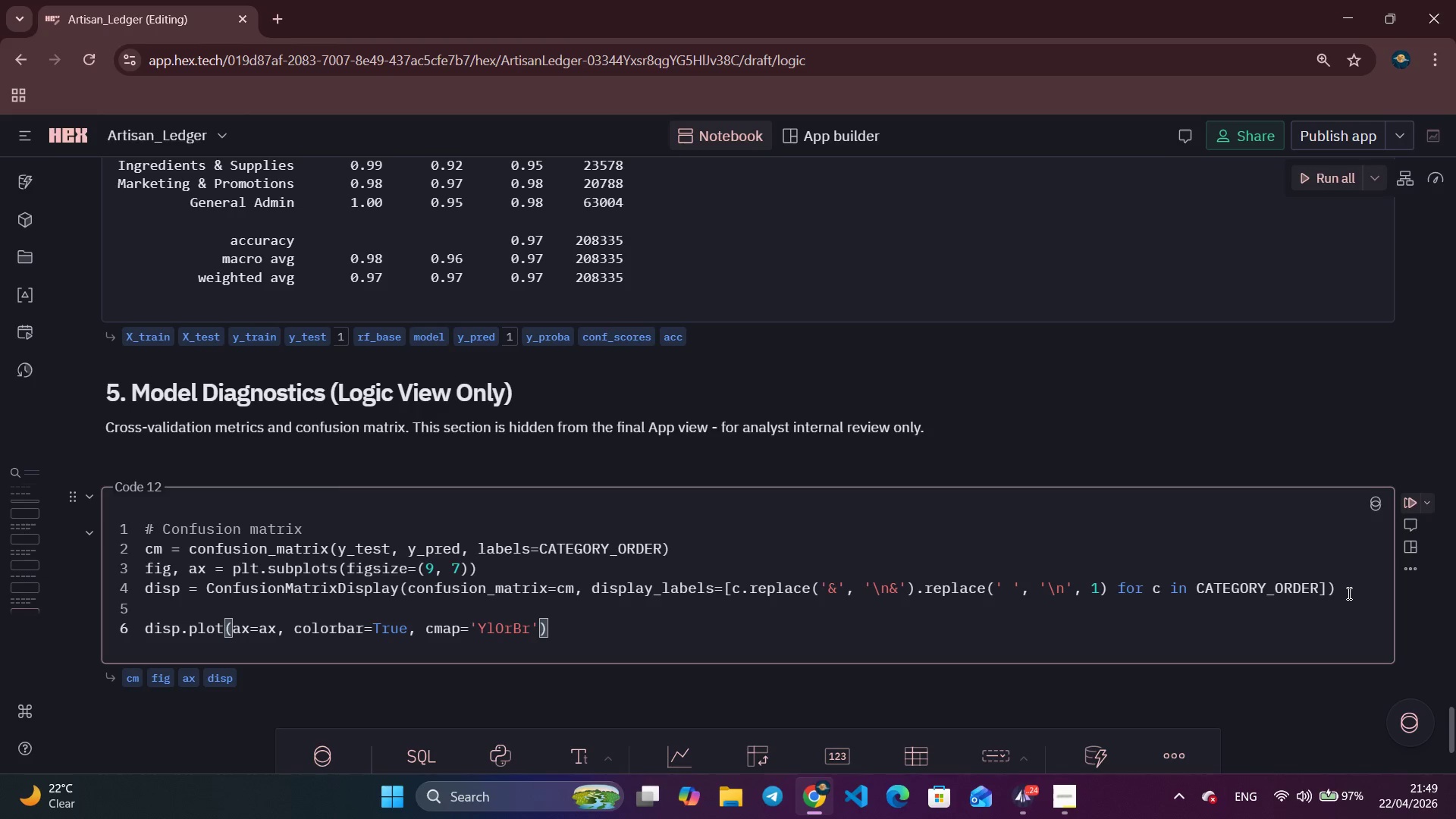 
key(ArrowRight)
 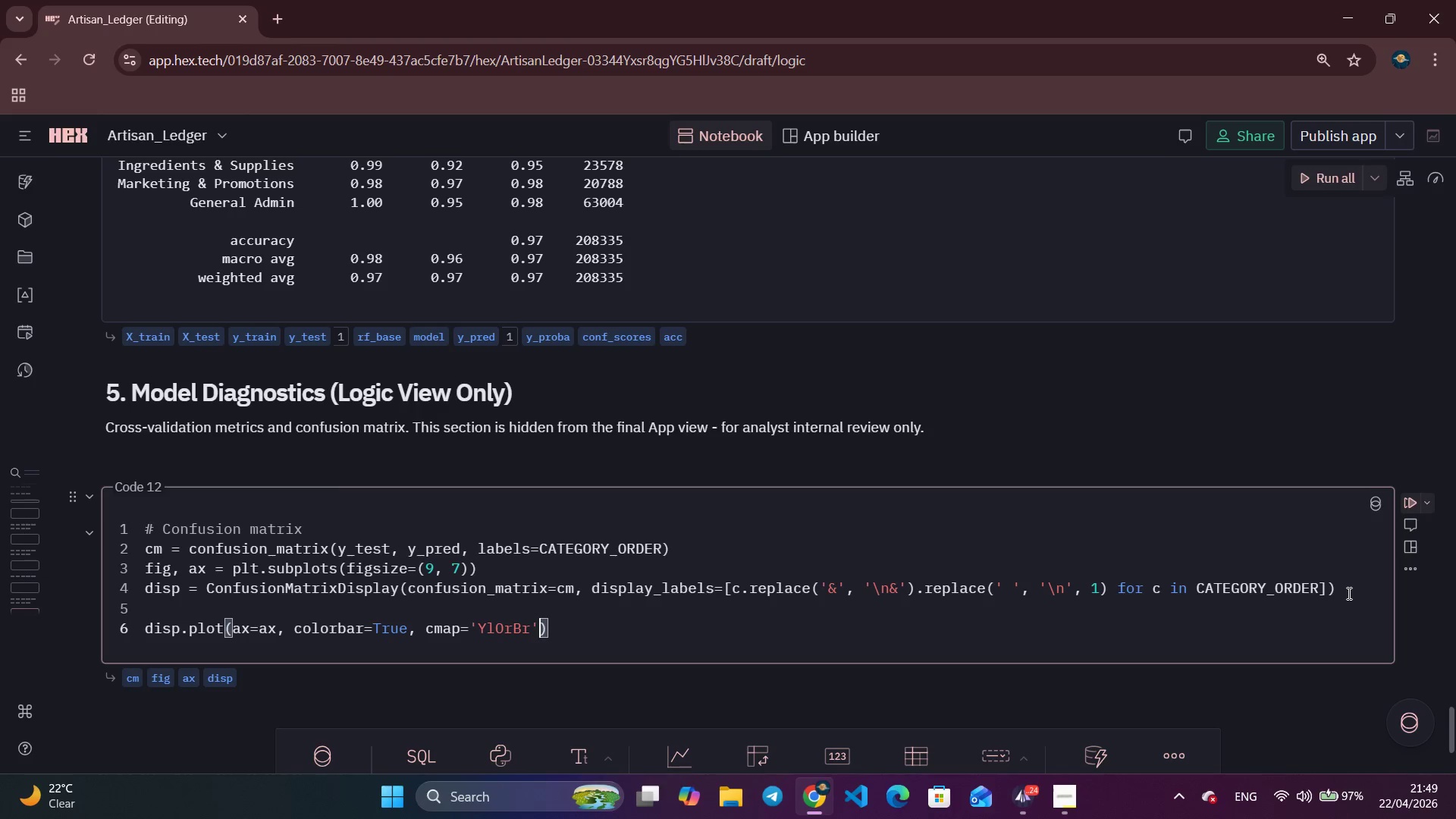 
key(ArrowRight)
 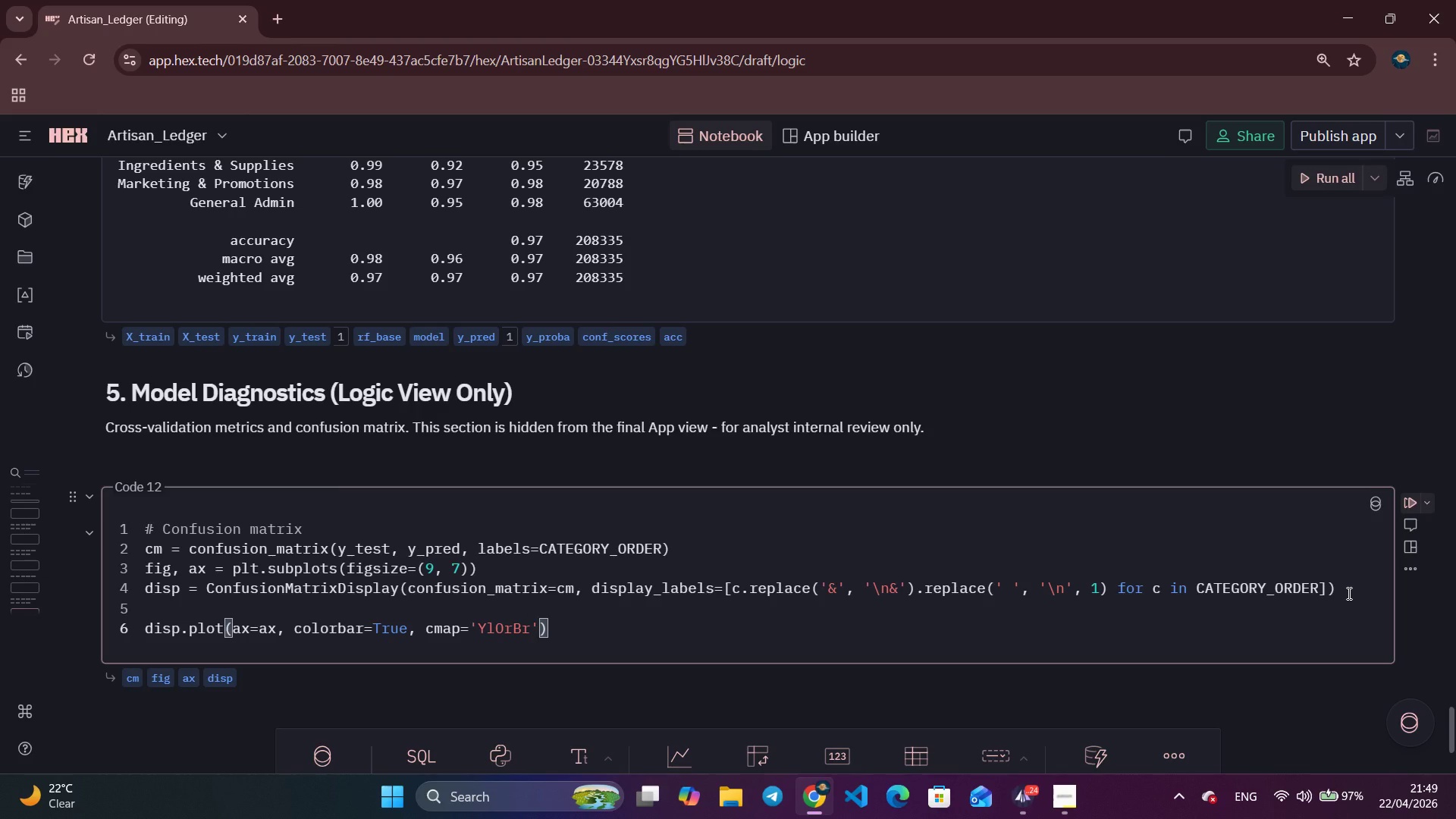 
key(Enter)
 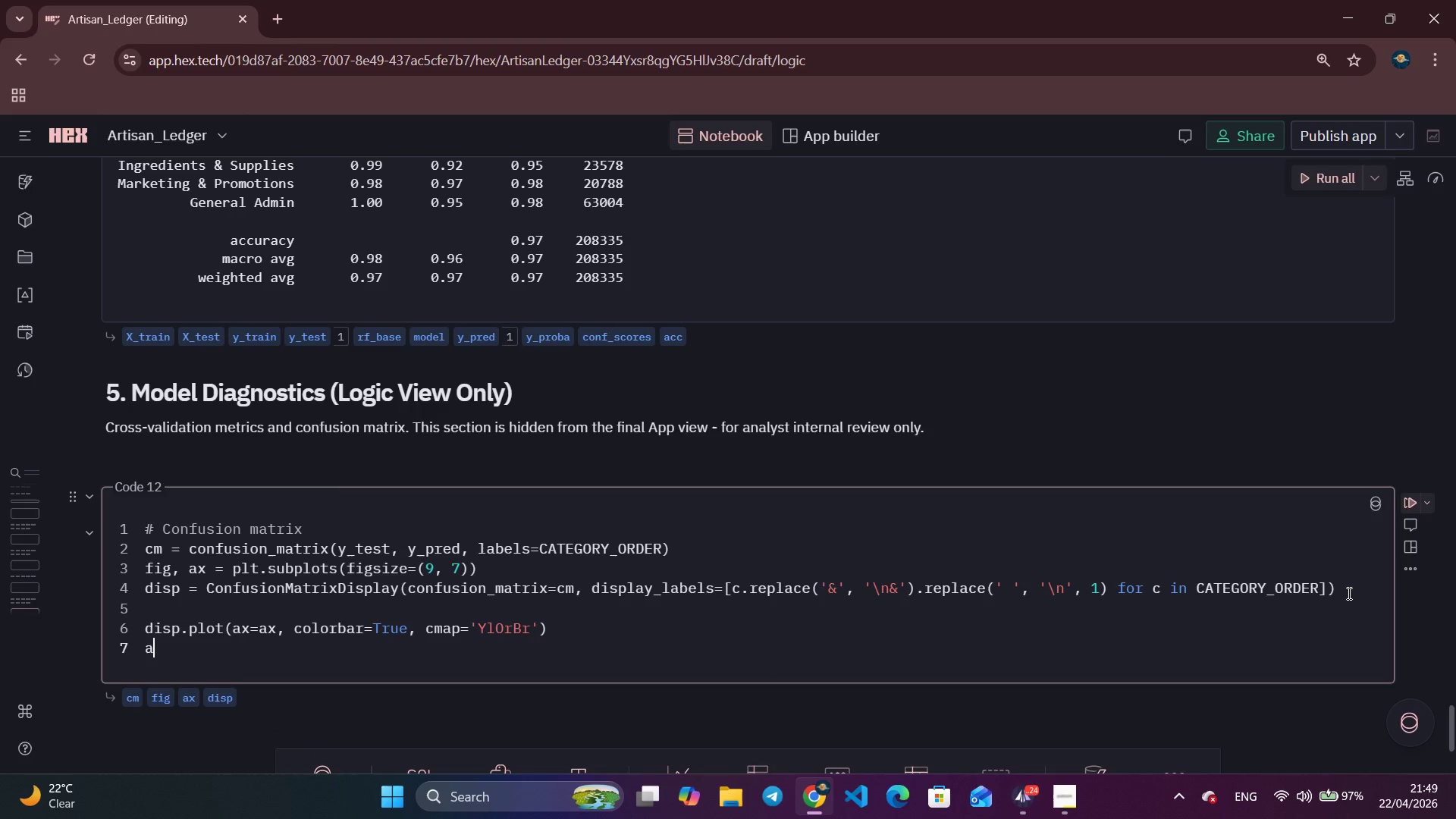 
type(ax.set_title('Confusion ma)
key(Backspace)
key(Backspace)
type(Mati)
key(Backspace)
type(rix = Expense Classii)
key(Backspace)
type(fier)
 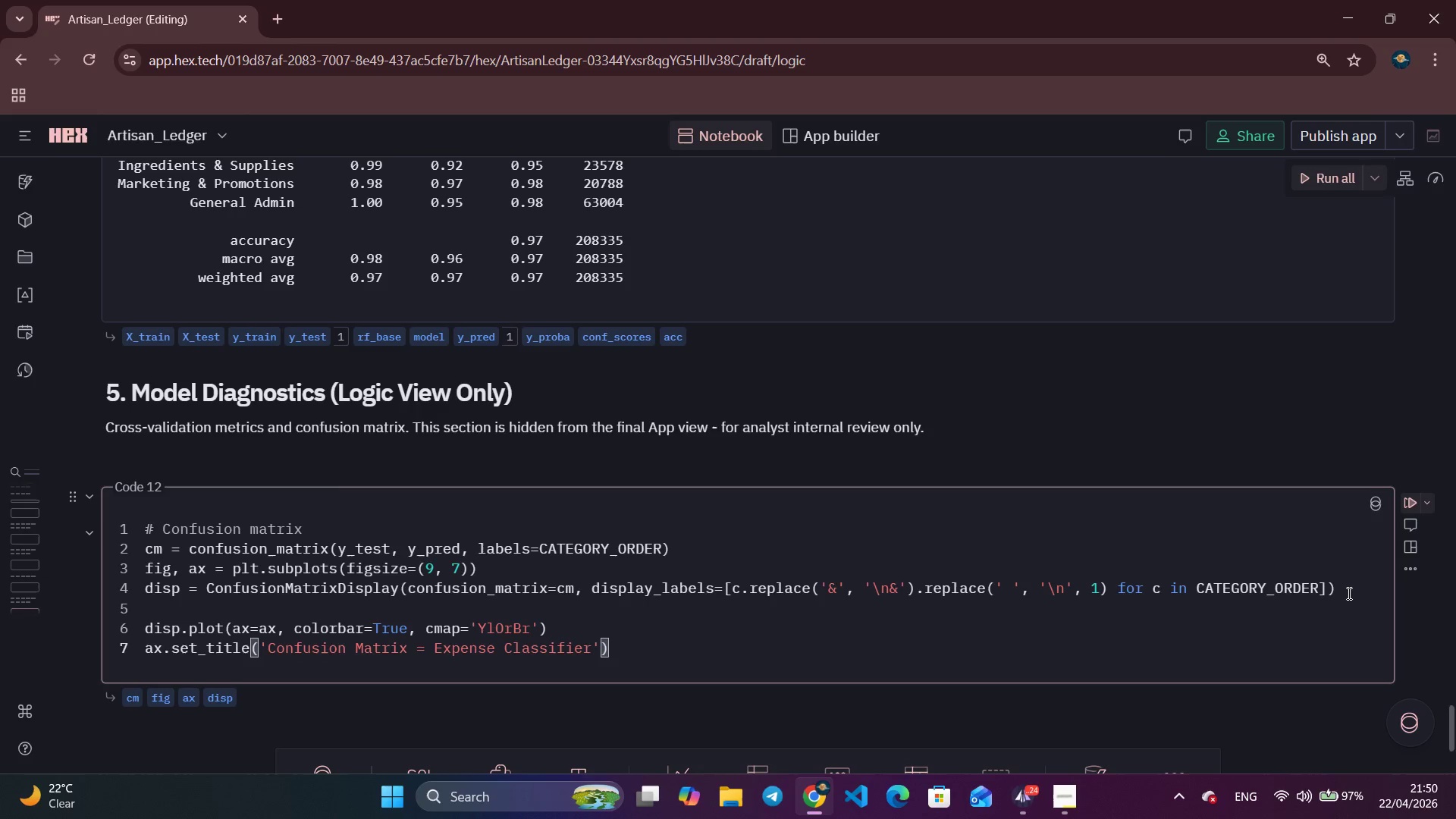 
key(ArrowRight)
 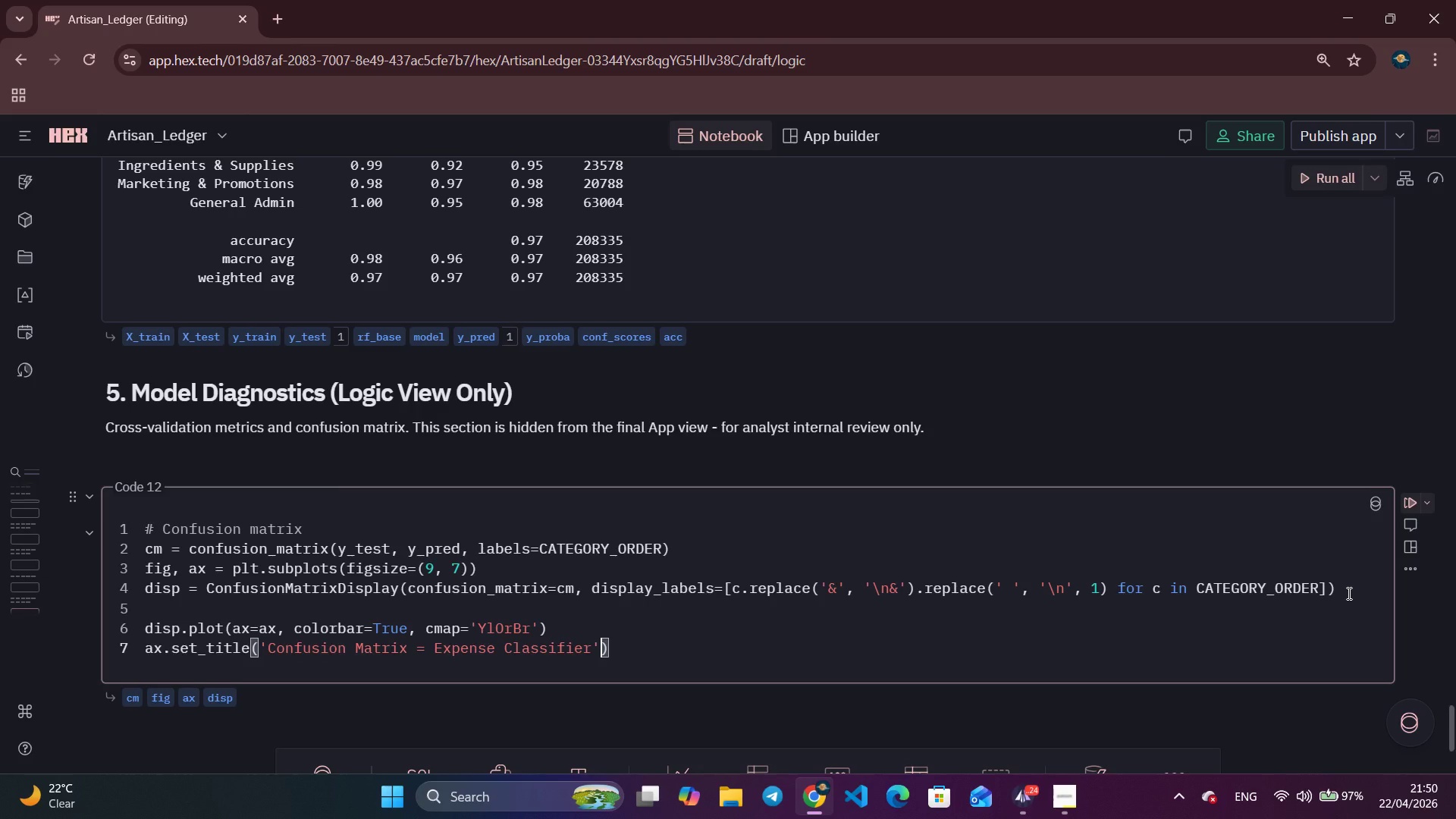 
type(, fontsize=12, fonw)
key(Backspace)
type(tweight='bold)
 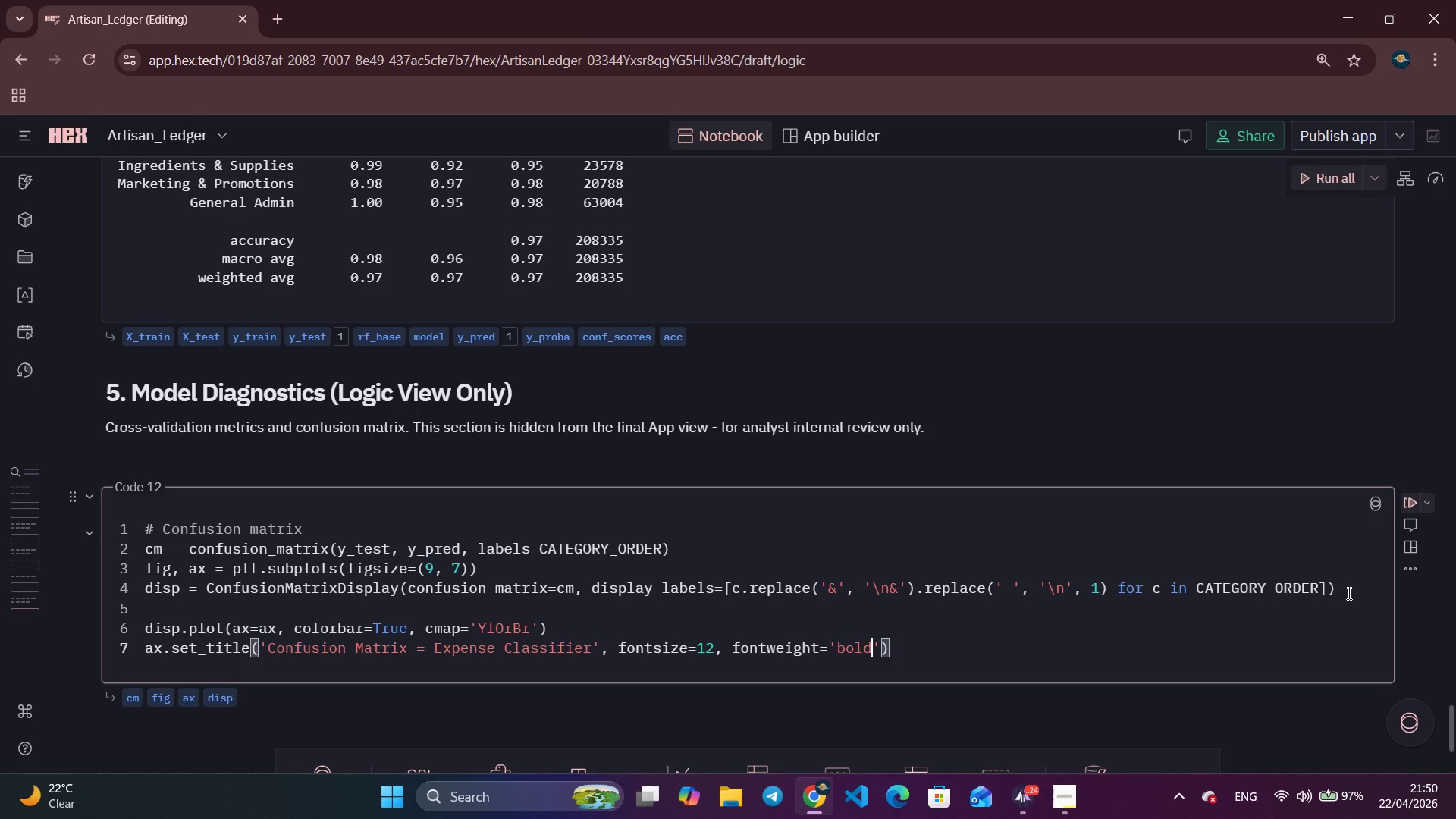 
key(ArrowRight)
 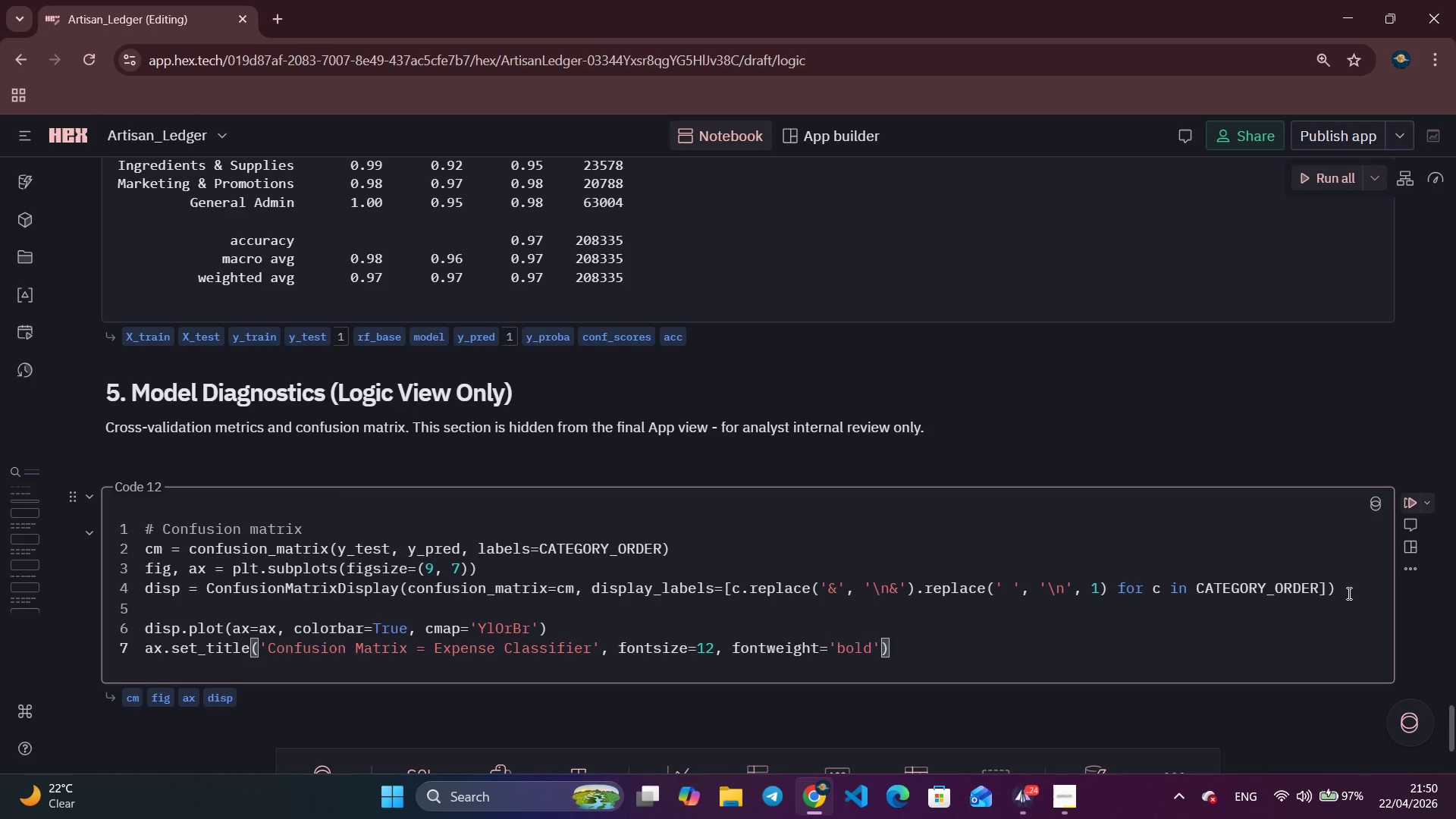 
key(ArrowRight)
 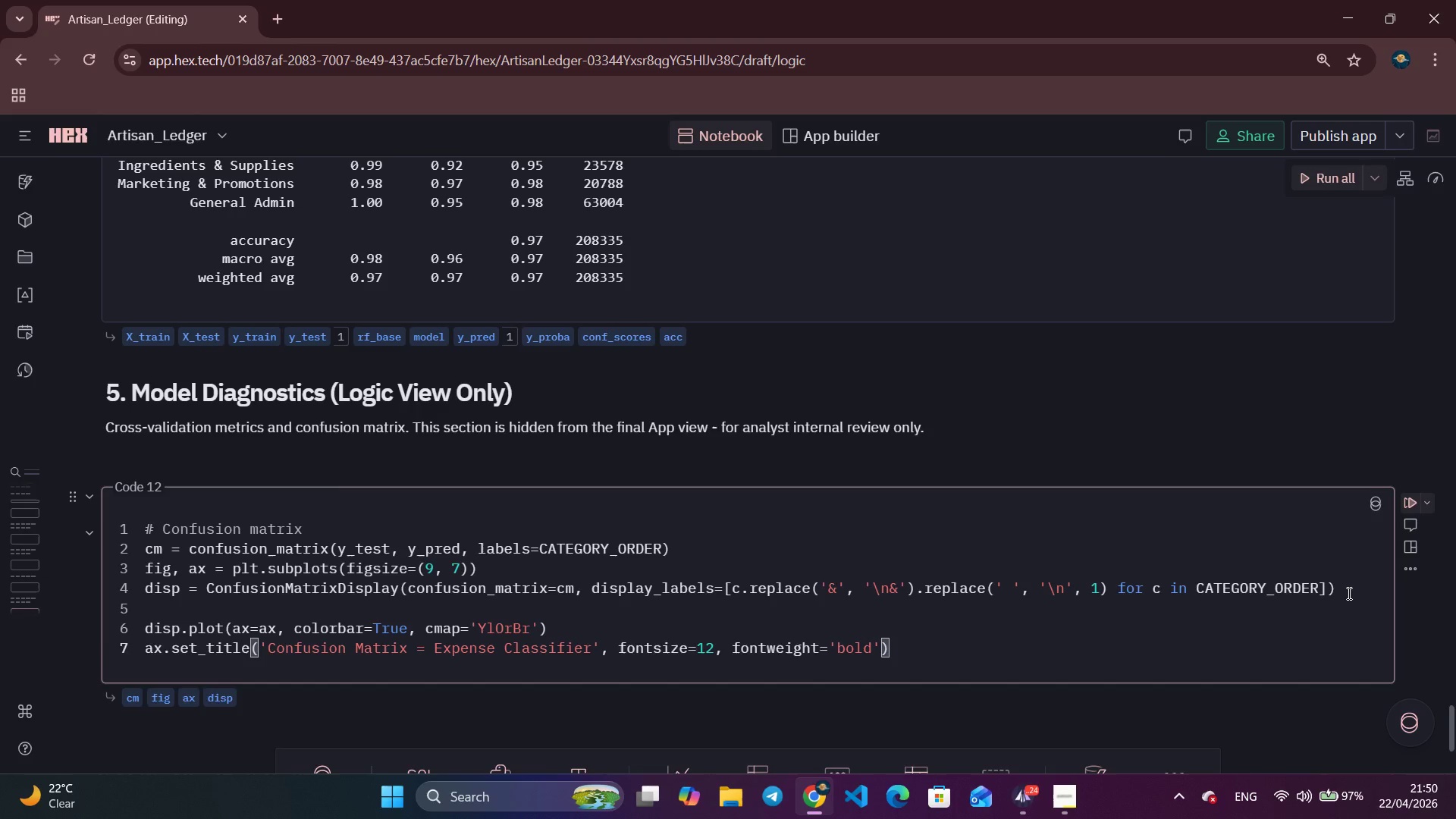 
key(Enter)
 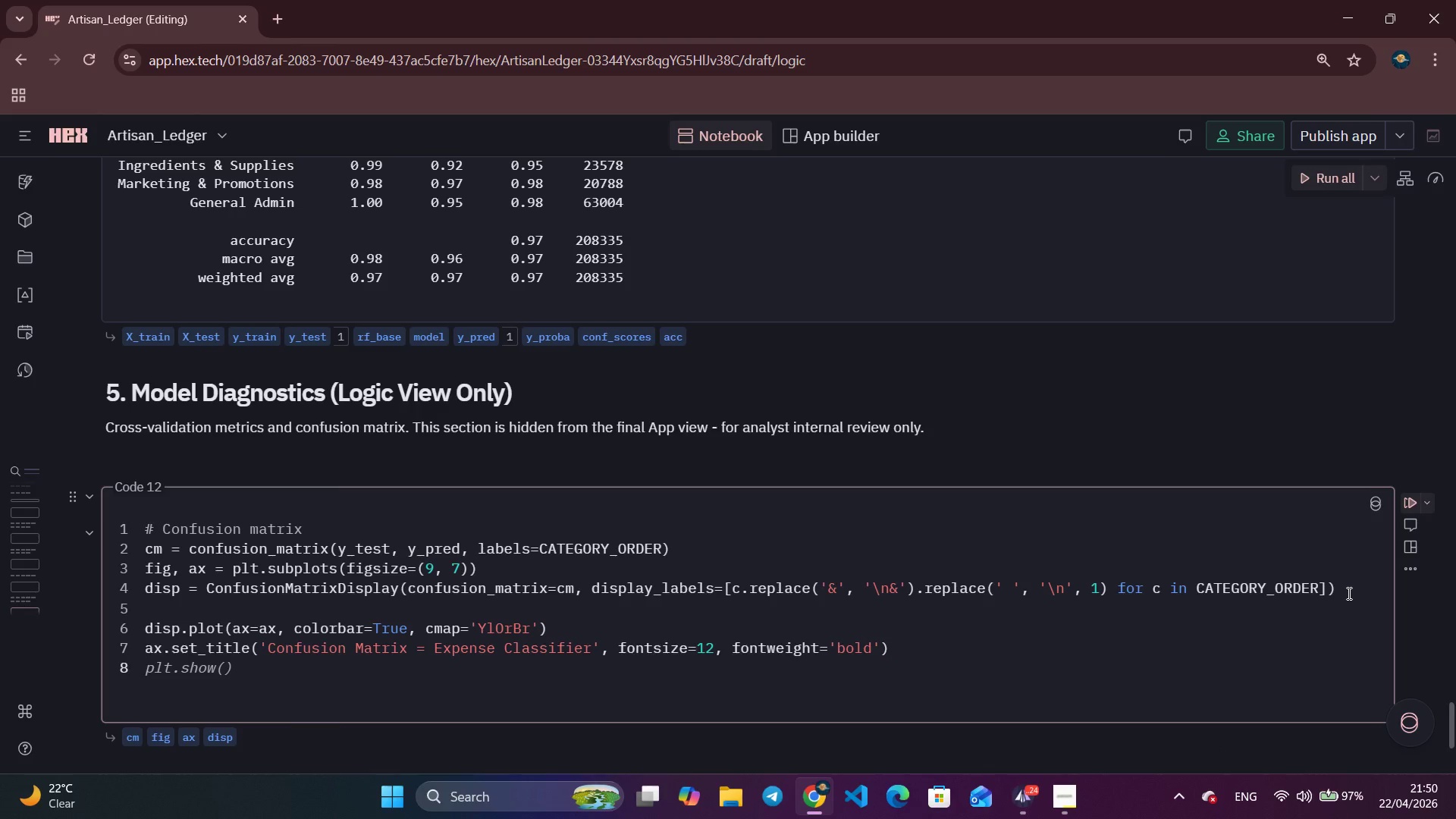 
wait(5.39)
 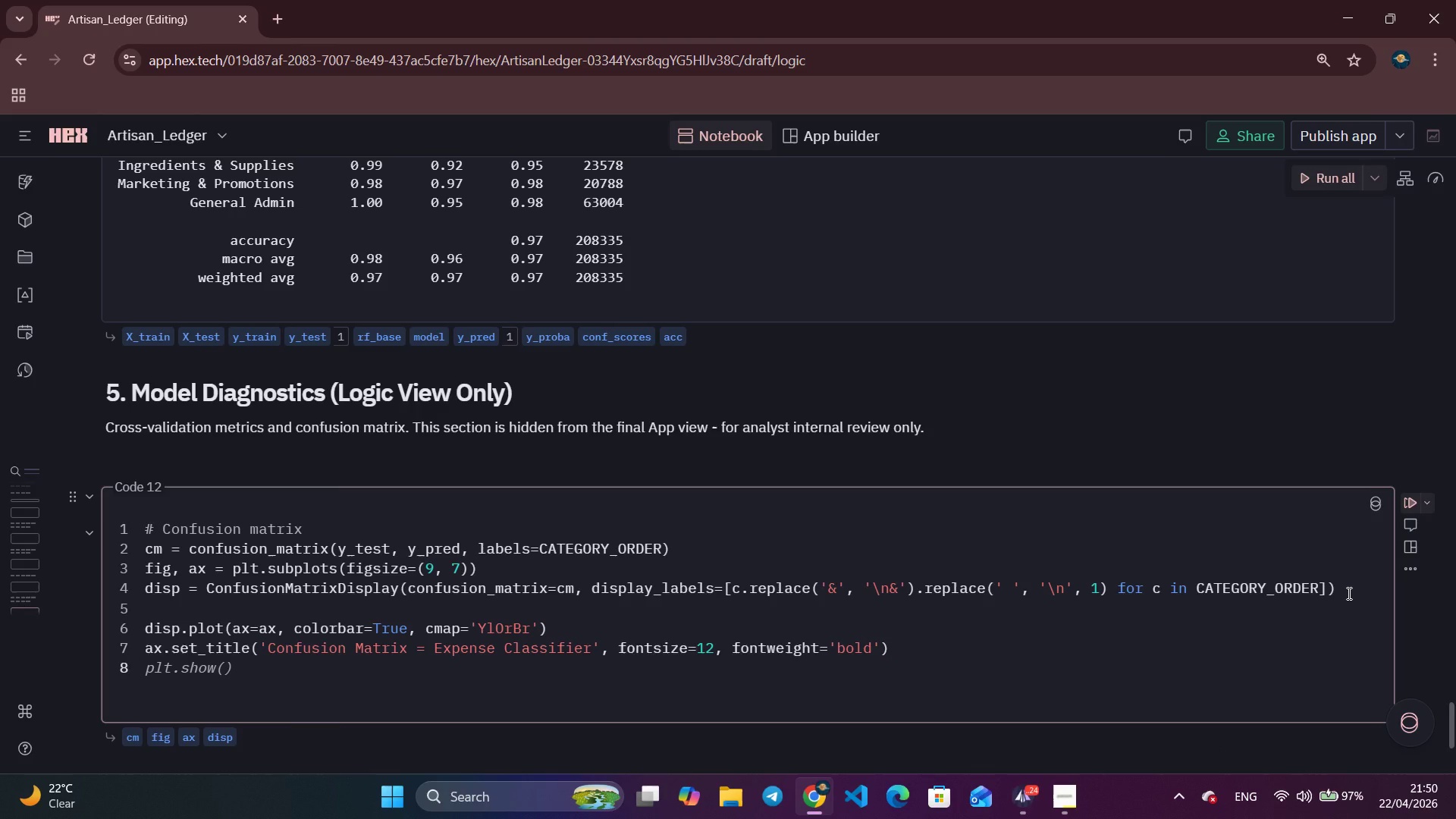 
type(plt.tigh)
 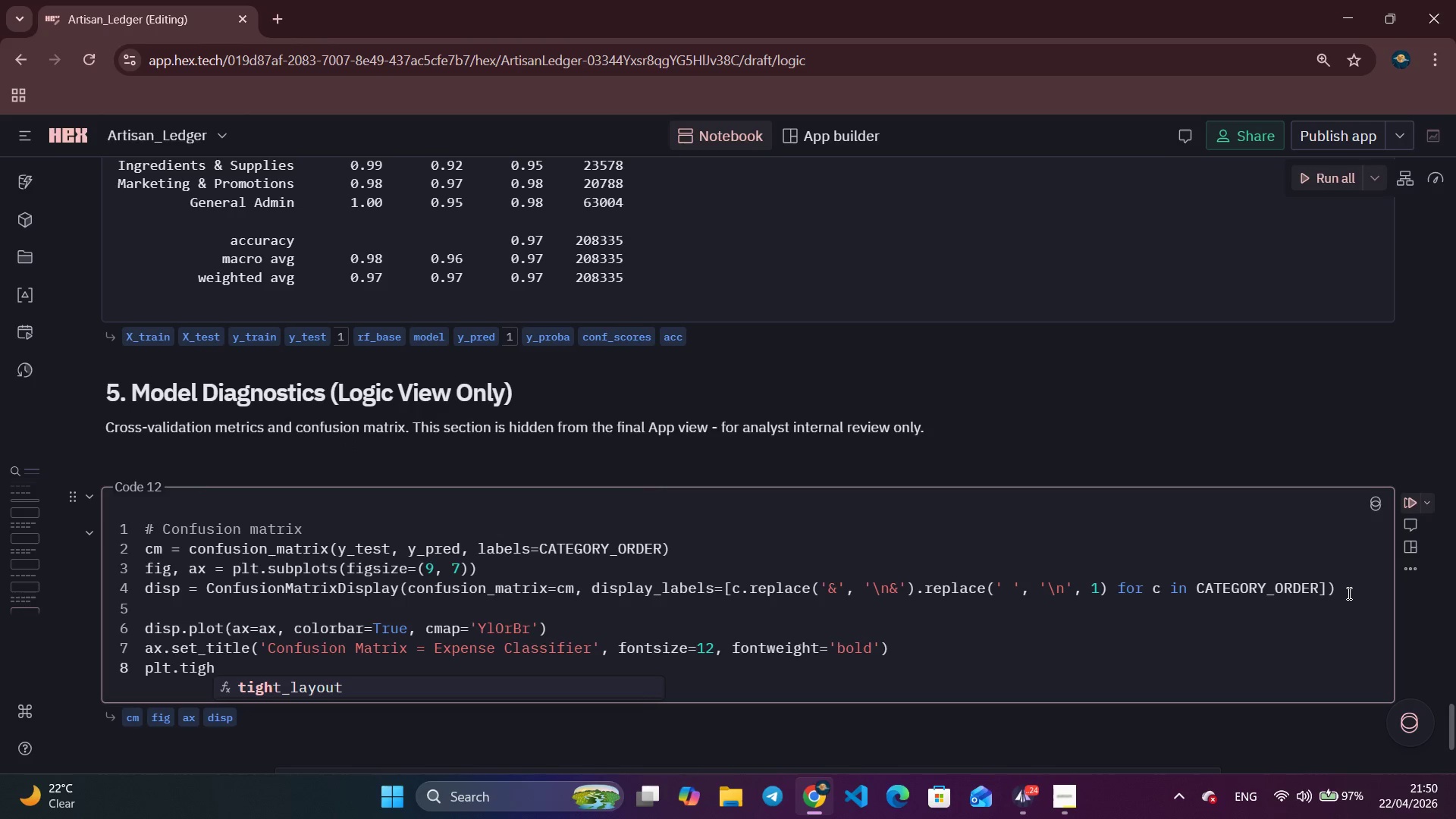 
key(Enter)
 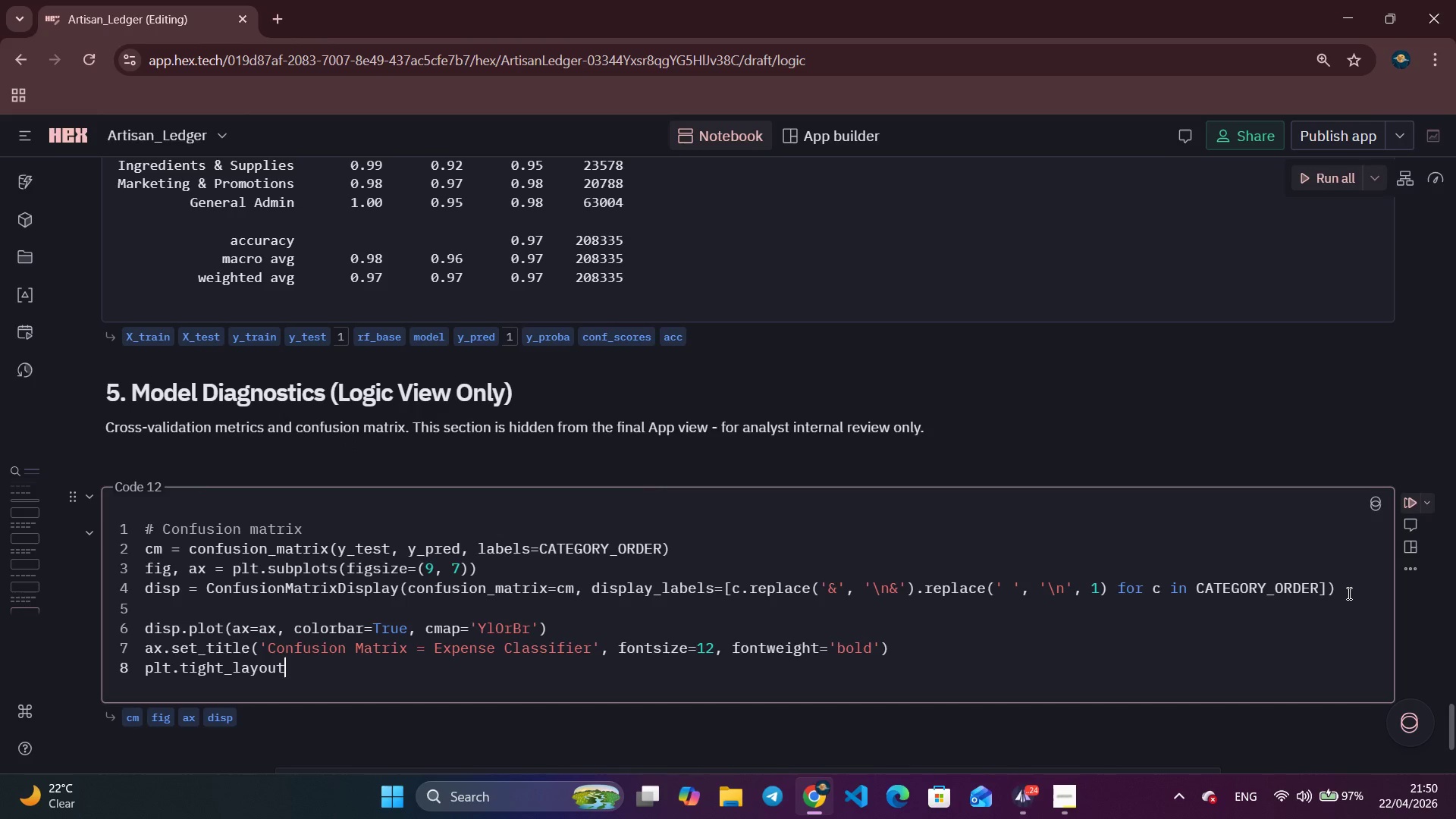 
key(Shift+9)
 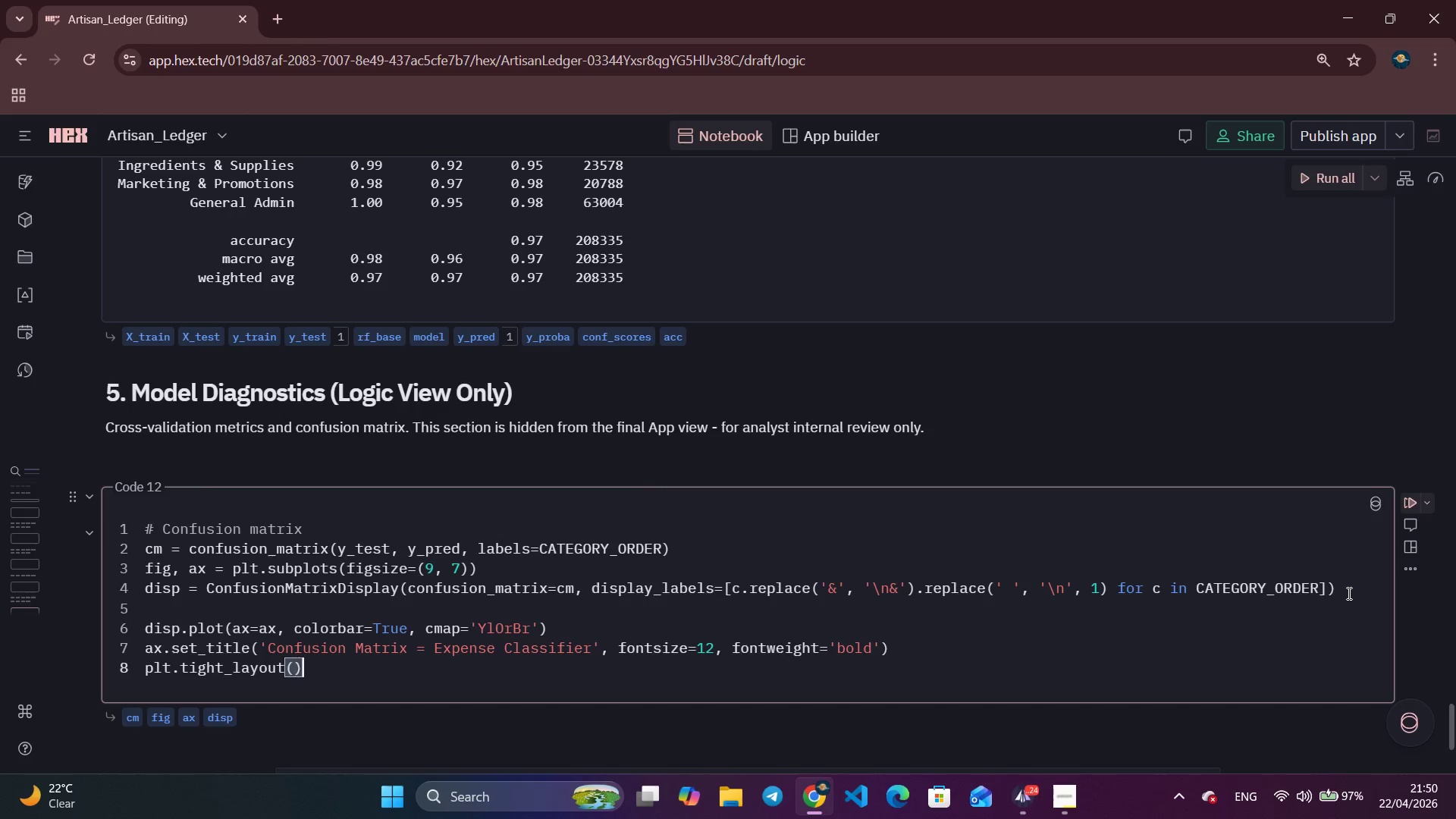 
key(ArrowRight)
 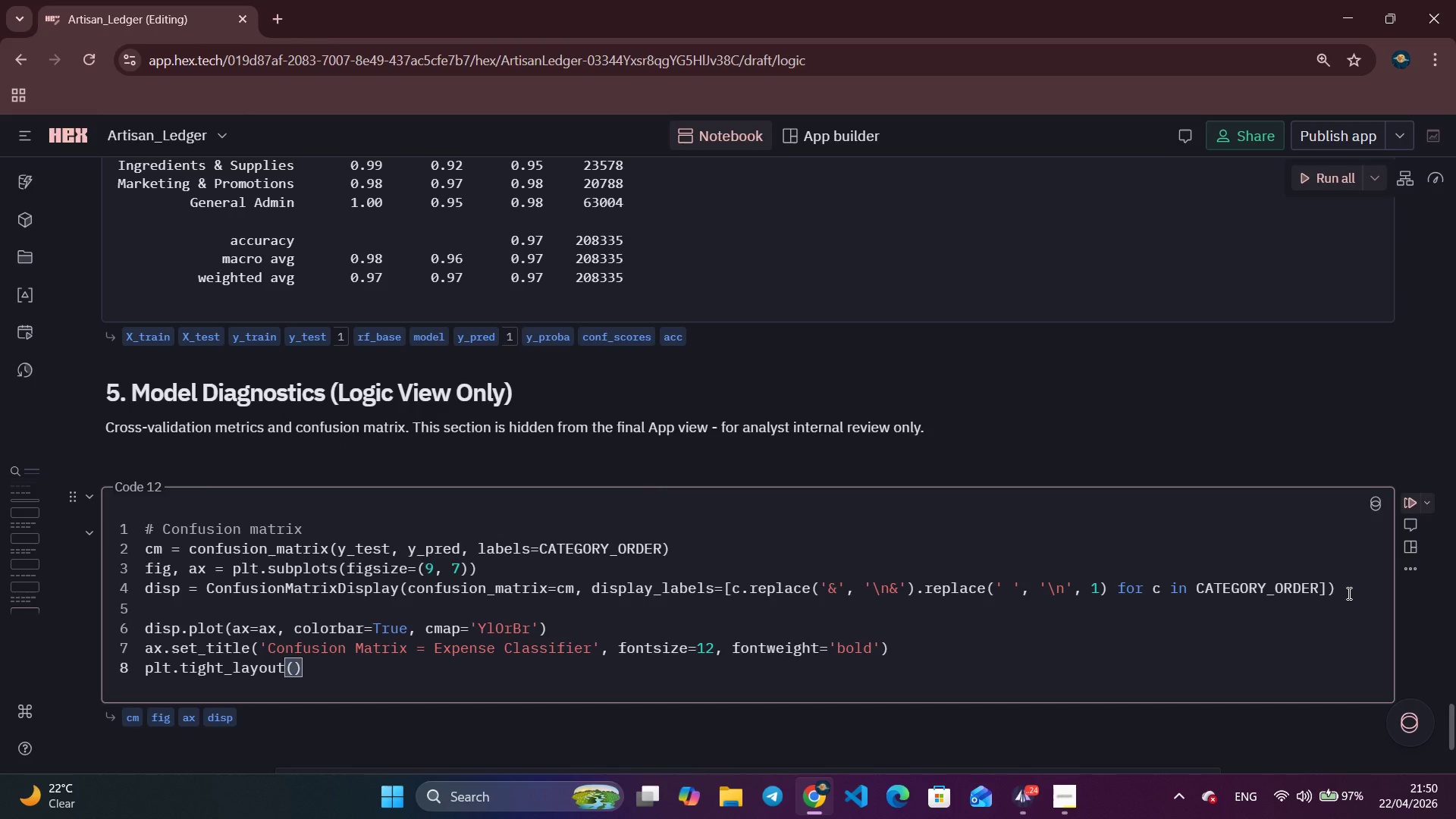 
key(Enter)
 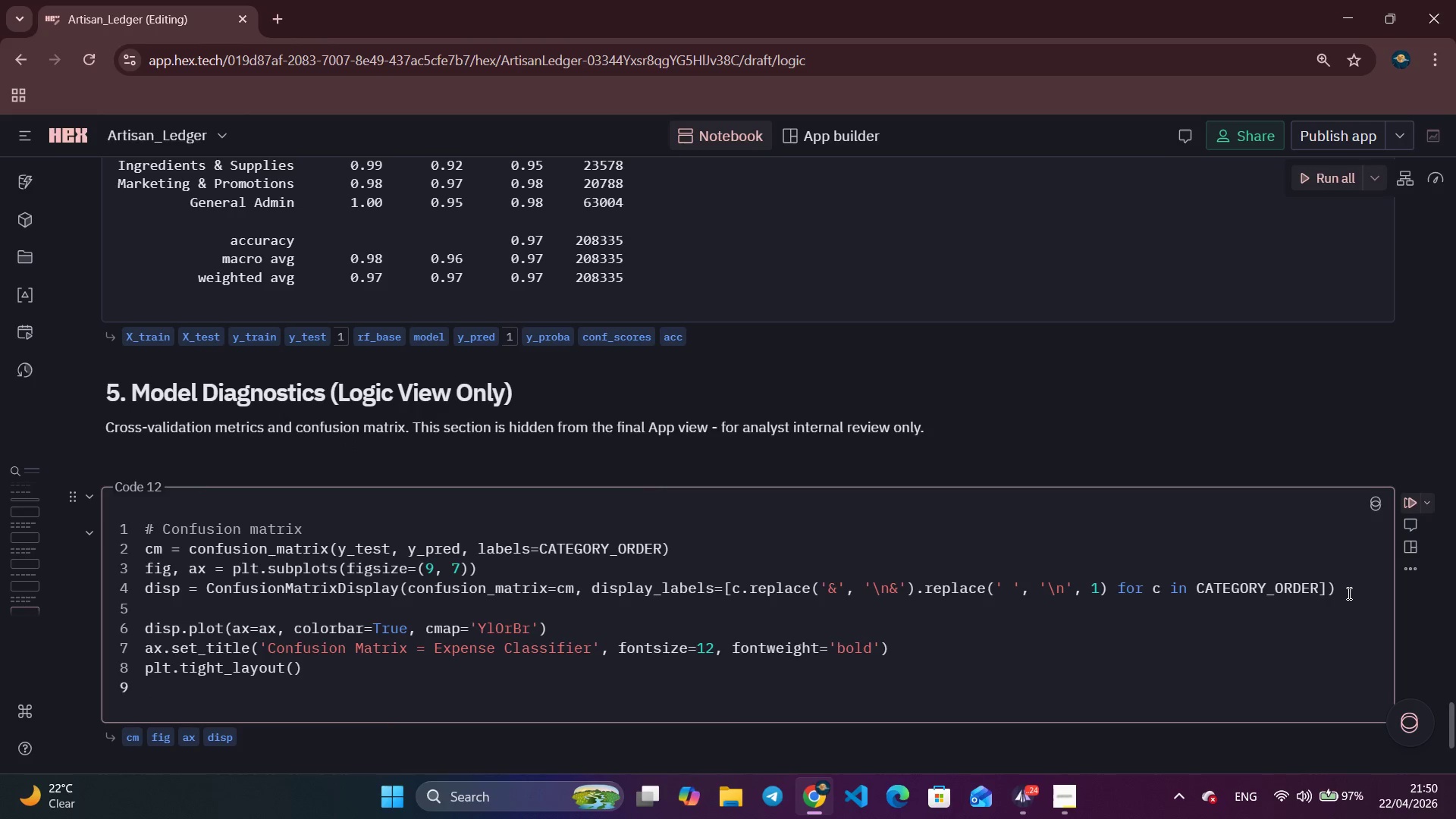 
type(plt.show()
 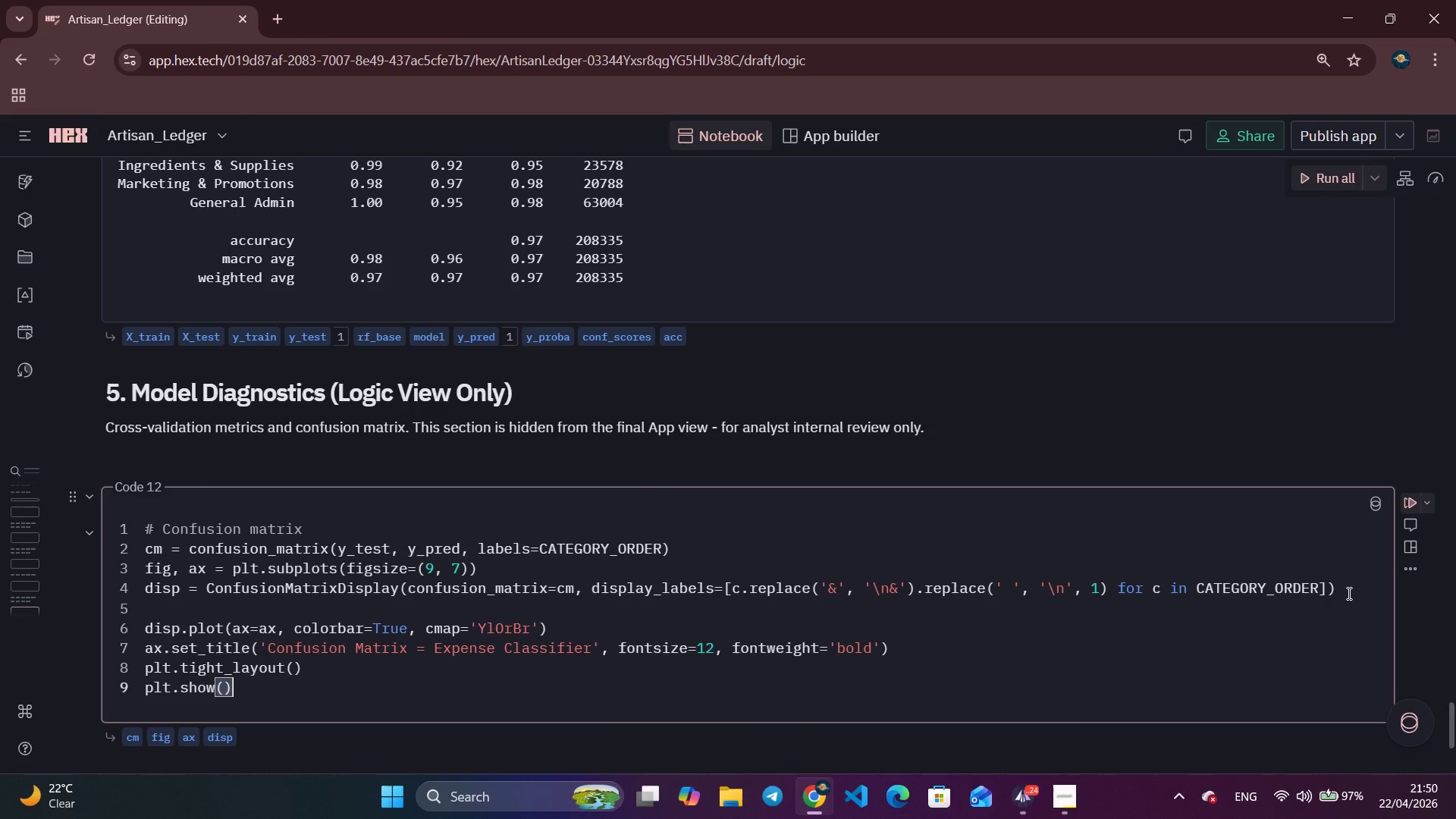 
 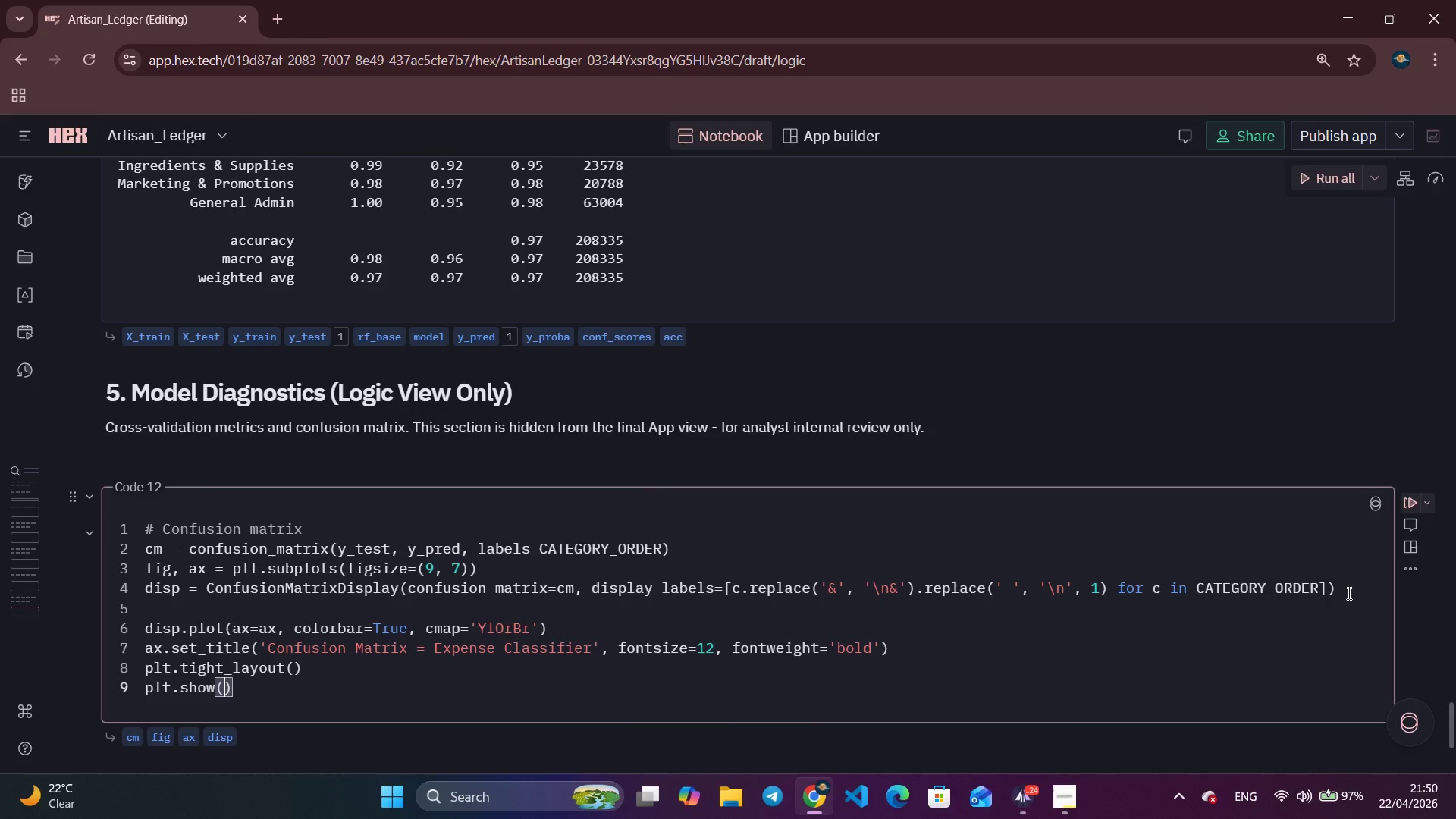 
key(ArrowRight)
 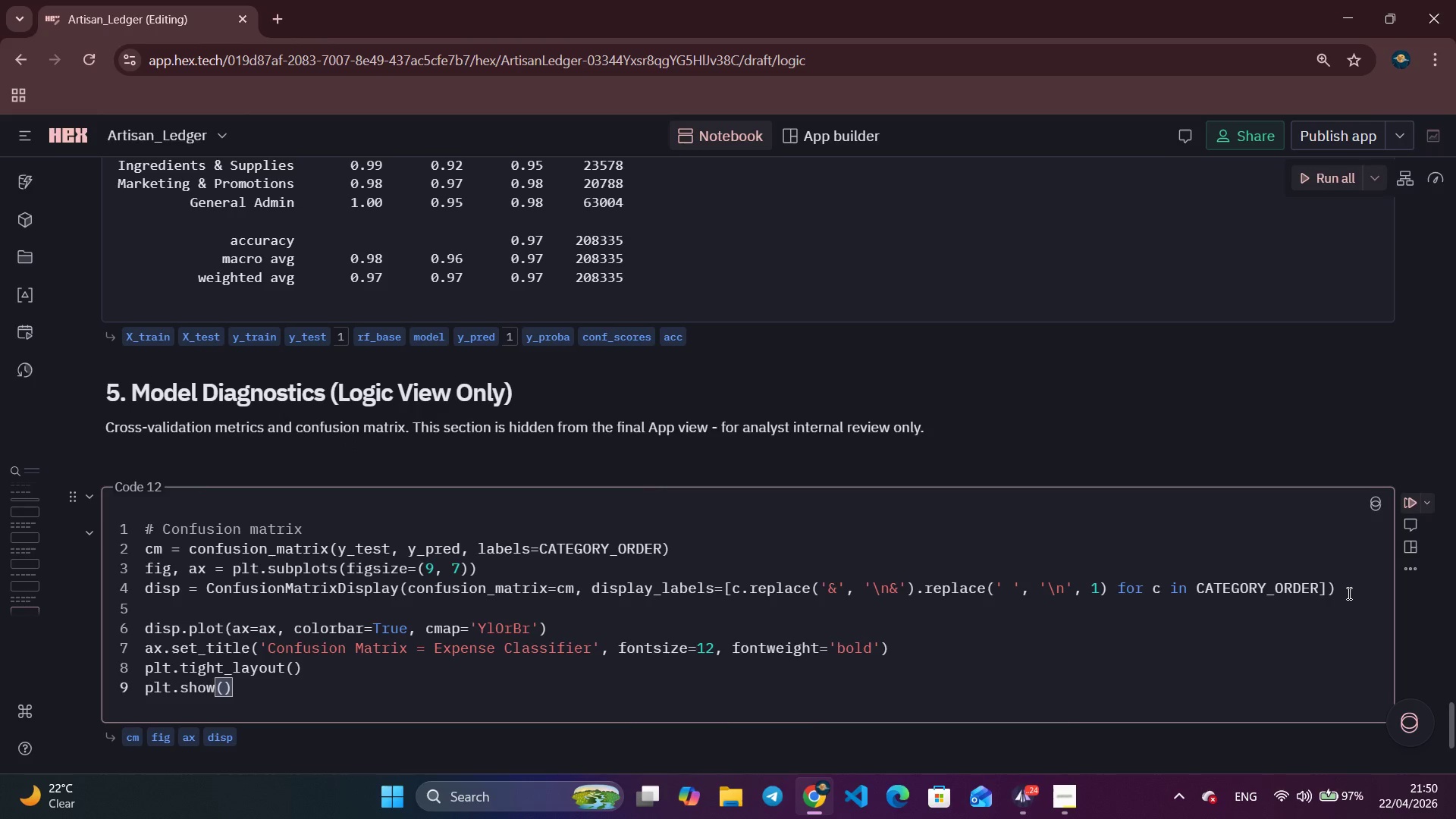 
key(Enter)
 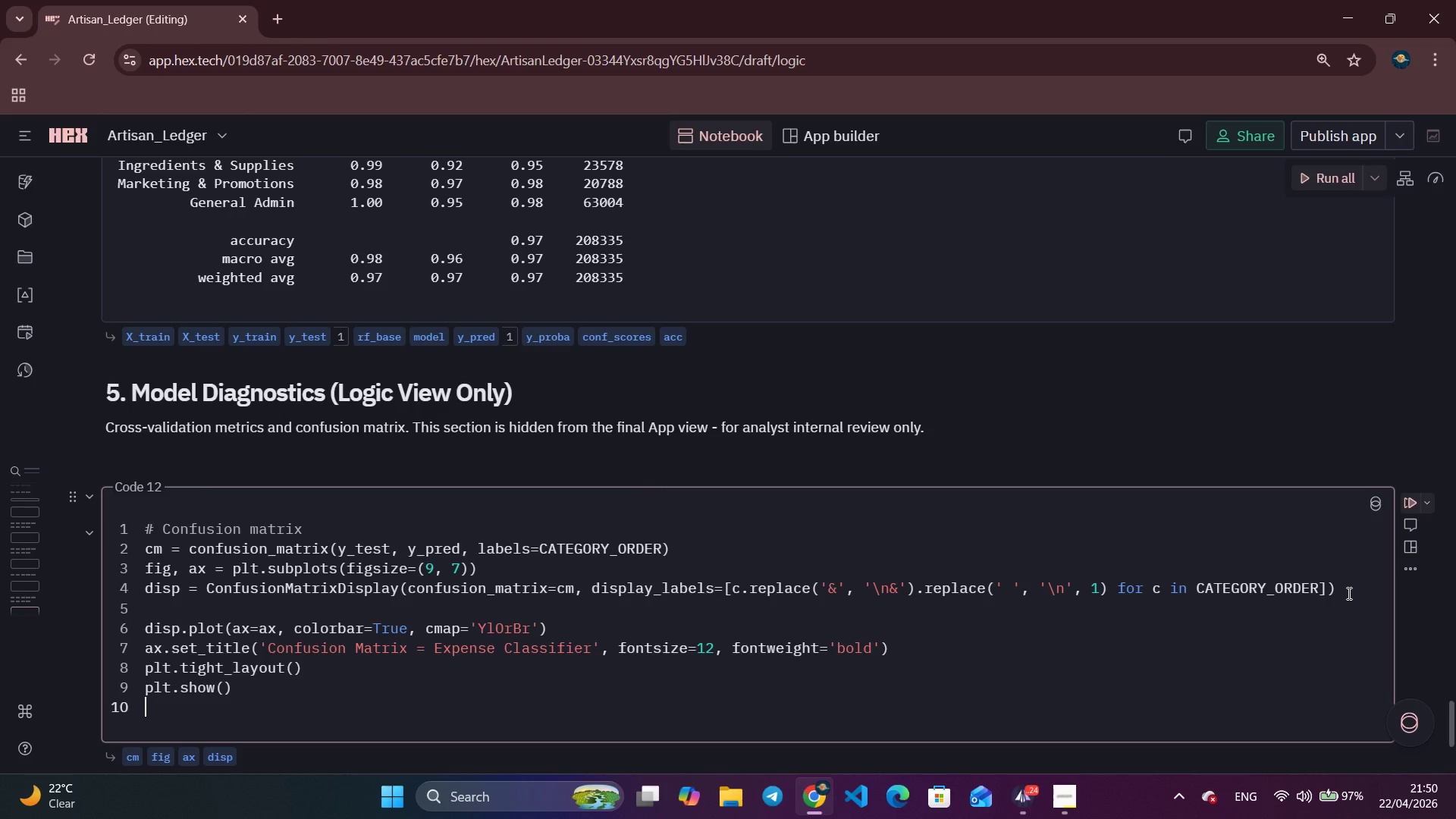 
key(Enter)
 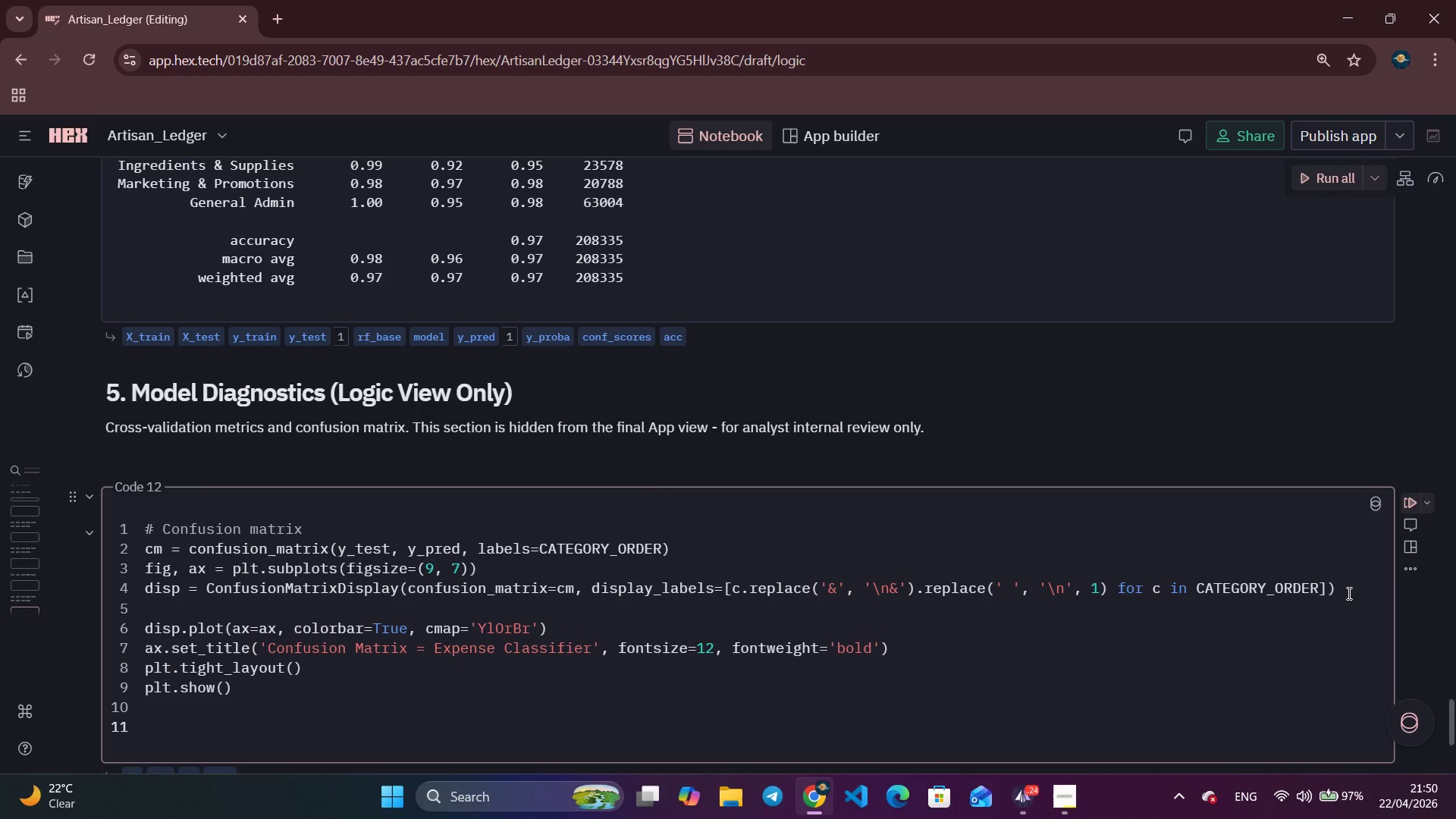 
type(# Confidnc)
key(Backspace)
key(Backspace)
type(ene)
key(Backspace)
type(ce score distribution)
 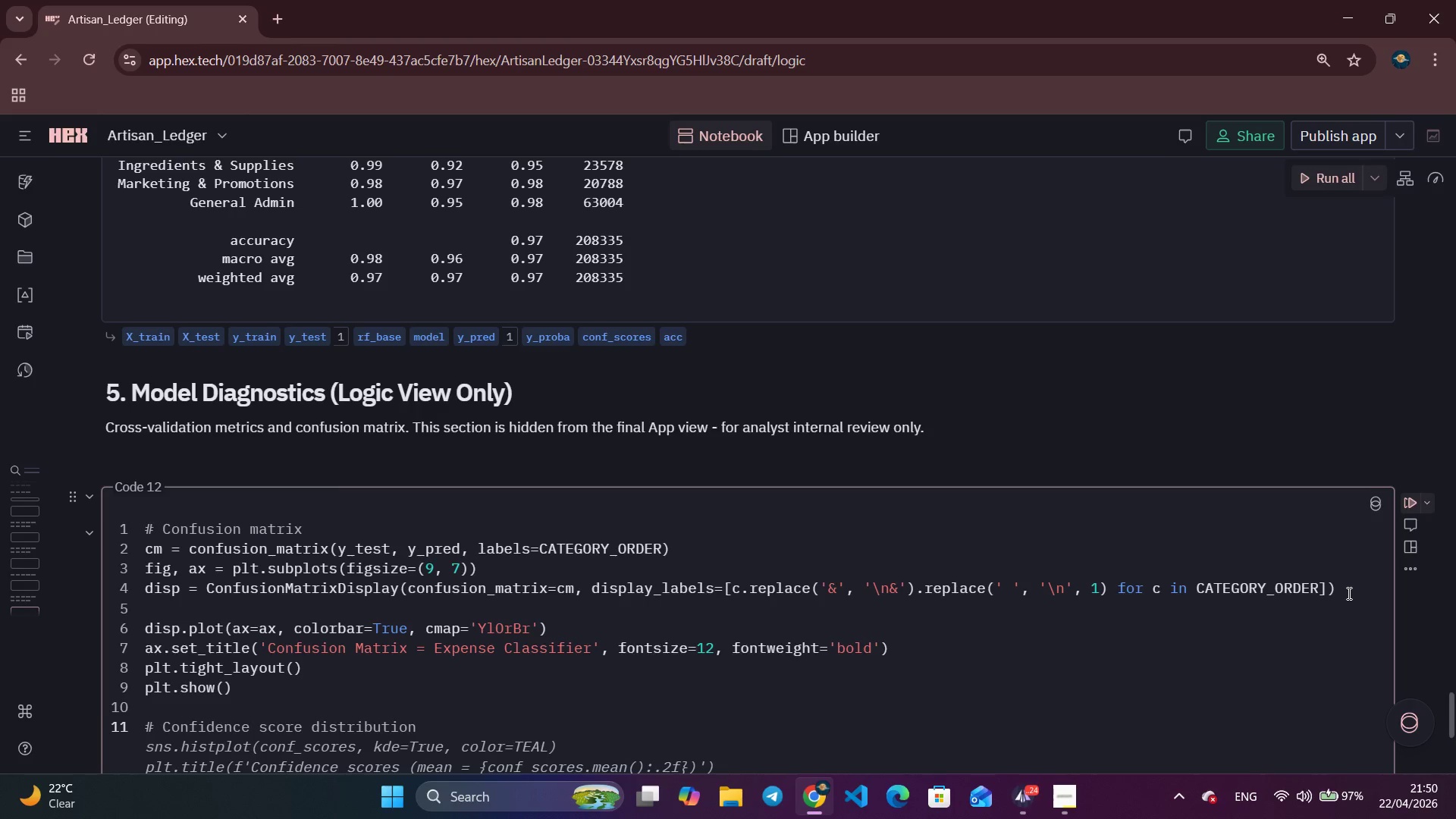 
key(Enter)
 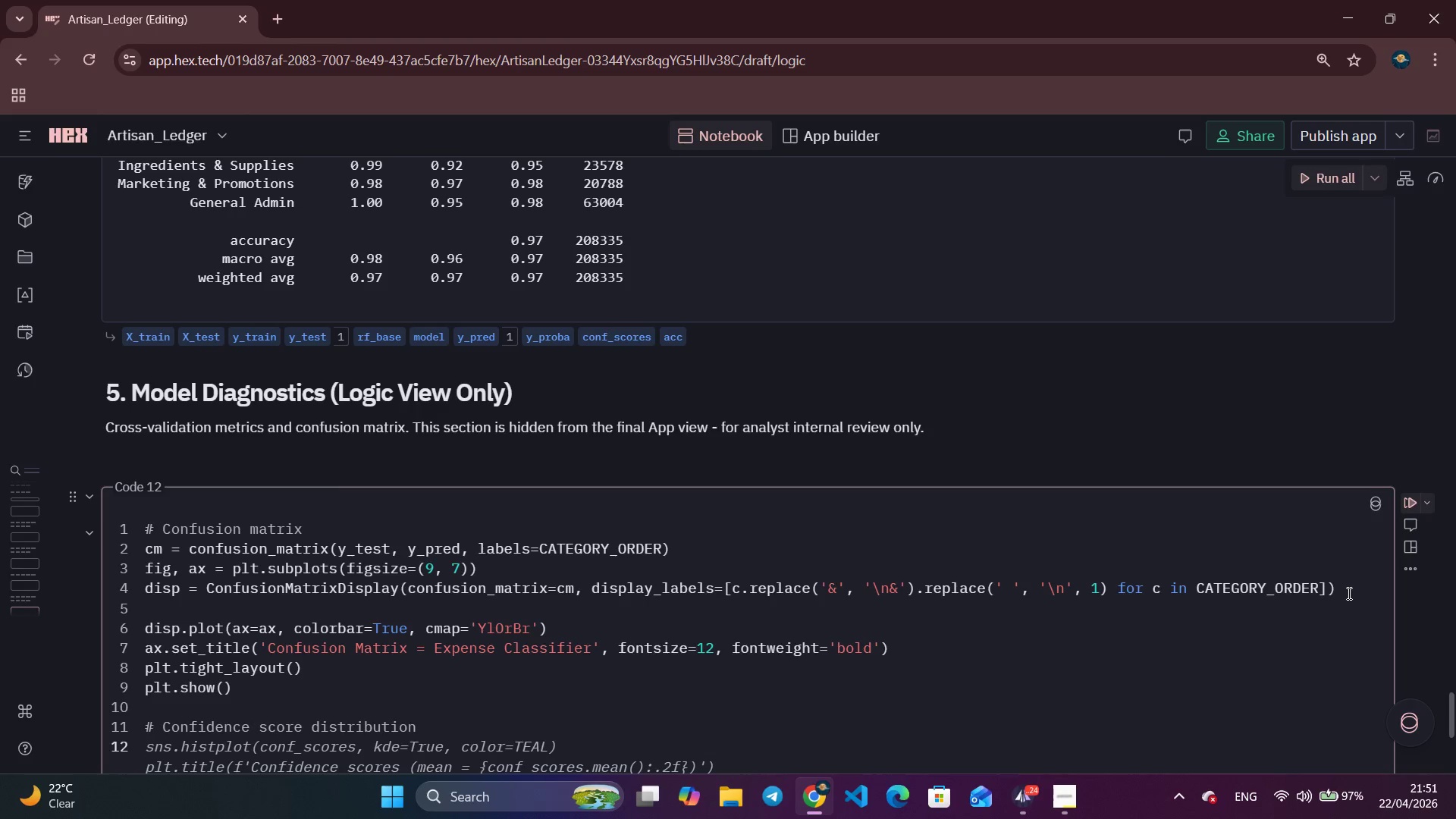 
wait(10.78)
 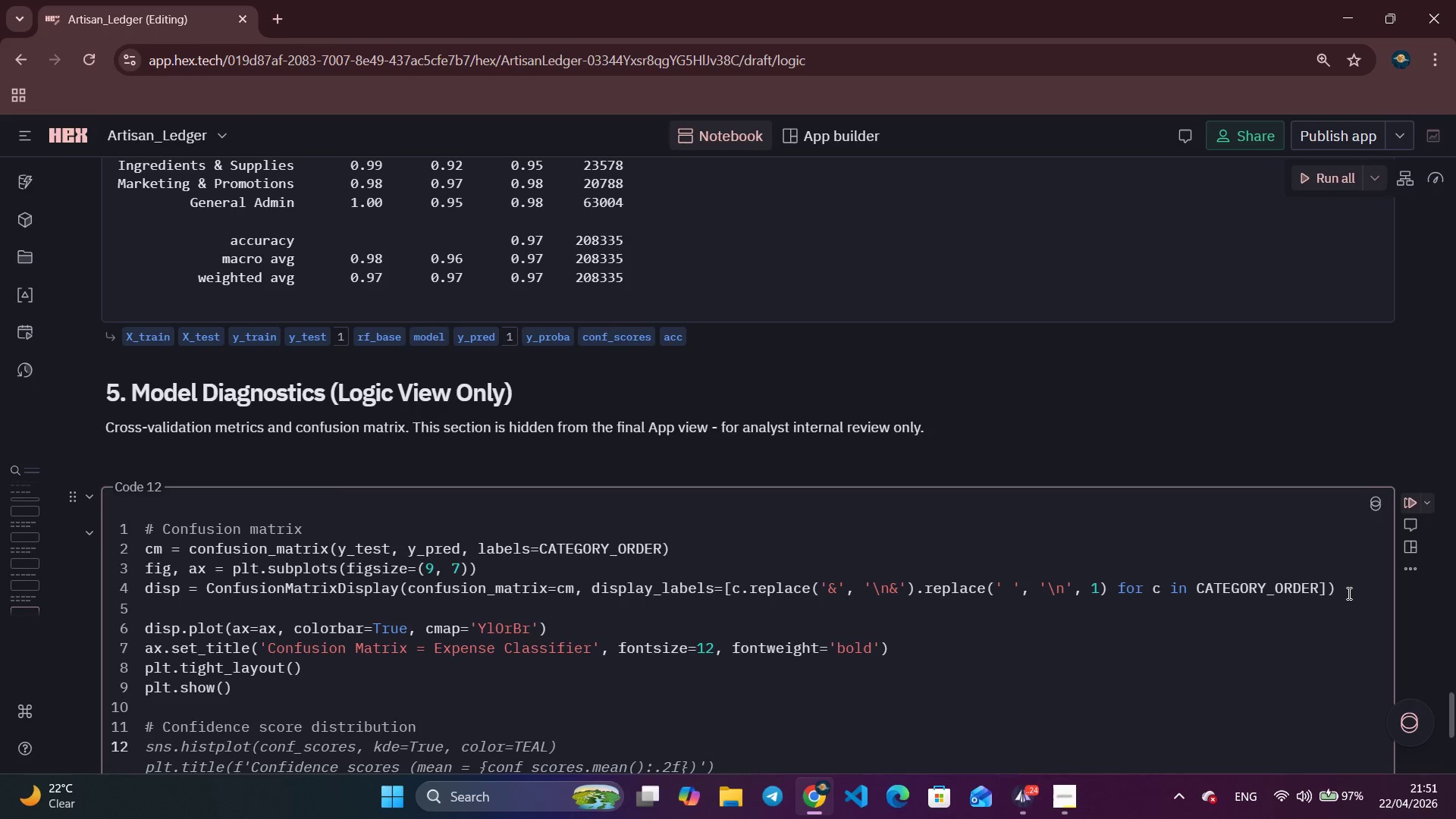 
scroll: coordinate [977, 537], scroll_direction: down, amount: 5.0
 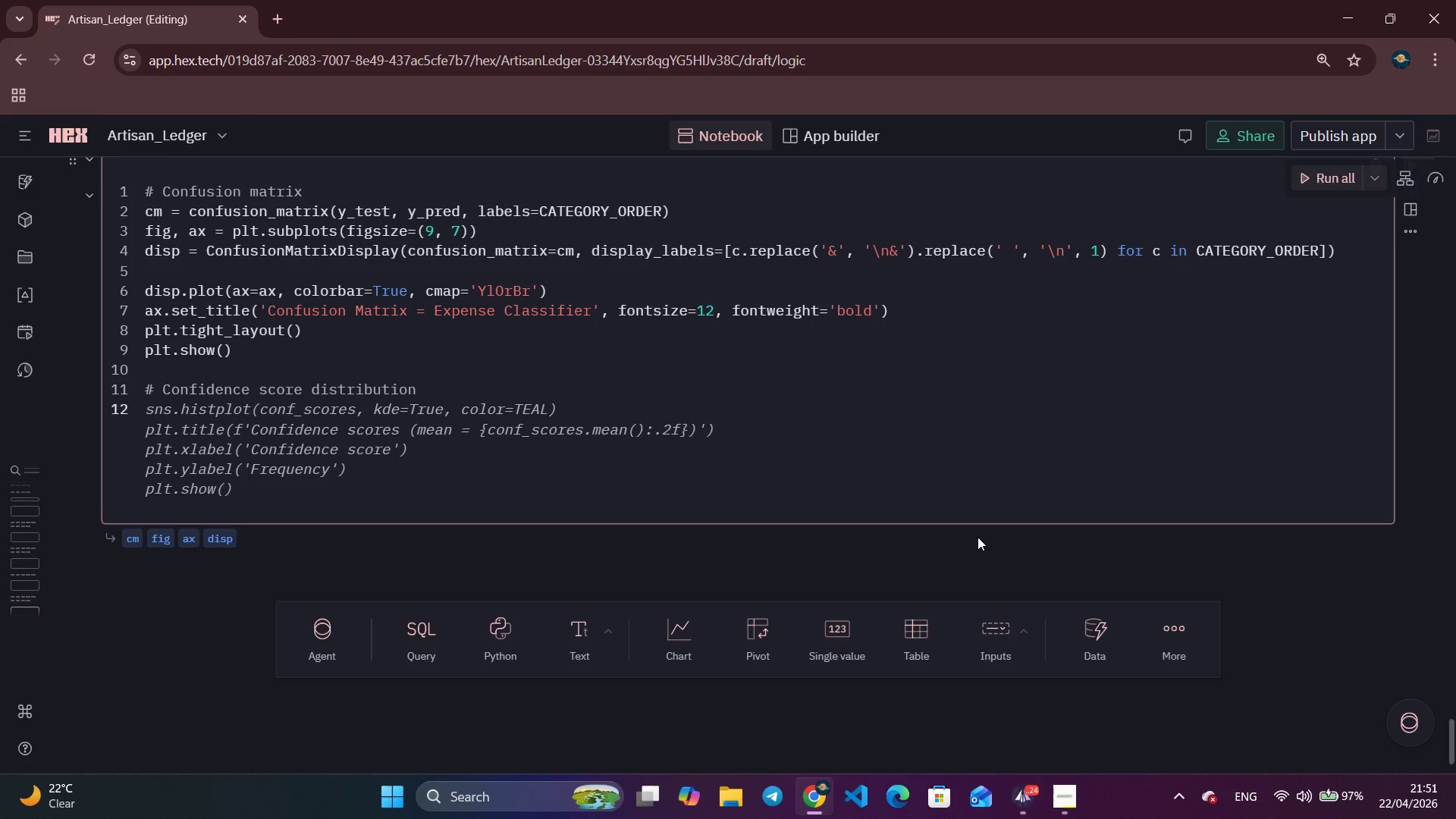 
wait(5.75)
 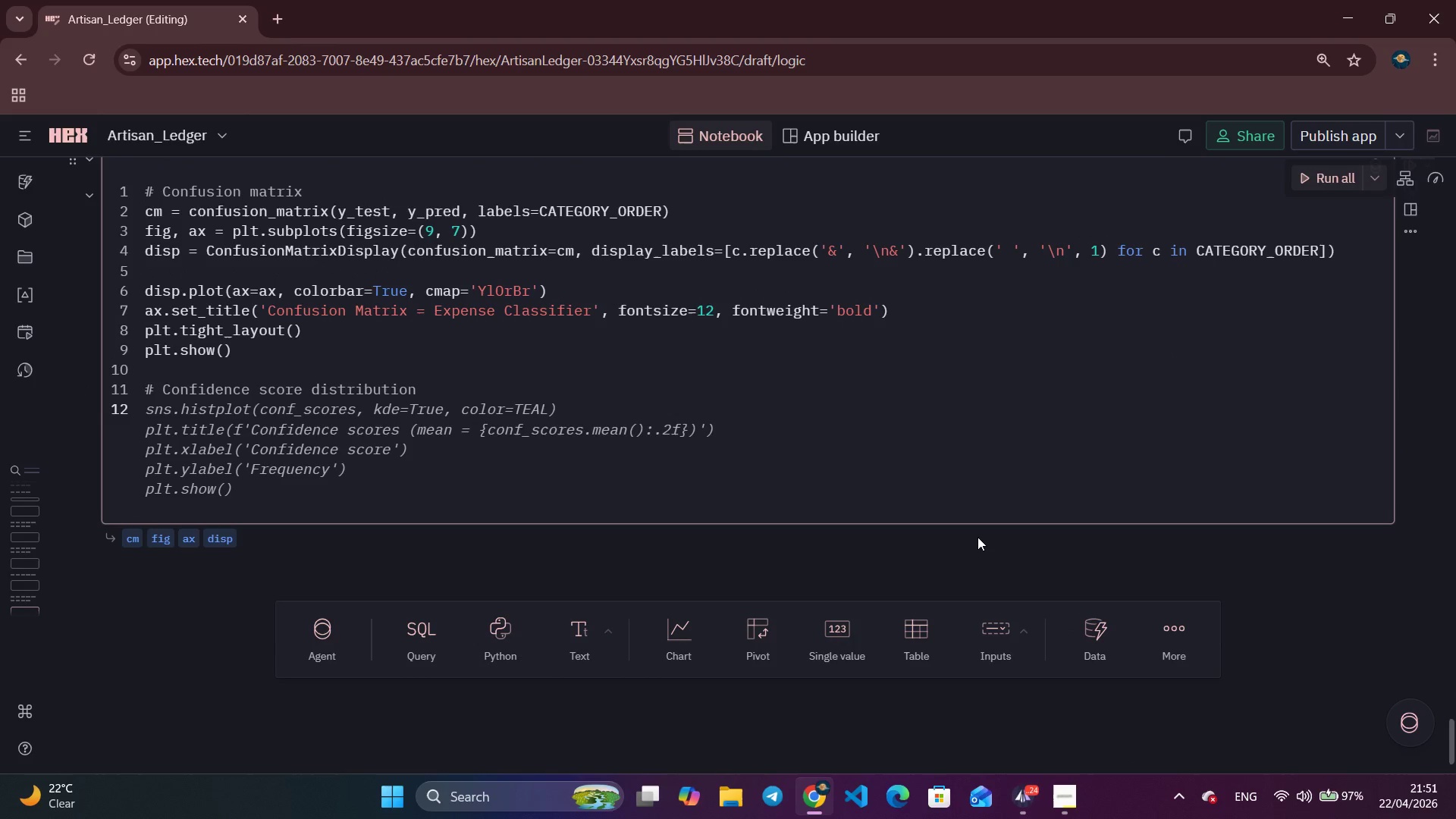 
scroll: coordinate [977, 537], scroll_direction: up, amount: 1.0
 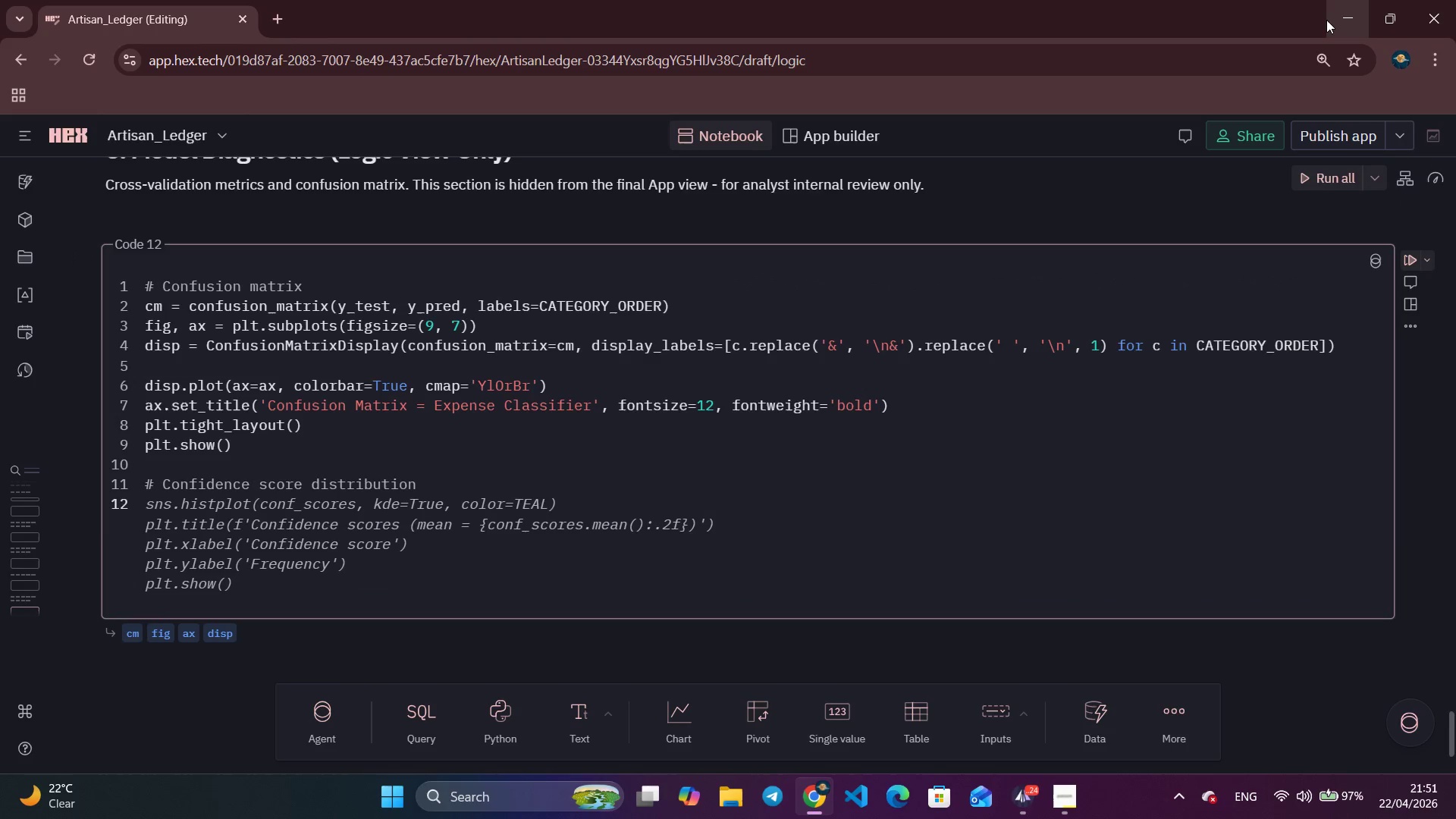 
left_click([1329, 12])
 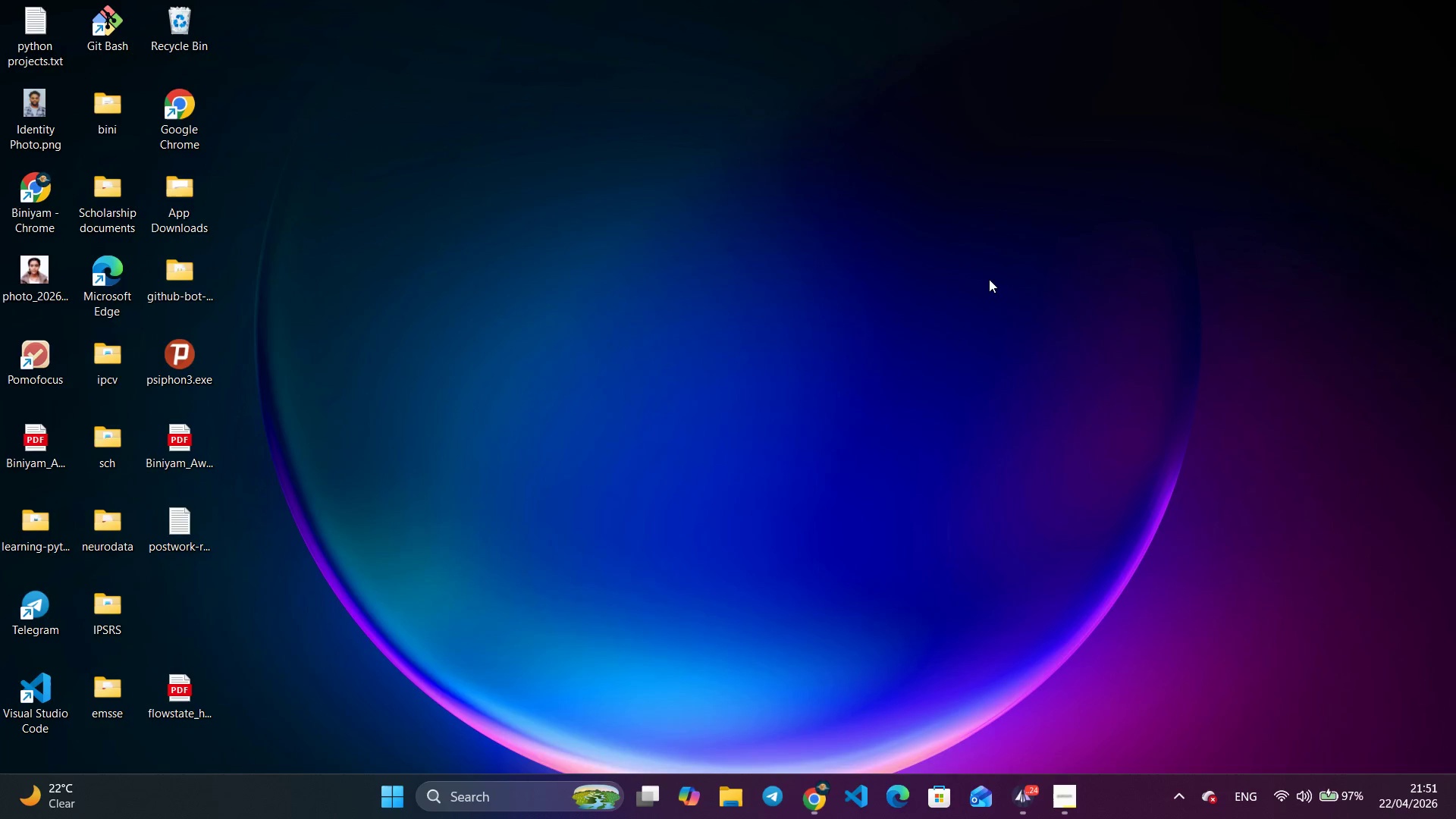 
right_click([811, 235])
 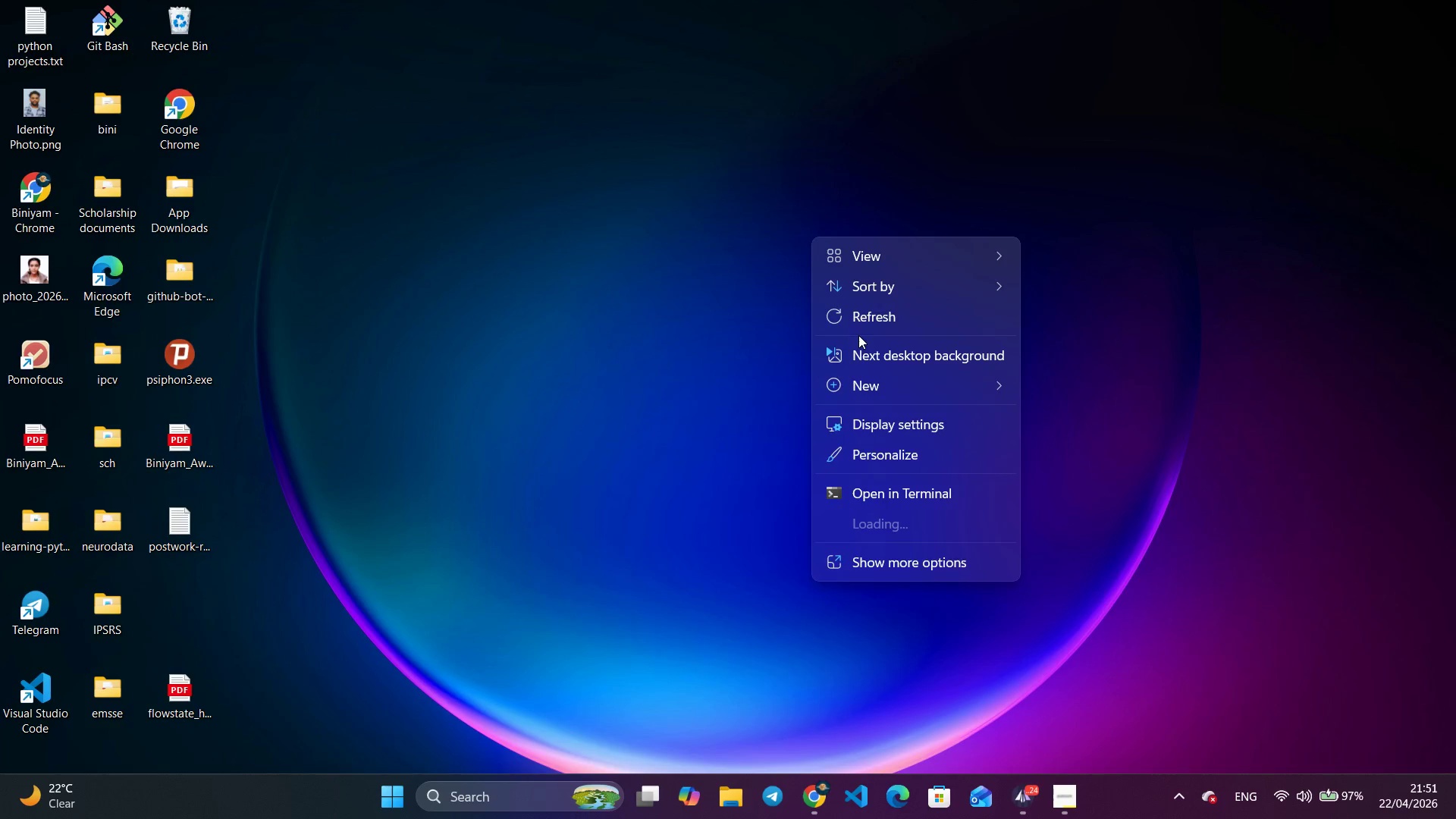 
left_click([860, 318])
 